 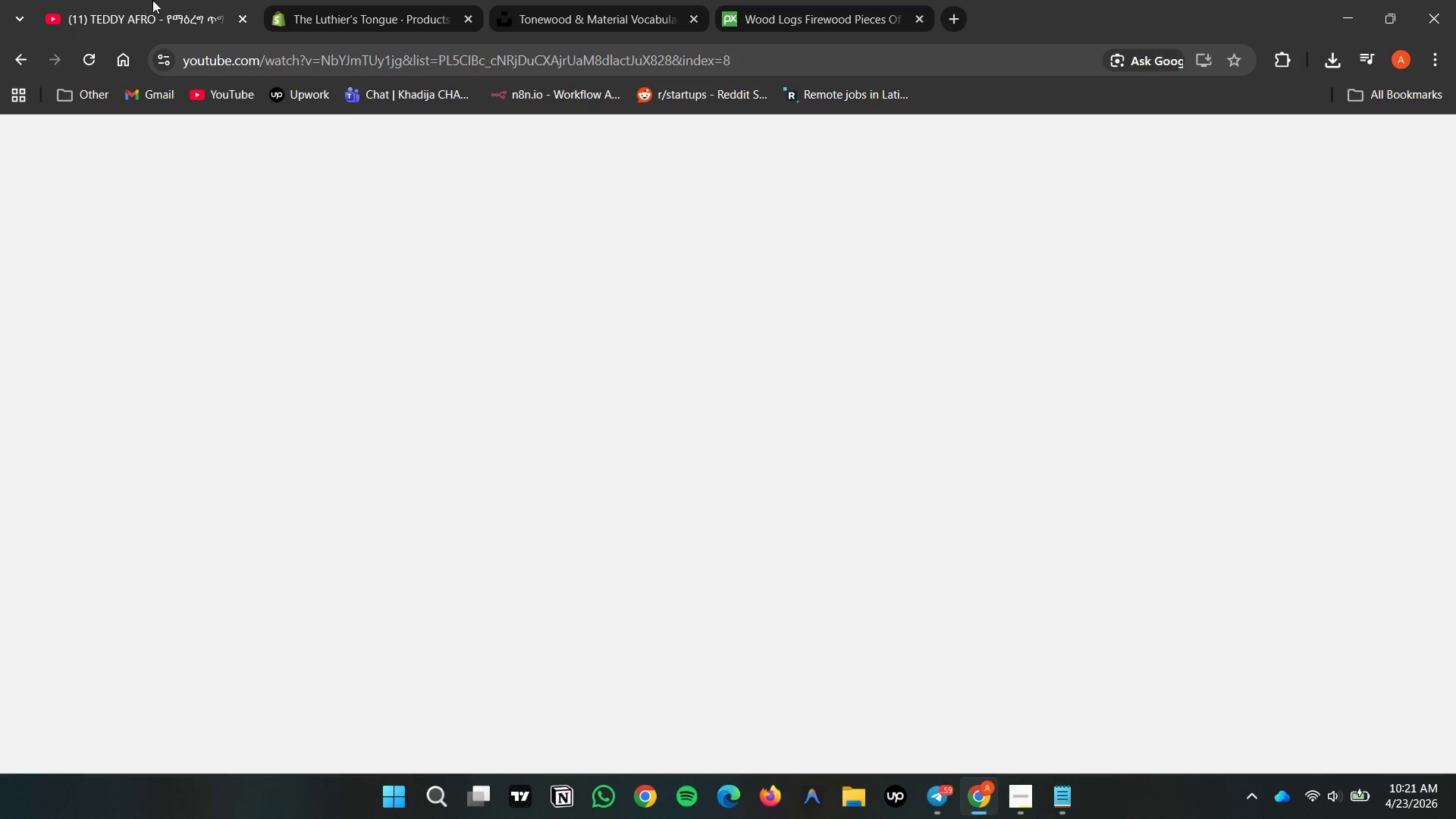 
double_click([802, 478])
 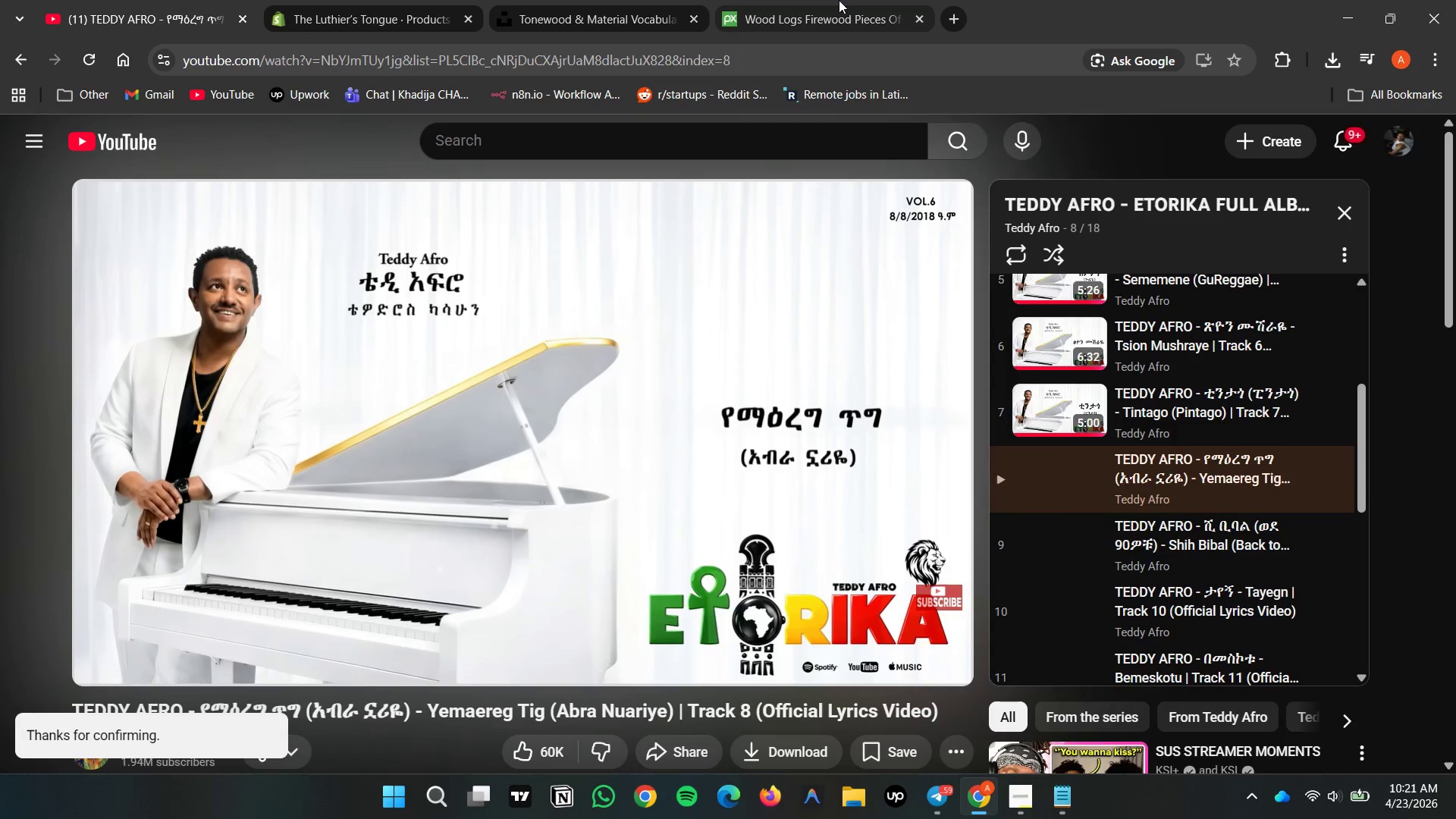 
left_click([839, 0])
 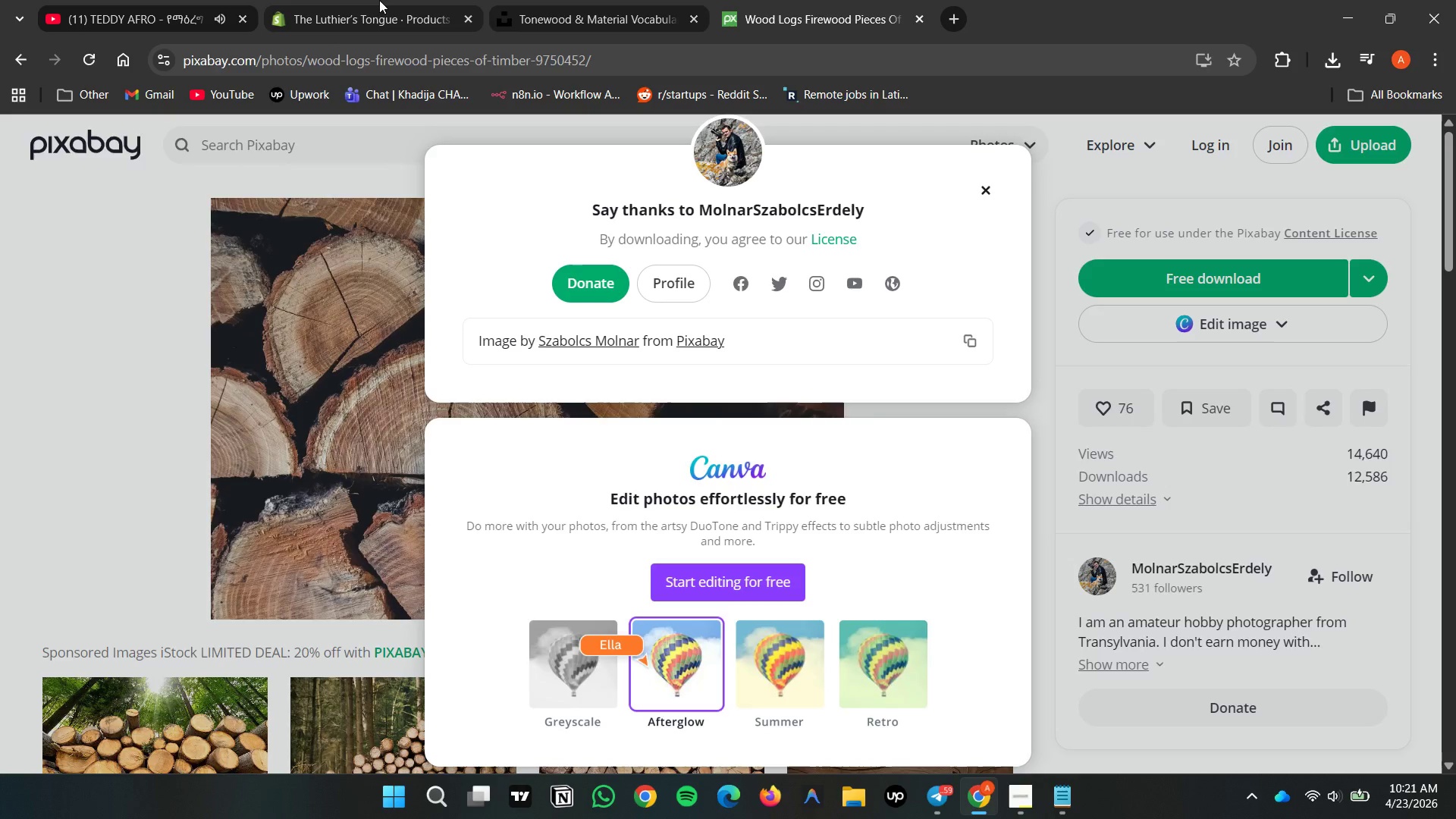 
double_click([378, 0])
 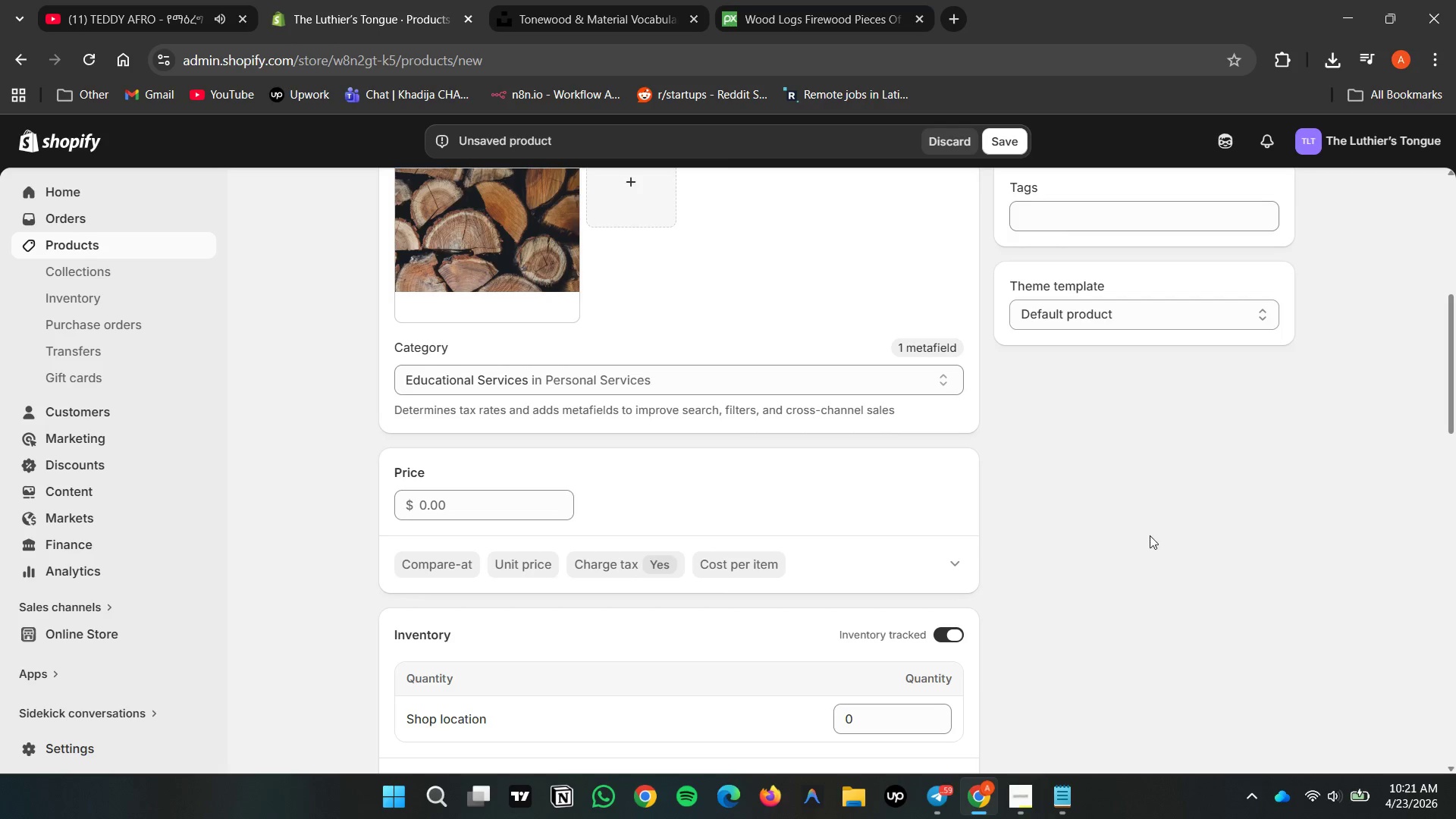 
left_click([1125, 549])
 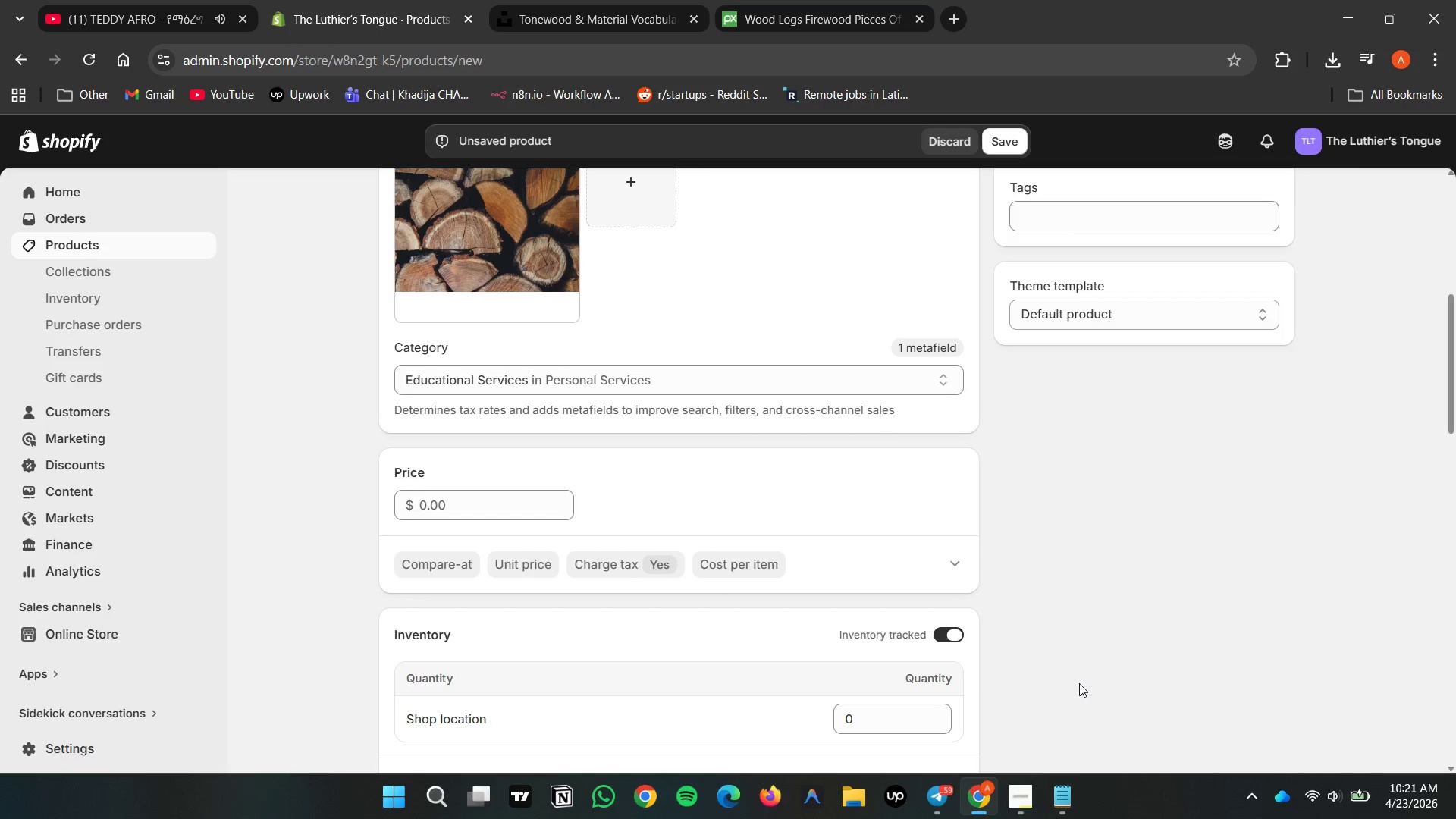 
scroll: coordinate [1078, 681], scroll_direction: up, amount: 1.0
 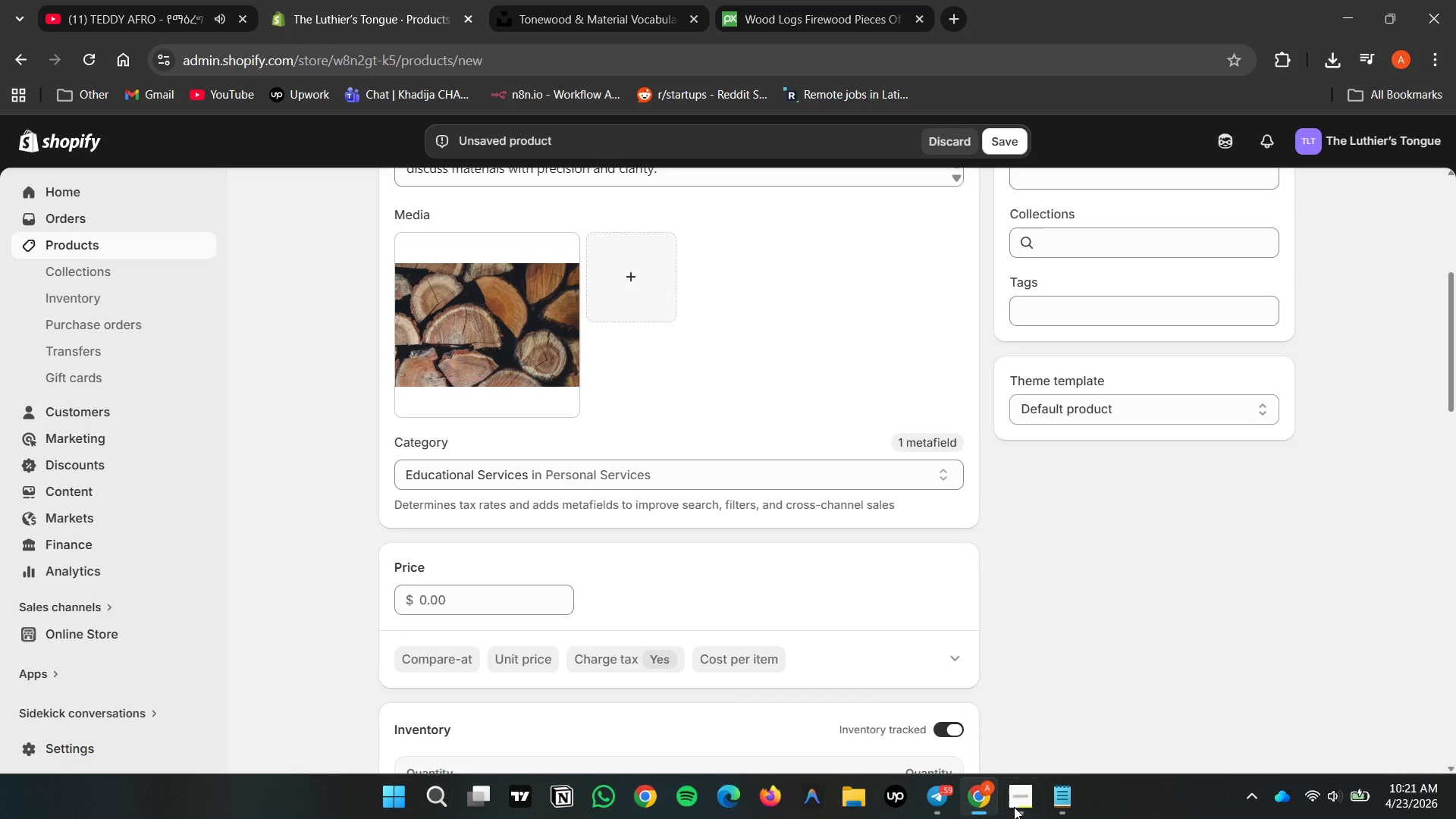 
left_click([1071, 795])
 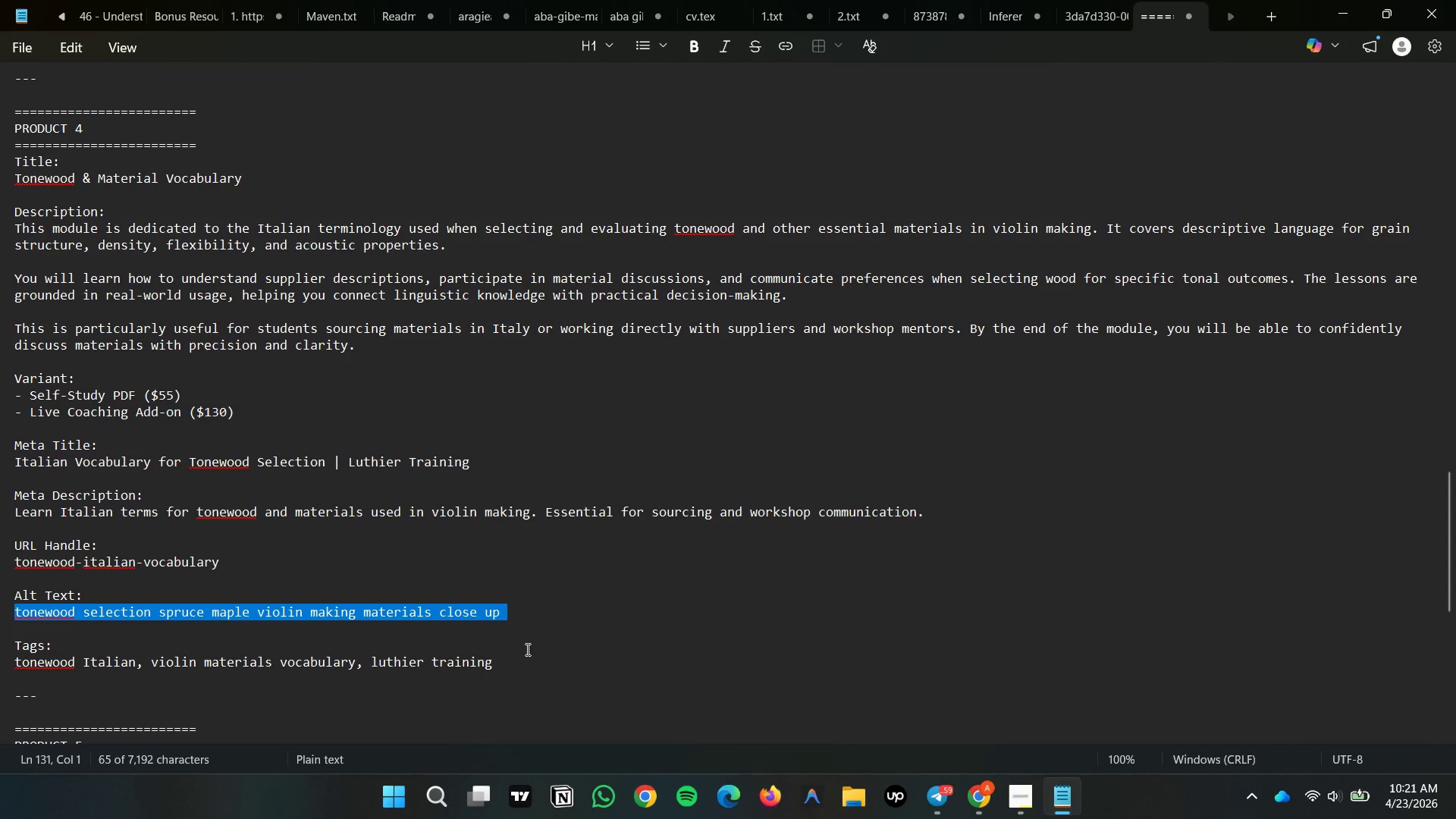 
left_click([551, 649])
 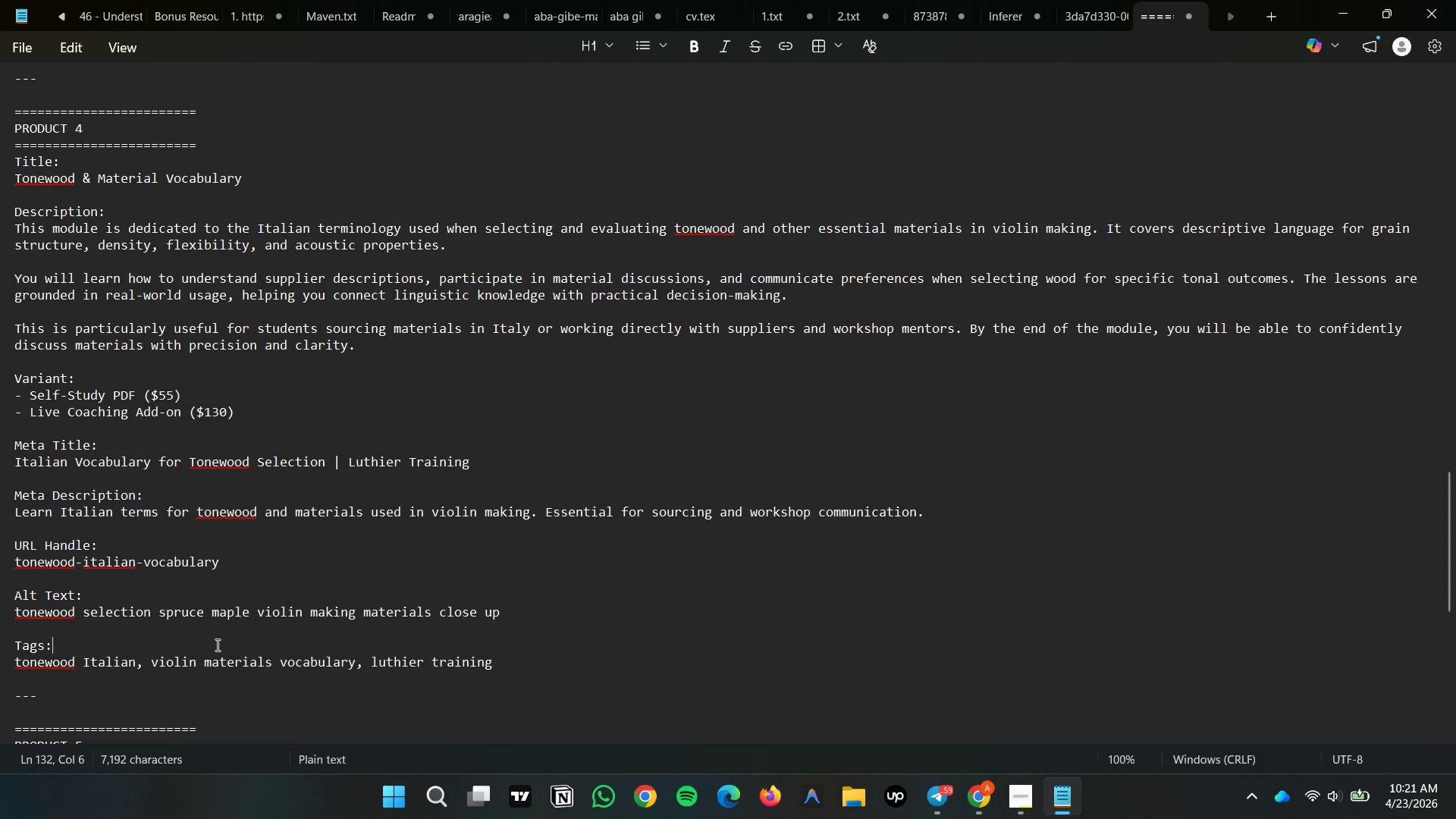 
scroll: coordinate [216, 645], scroll_direction: down, amount: 1.0
 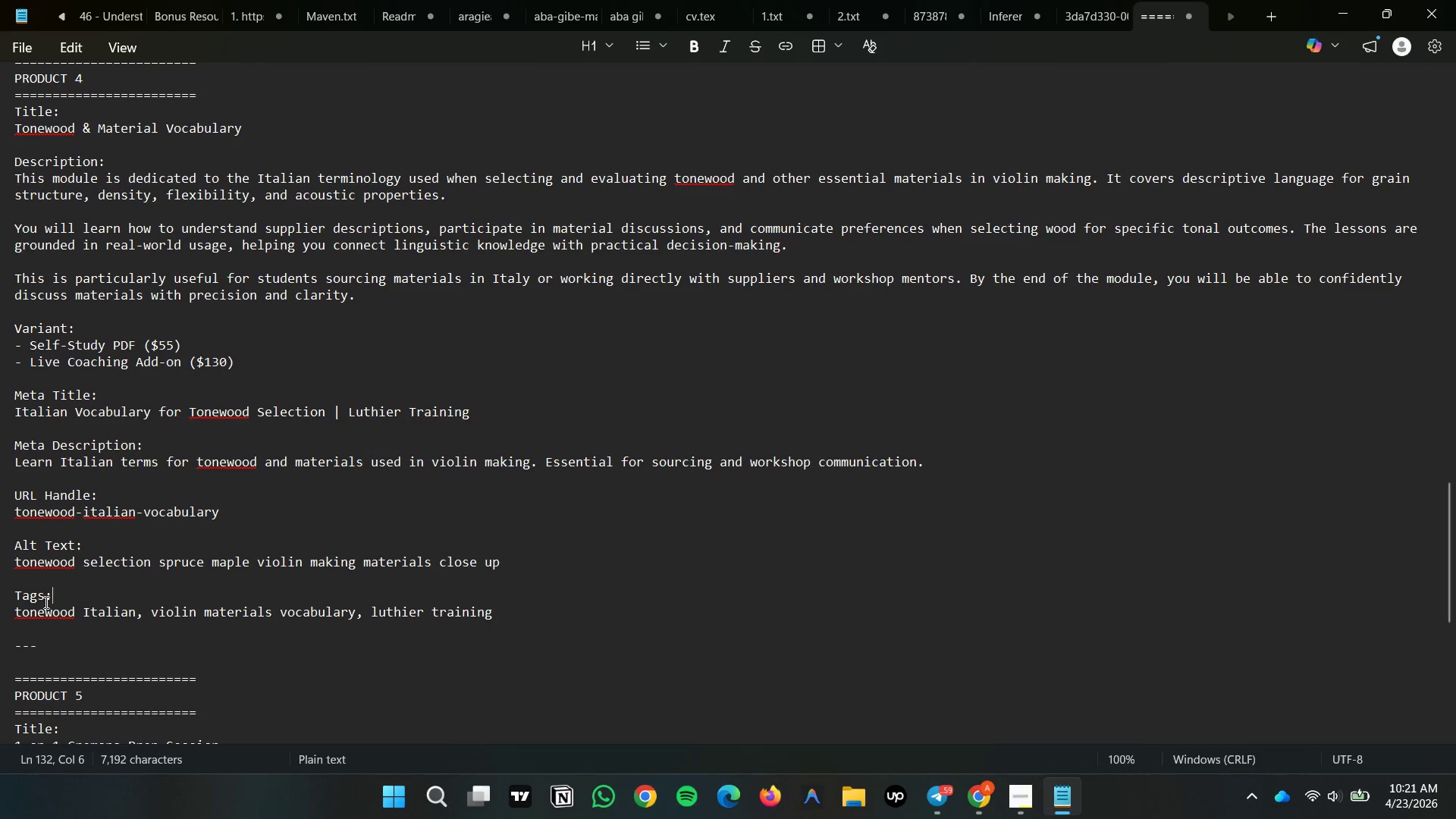 
double_click([44, 610])
 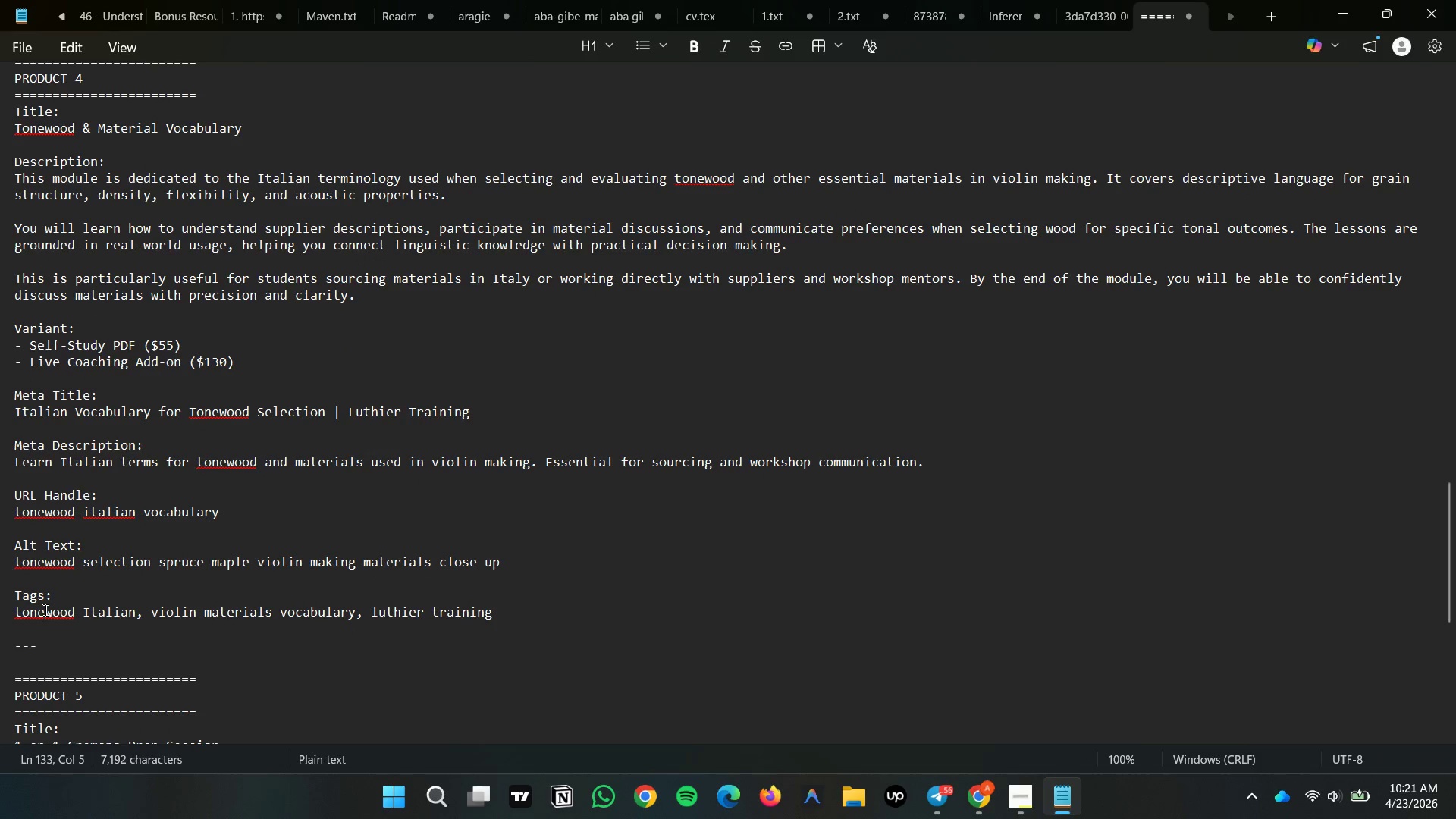 
triple_click([44, 610])
 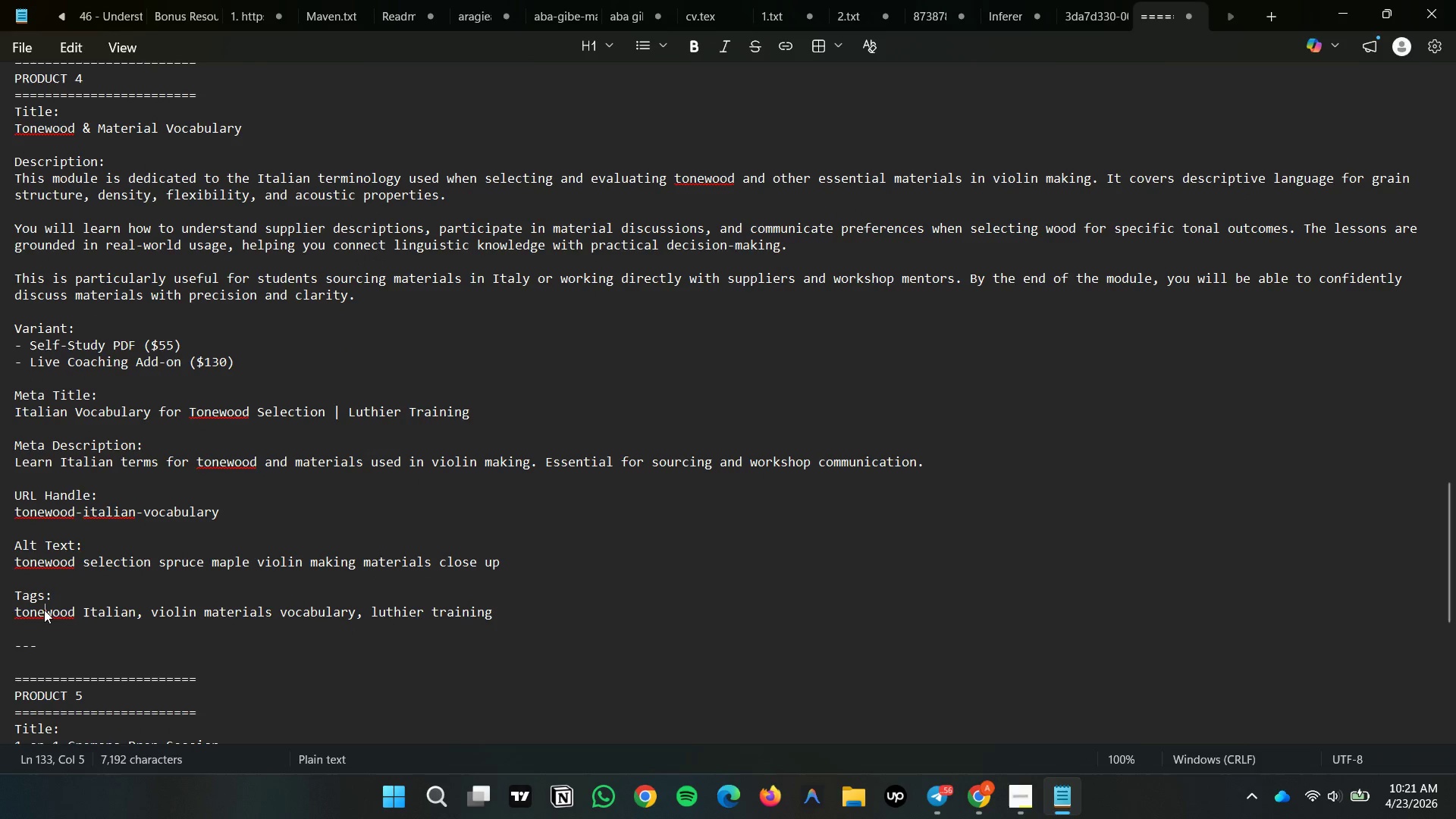 
triple_click([44, 610])
 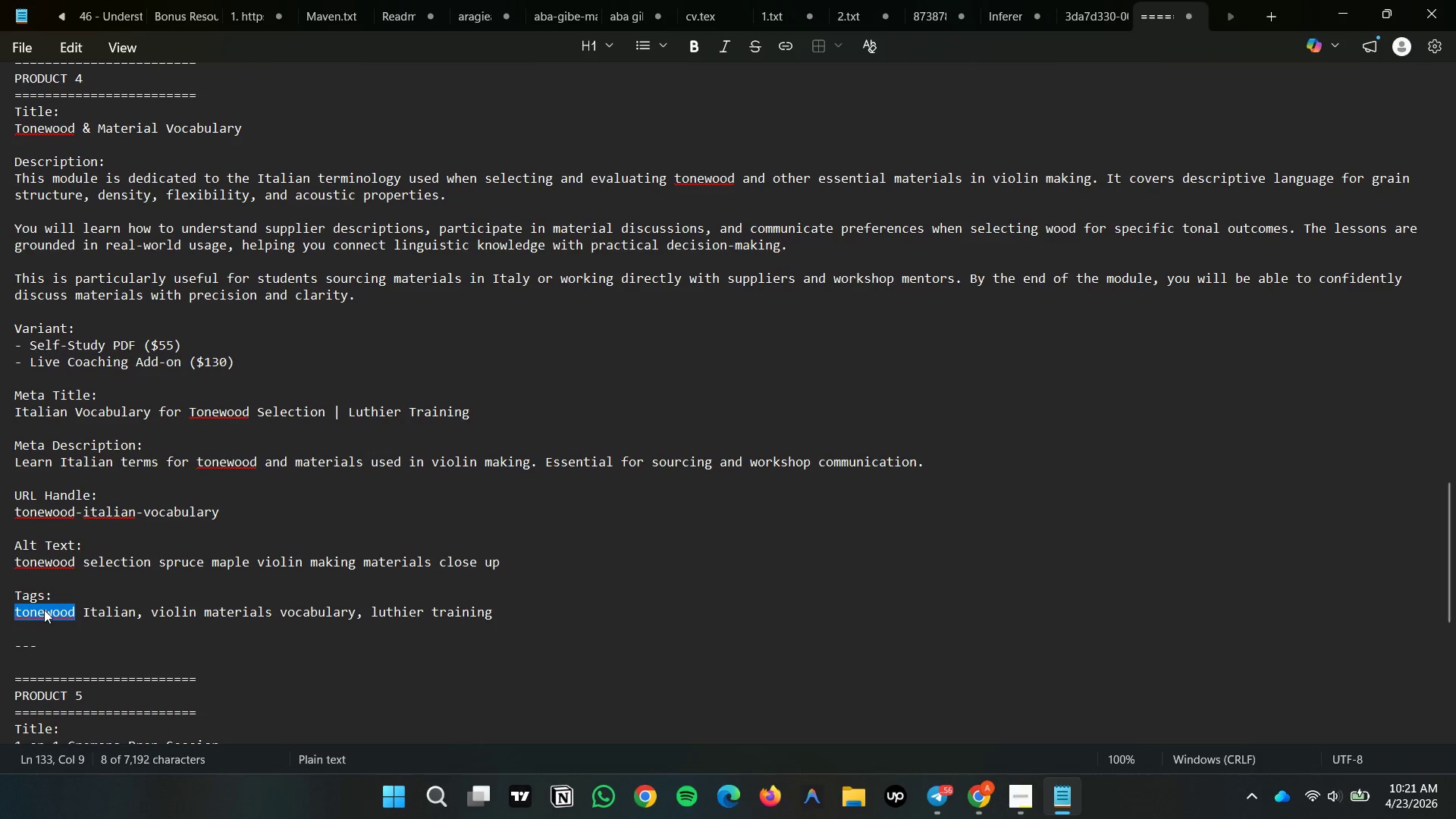 
left_click([44, 610])
 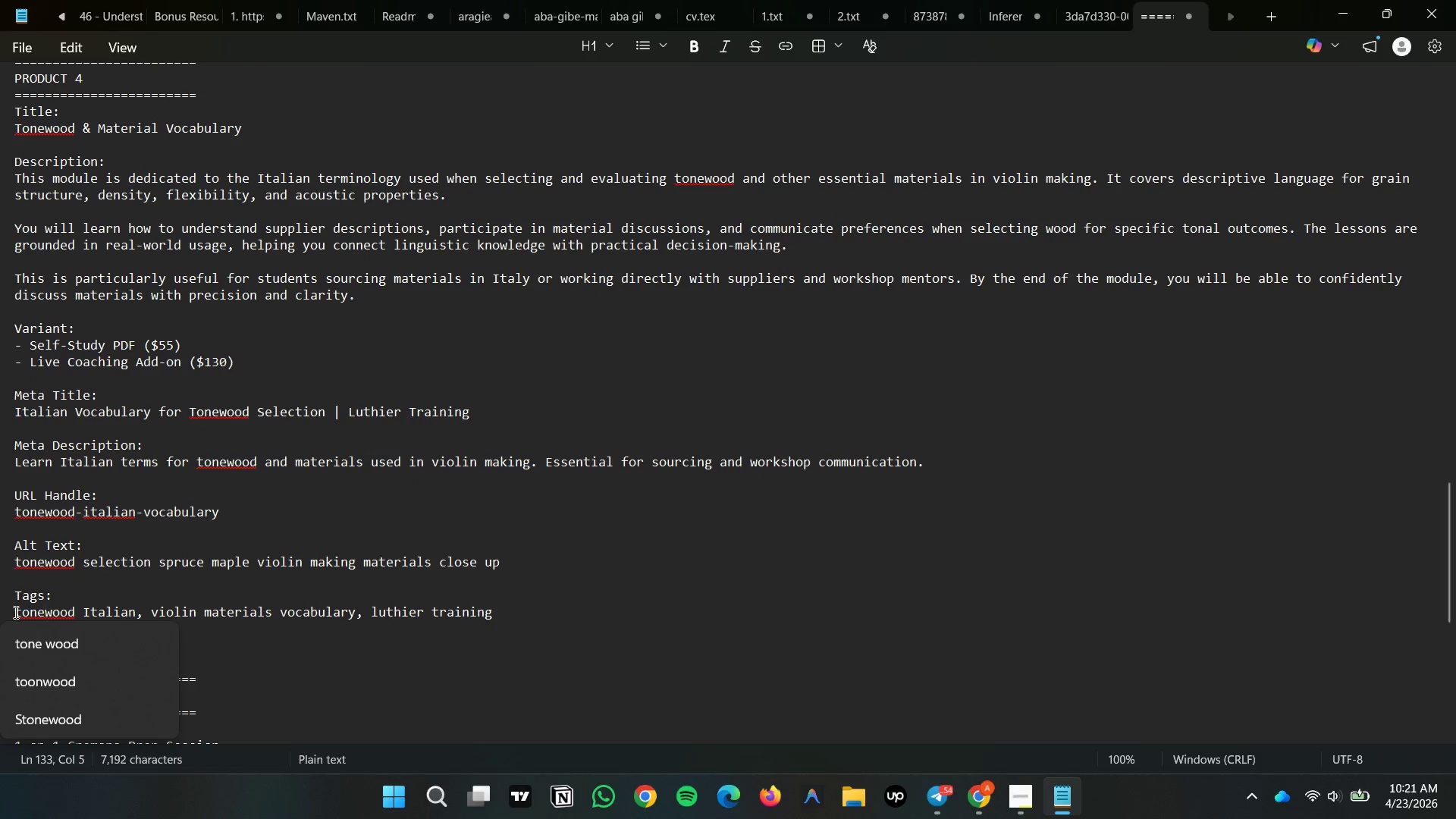 
left_click([109, 614])
 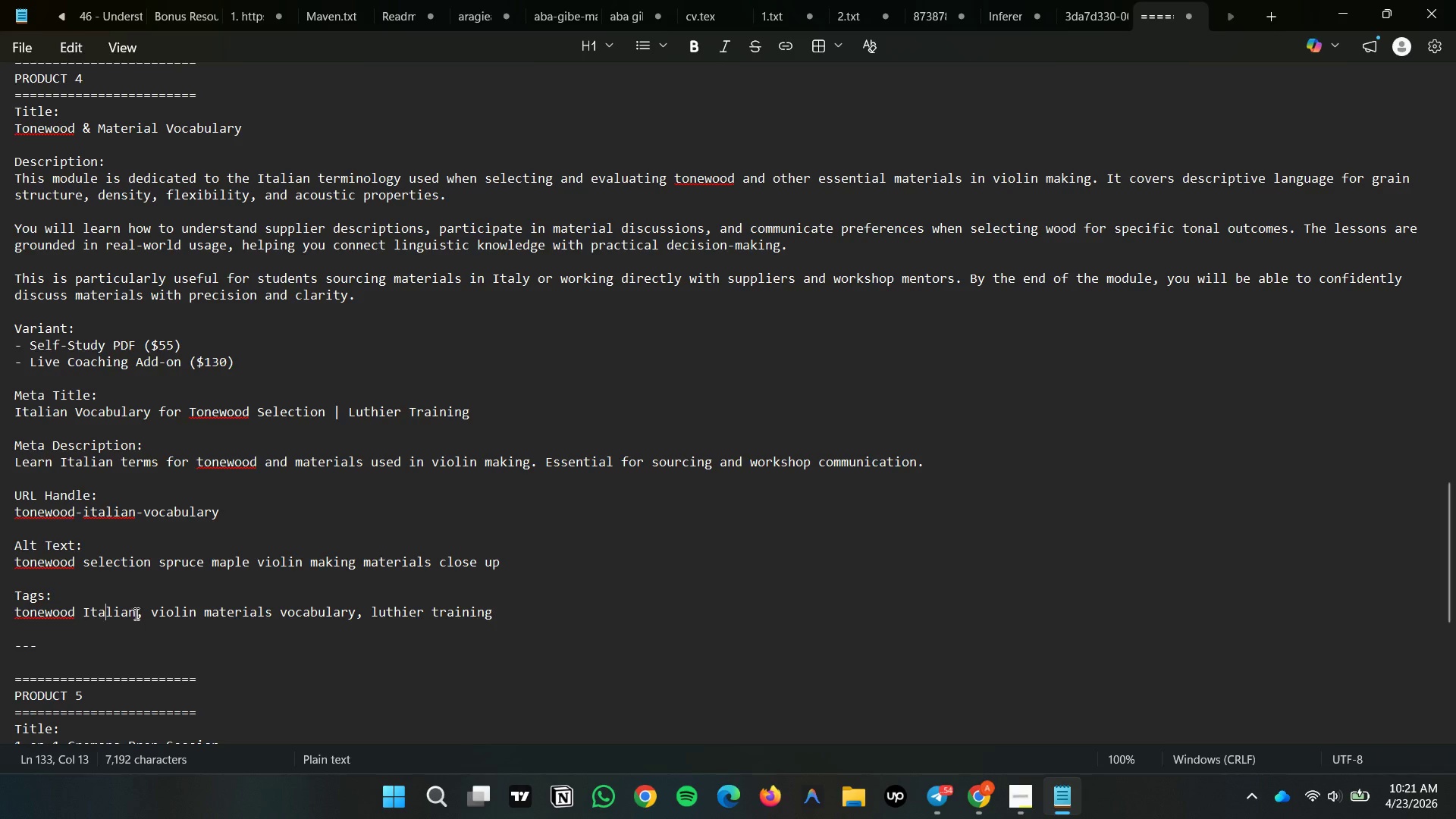 
left_click_drag(start_coordinate=[135, 613], to_coordinate=[9, 616])
 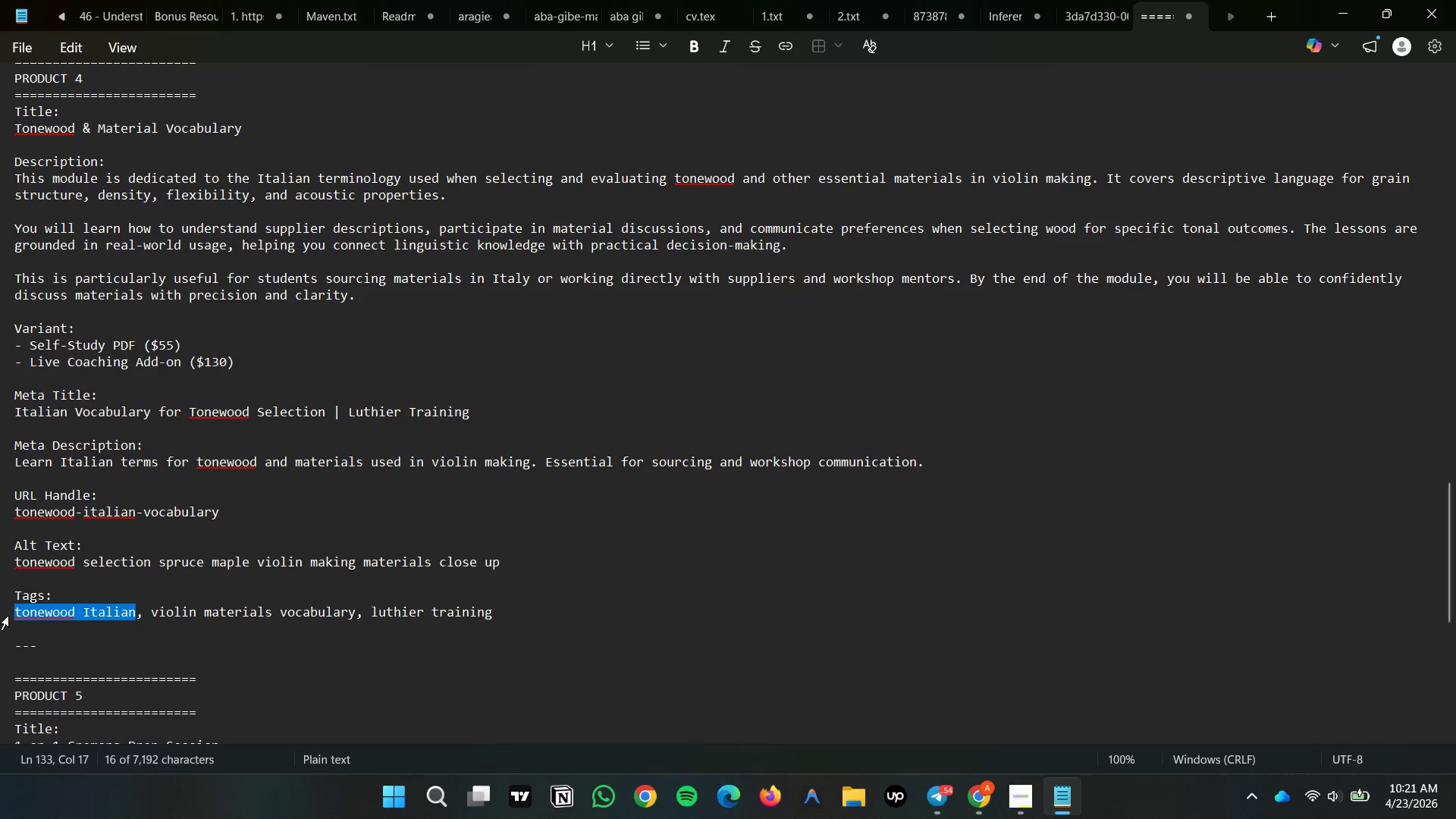 
key(Control+C)
 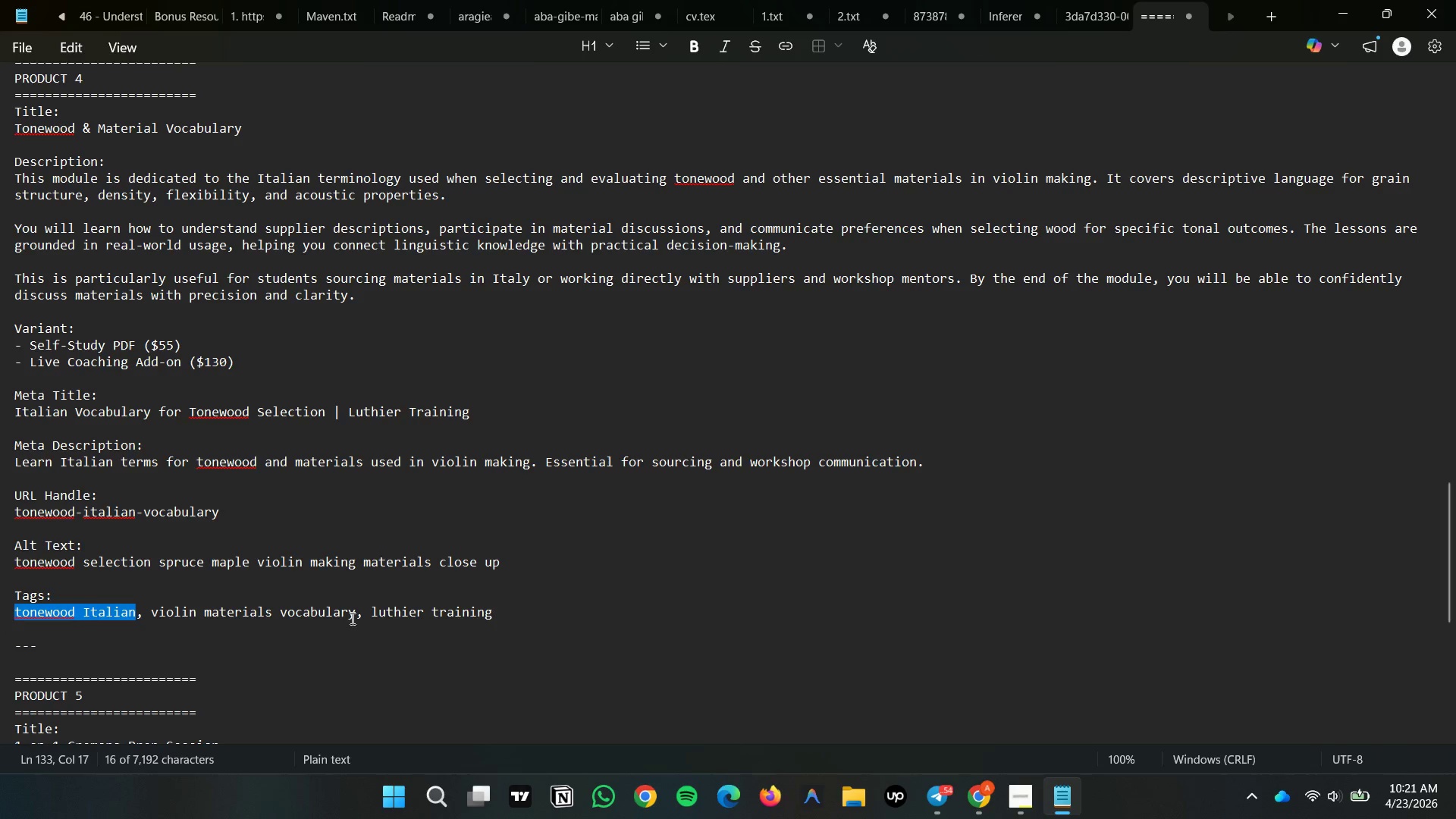 
left_click([354, 613])
 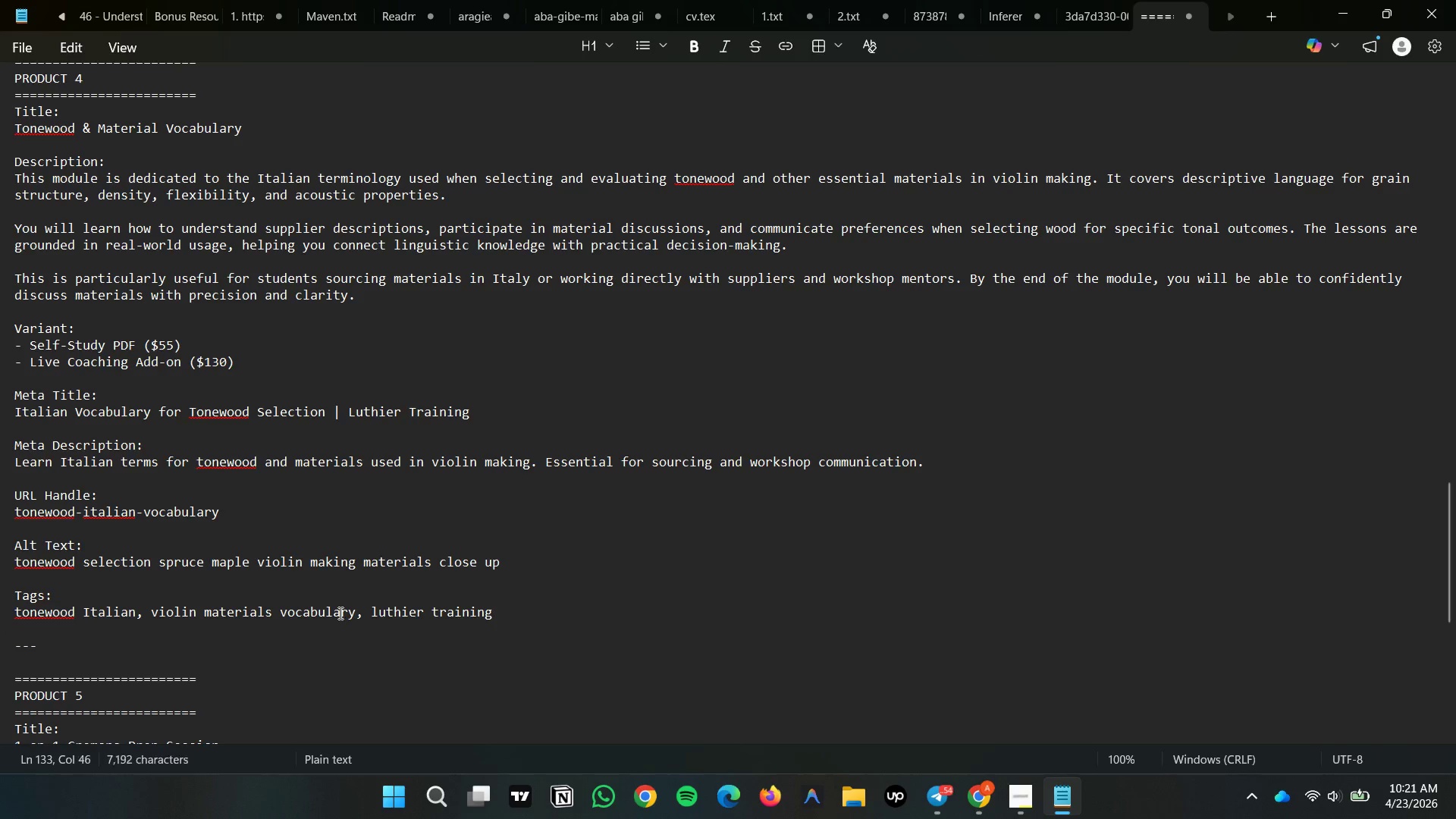 
left_click_drag(start_coordinate=[350, 613], to_coordinate=[234, 610])
 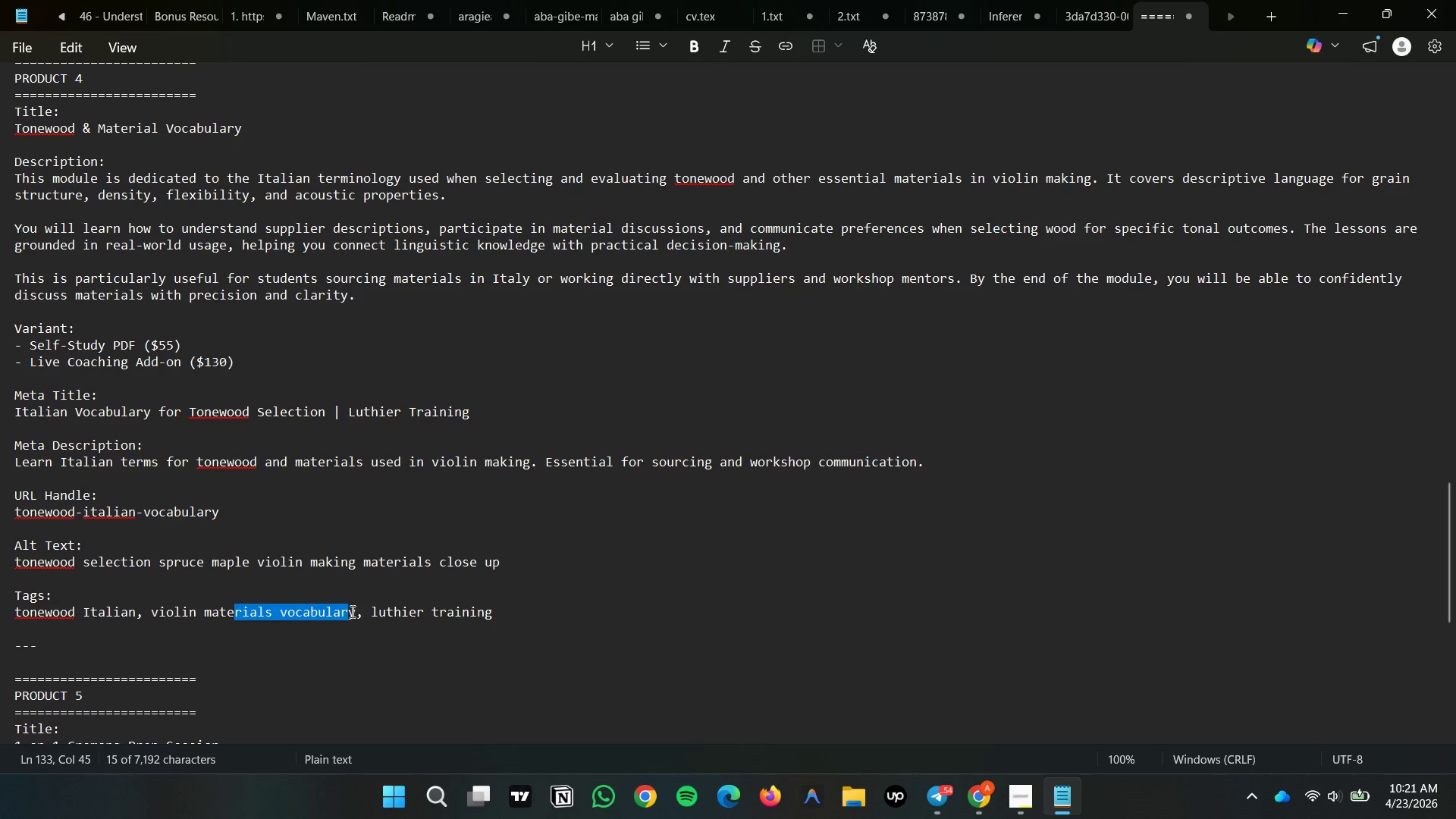 
left_click([352, 610])
 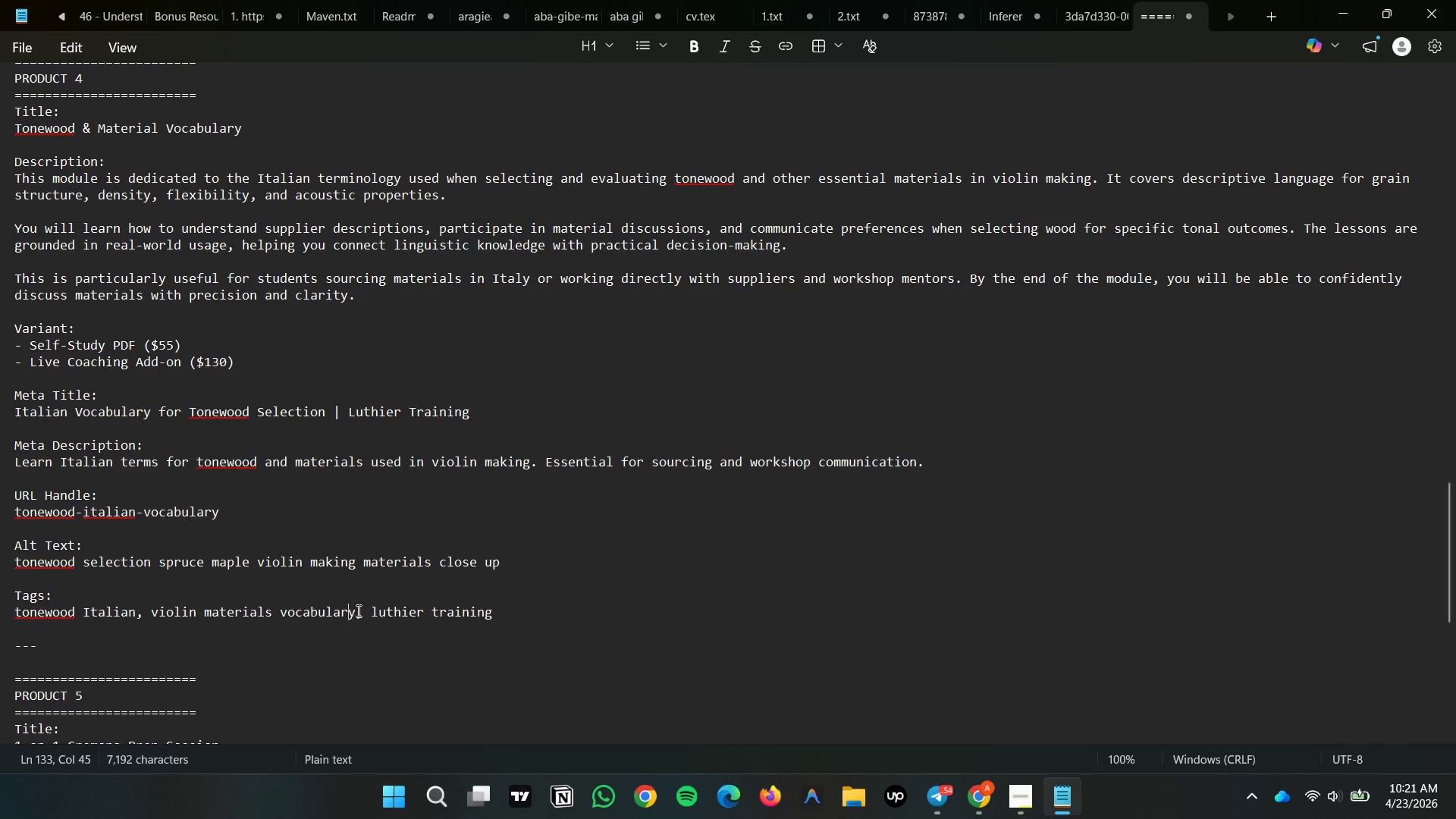 
double_click([358, 611])
 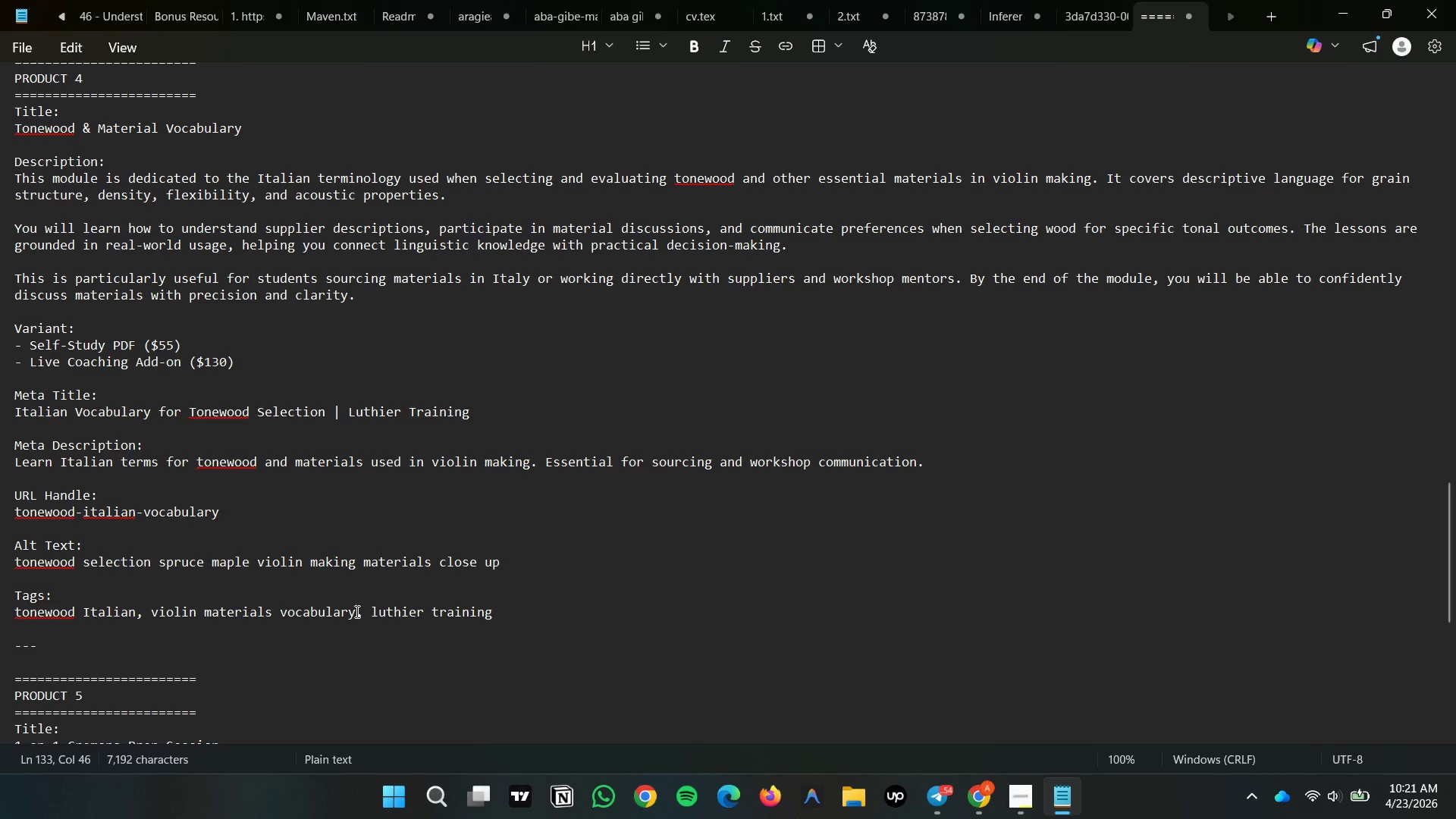 
left_click_drag(start_coordinate=[356, 611], to_coordinate=[152, 606])
 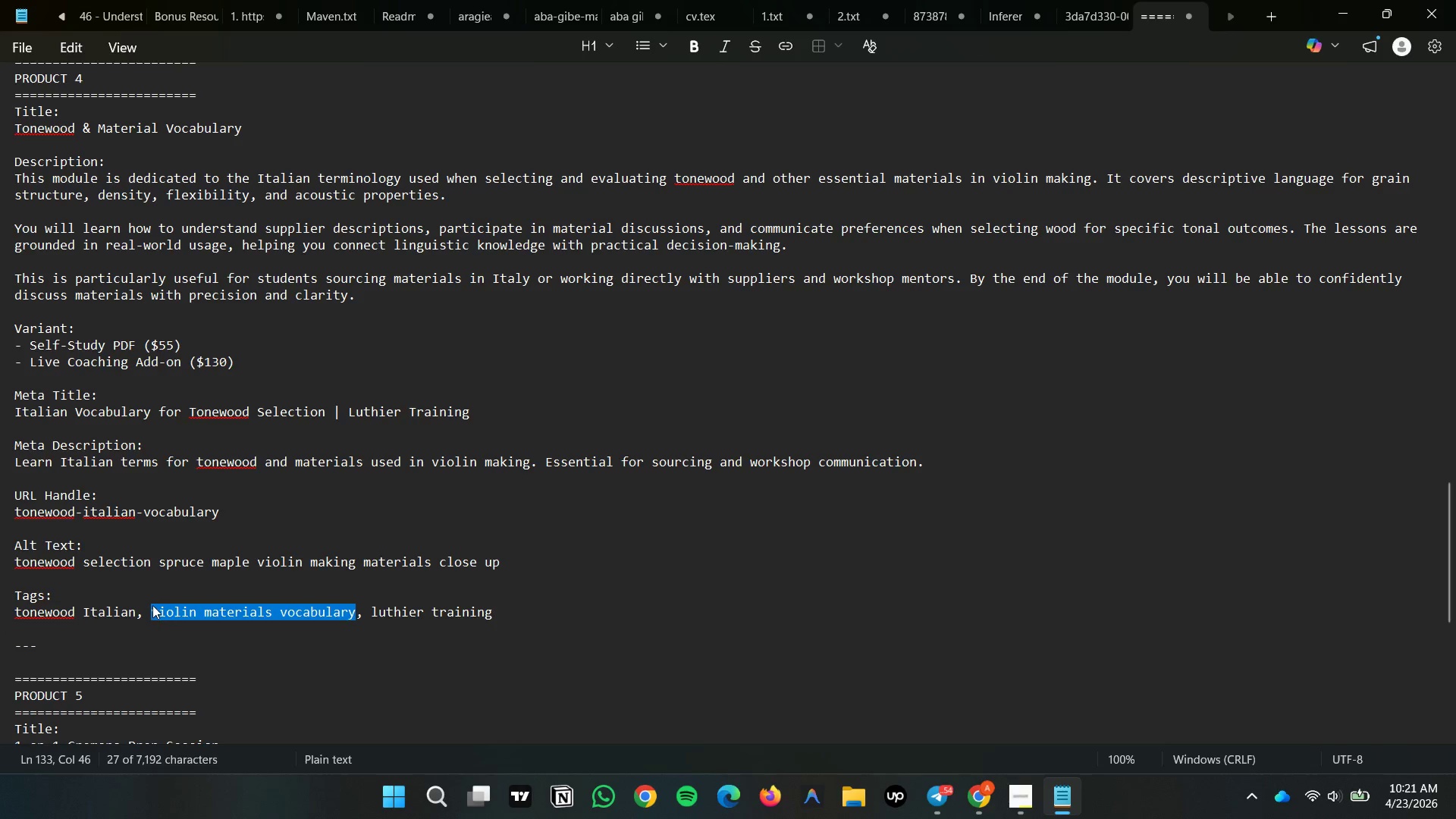 
key(Control+C)
 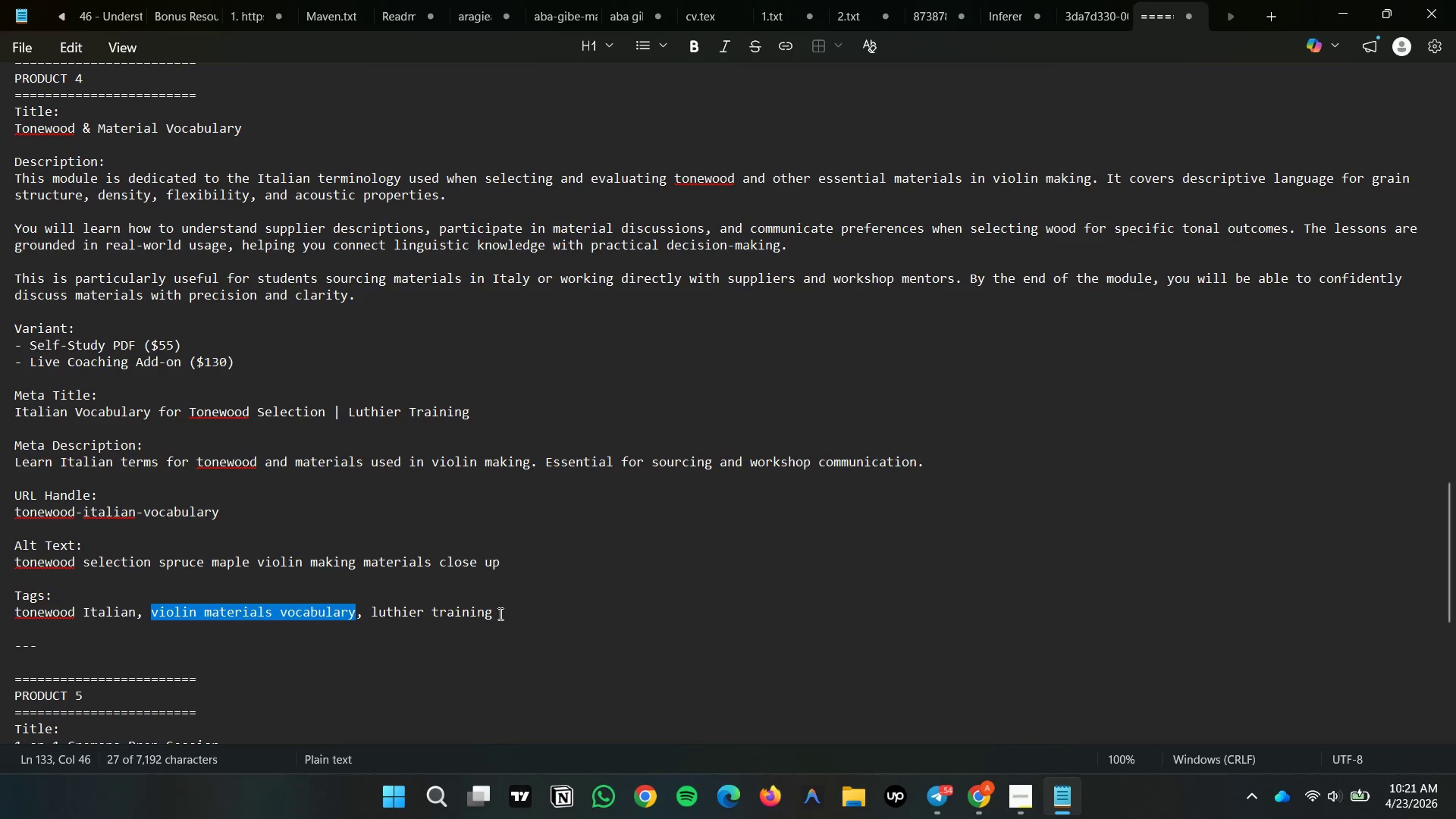 
left_click_drag(start_coordinate=[499, 613], to_coordinate=[366, 607])
 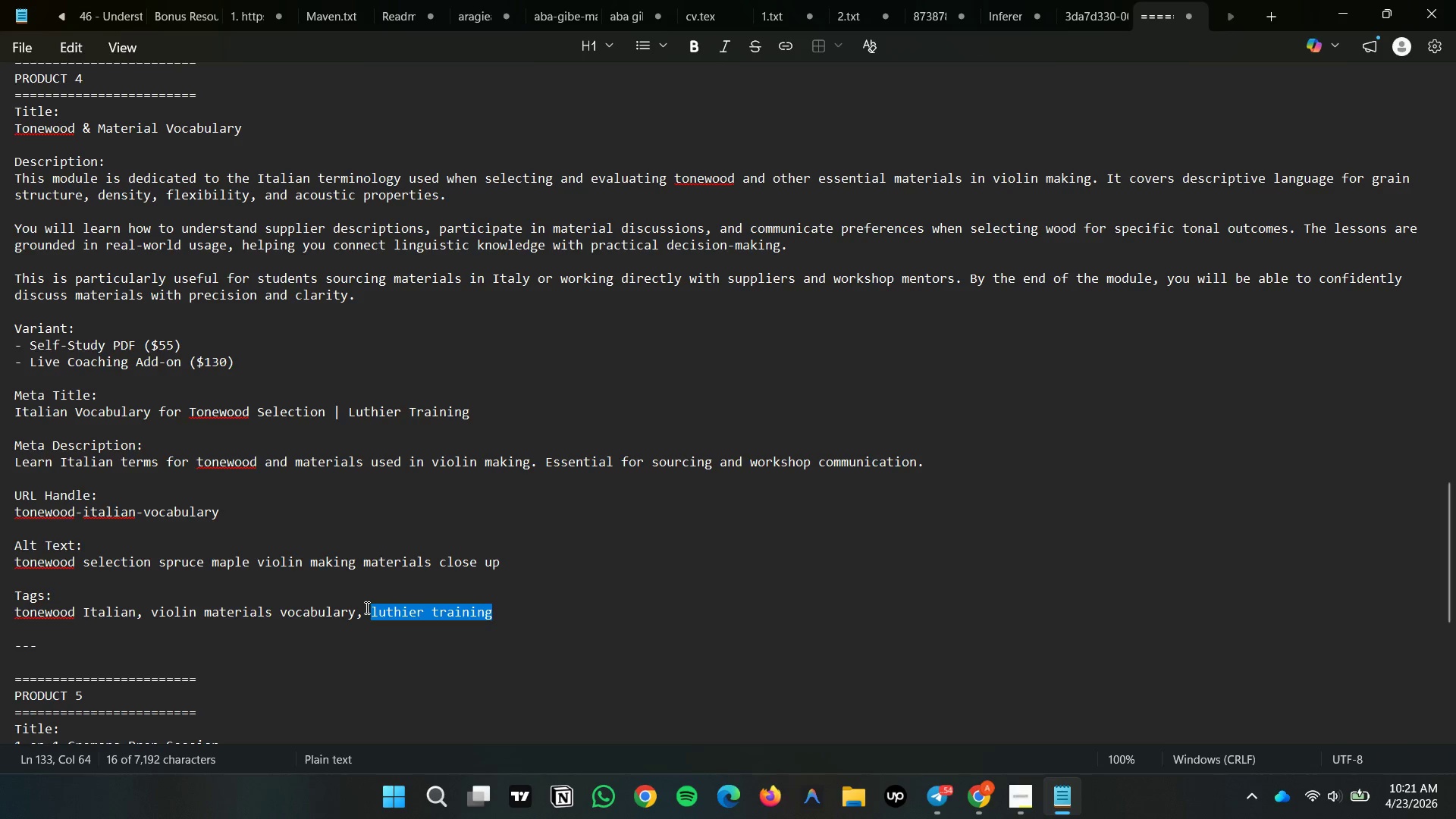 
hold_key(key=ControlLeft, duration=0.81)
 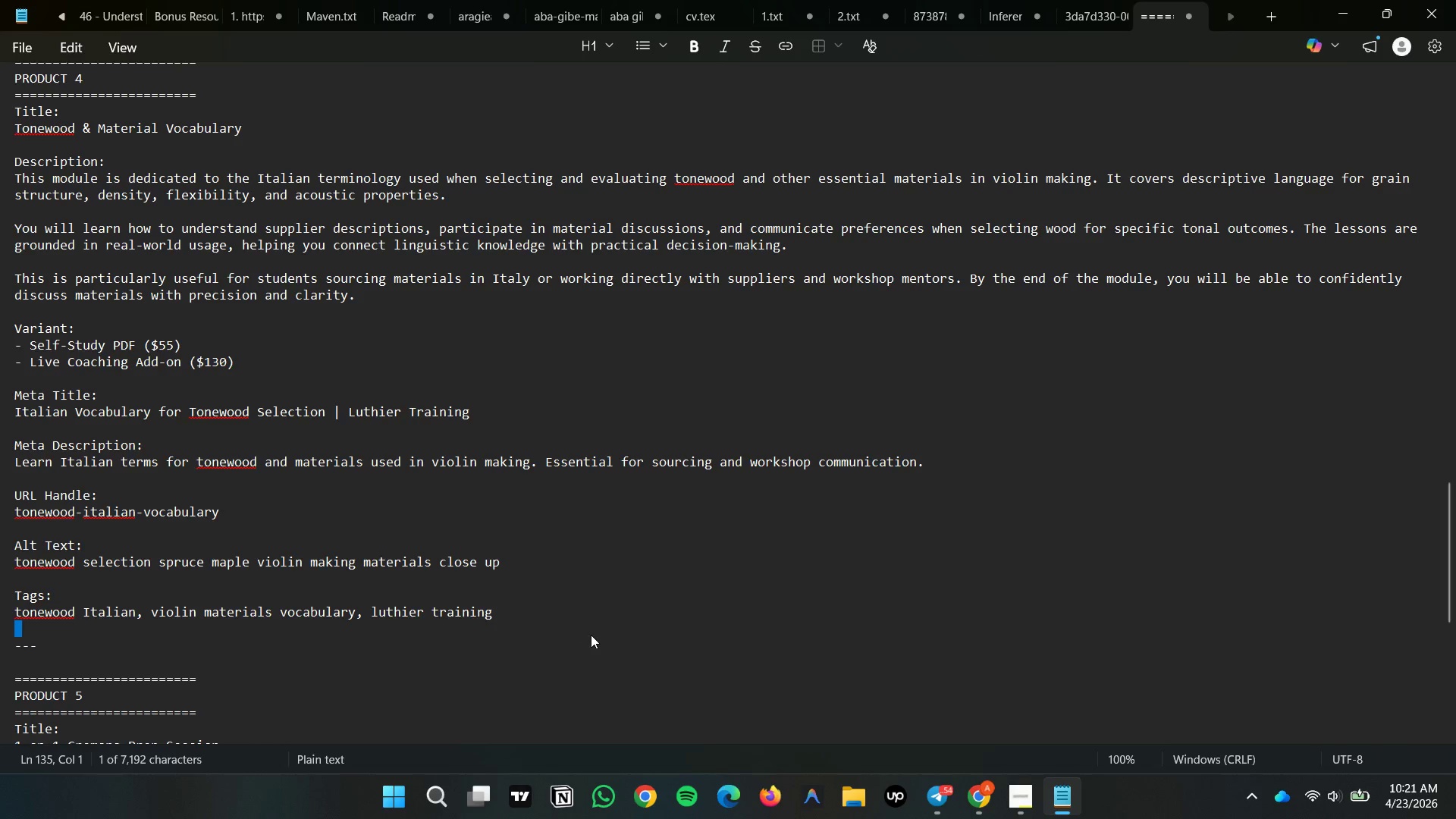 
hold_key(key=C, duration=0.31)
 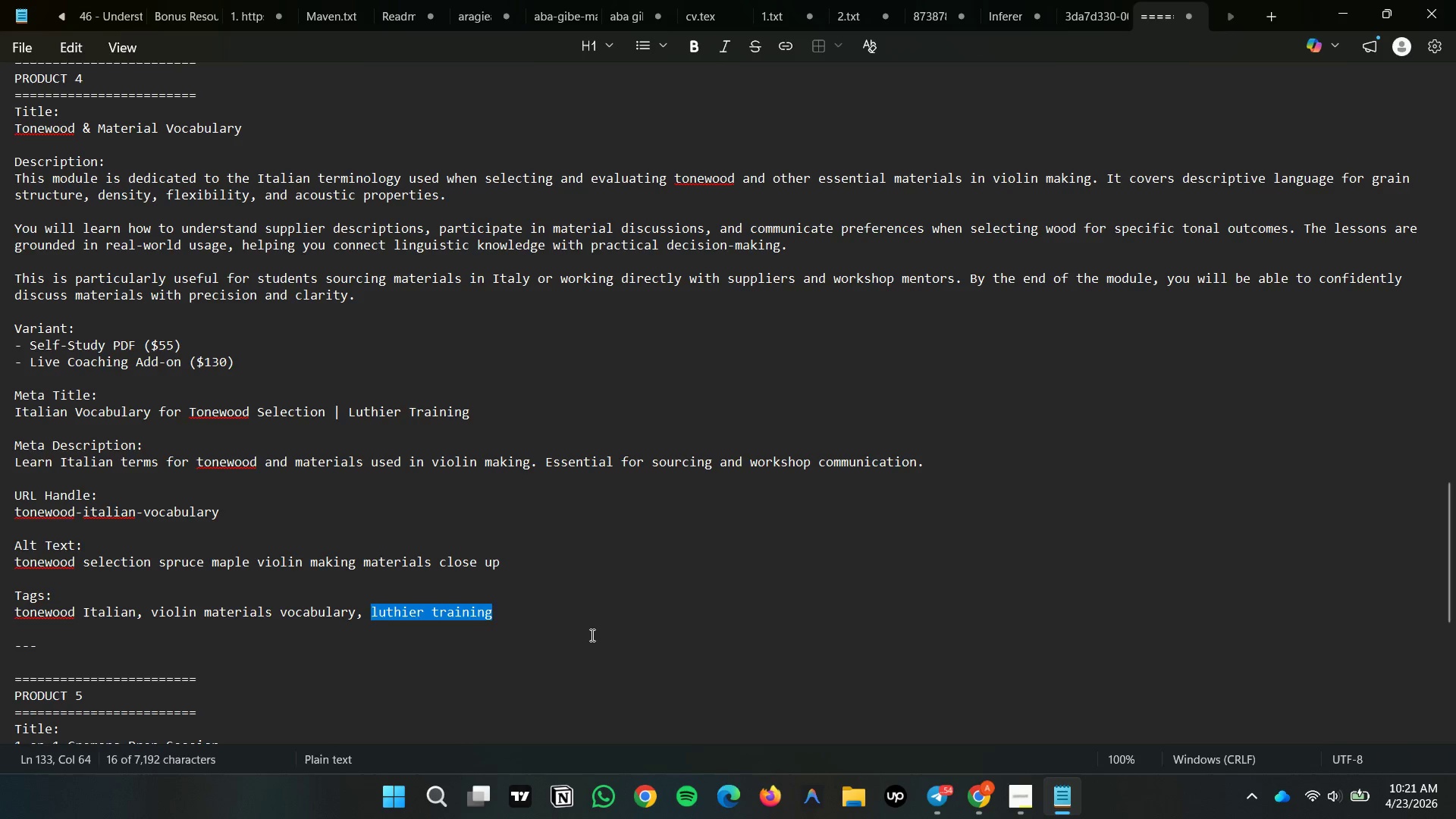 
double_click([591, 635])
 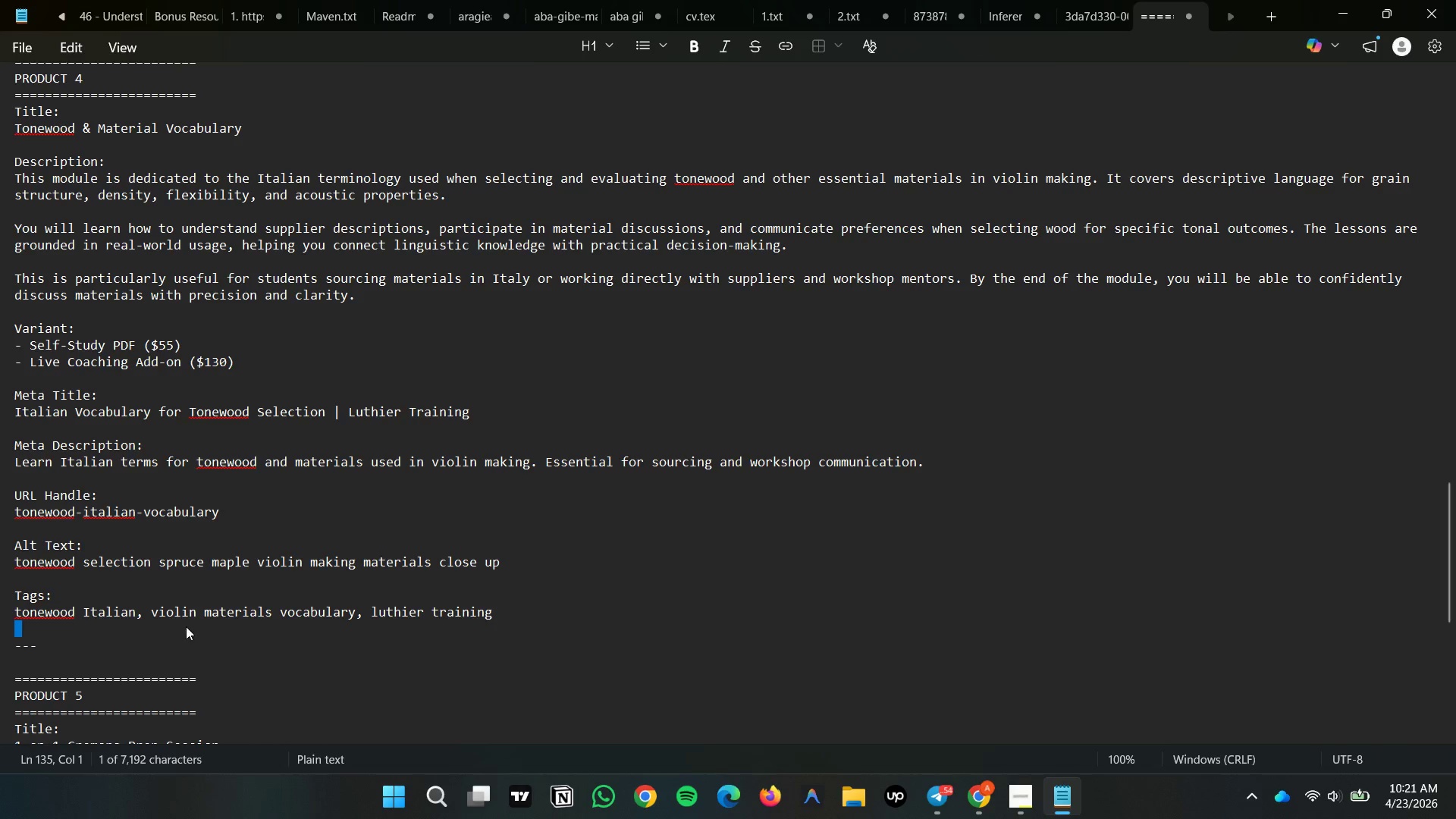 
left_click([154, 626])
 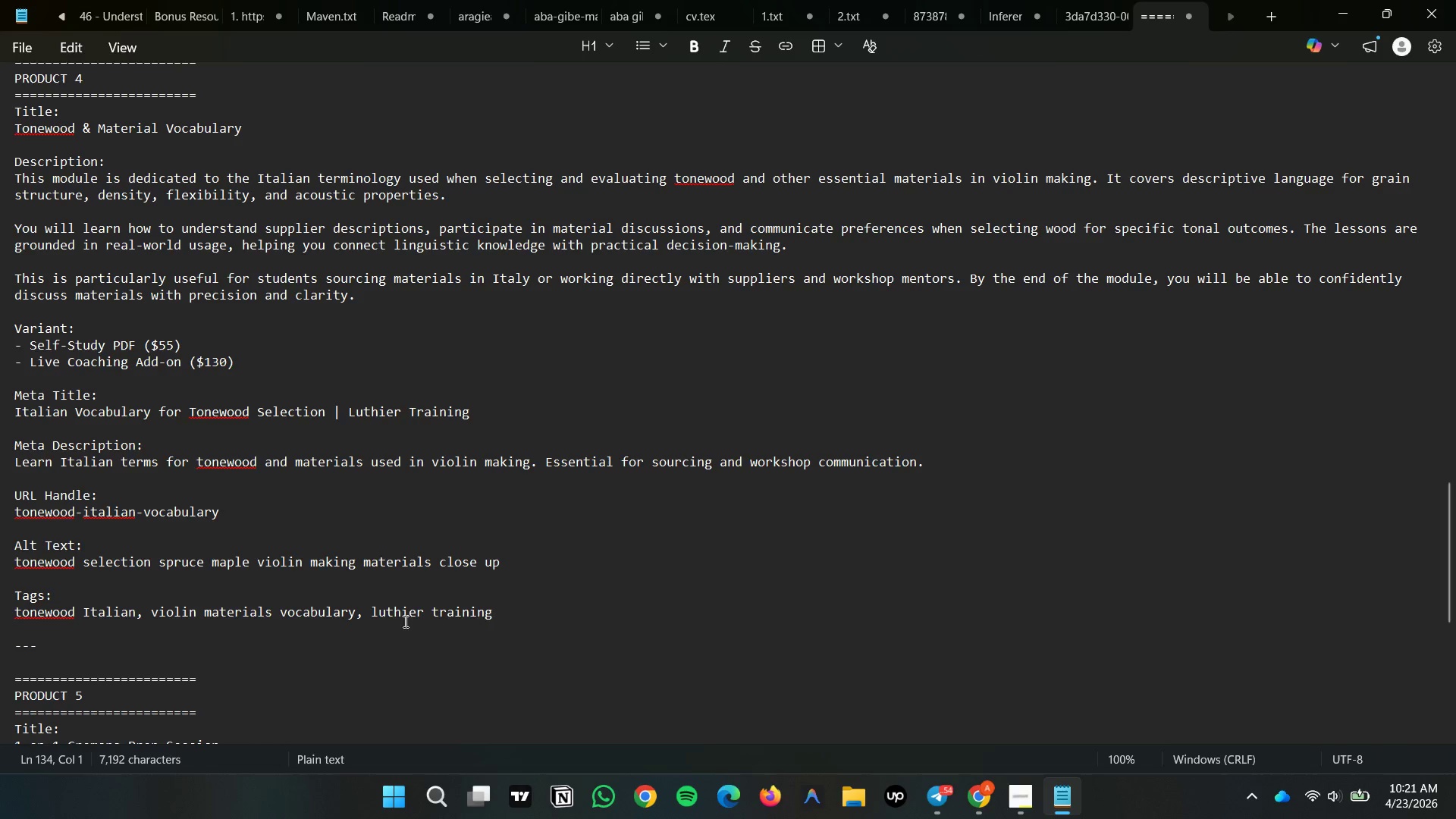 
mouse_move([999, 793])
 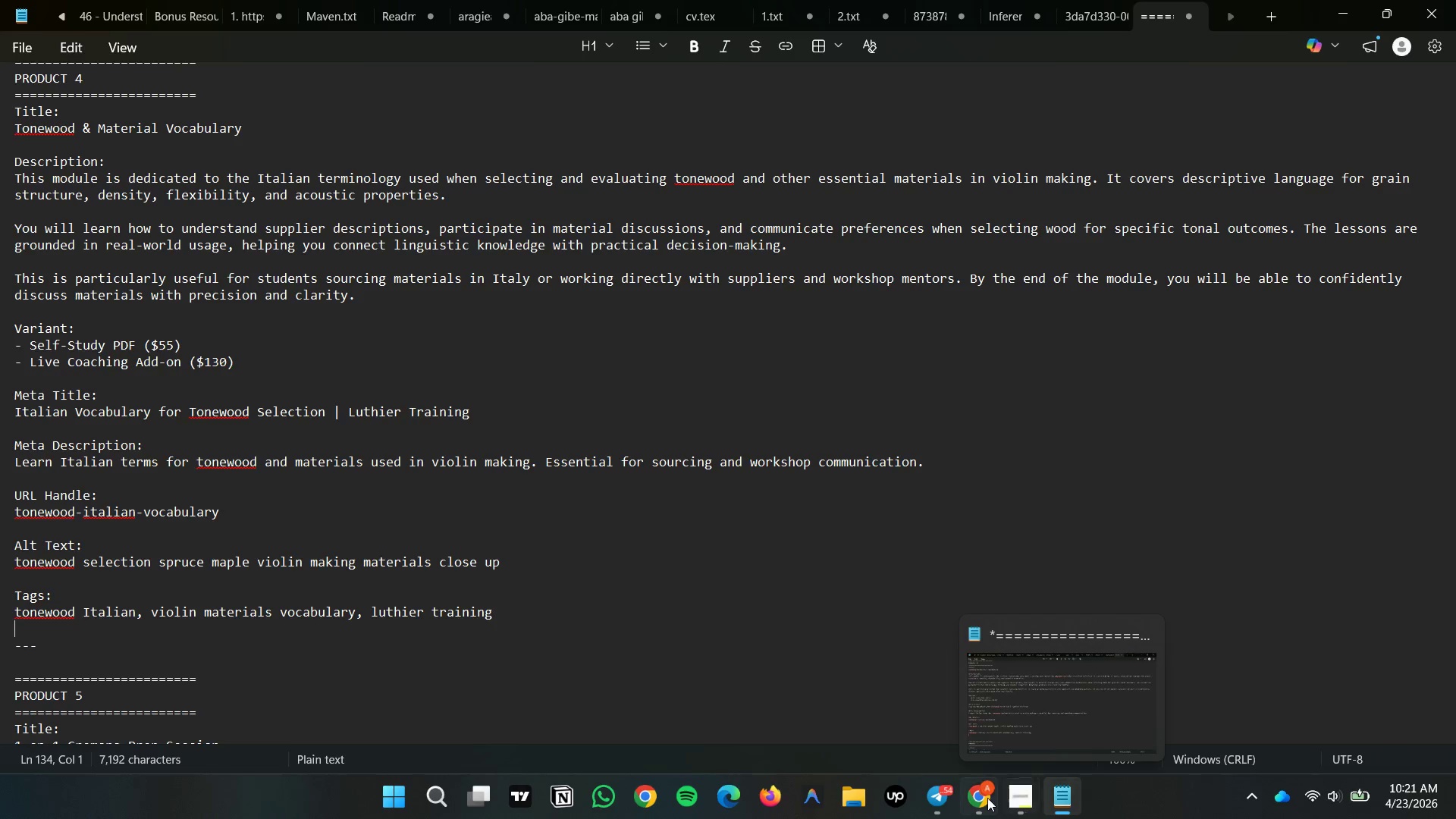 
left_click([980, 797])
 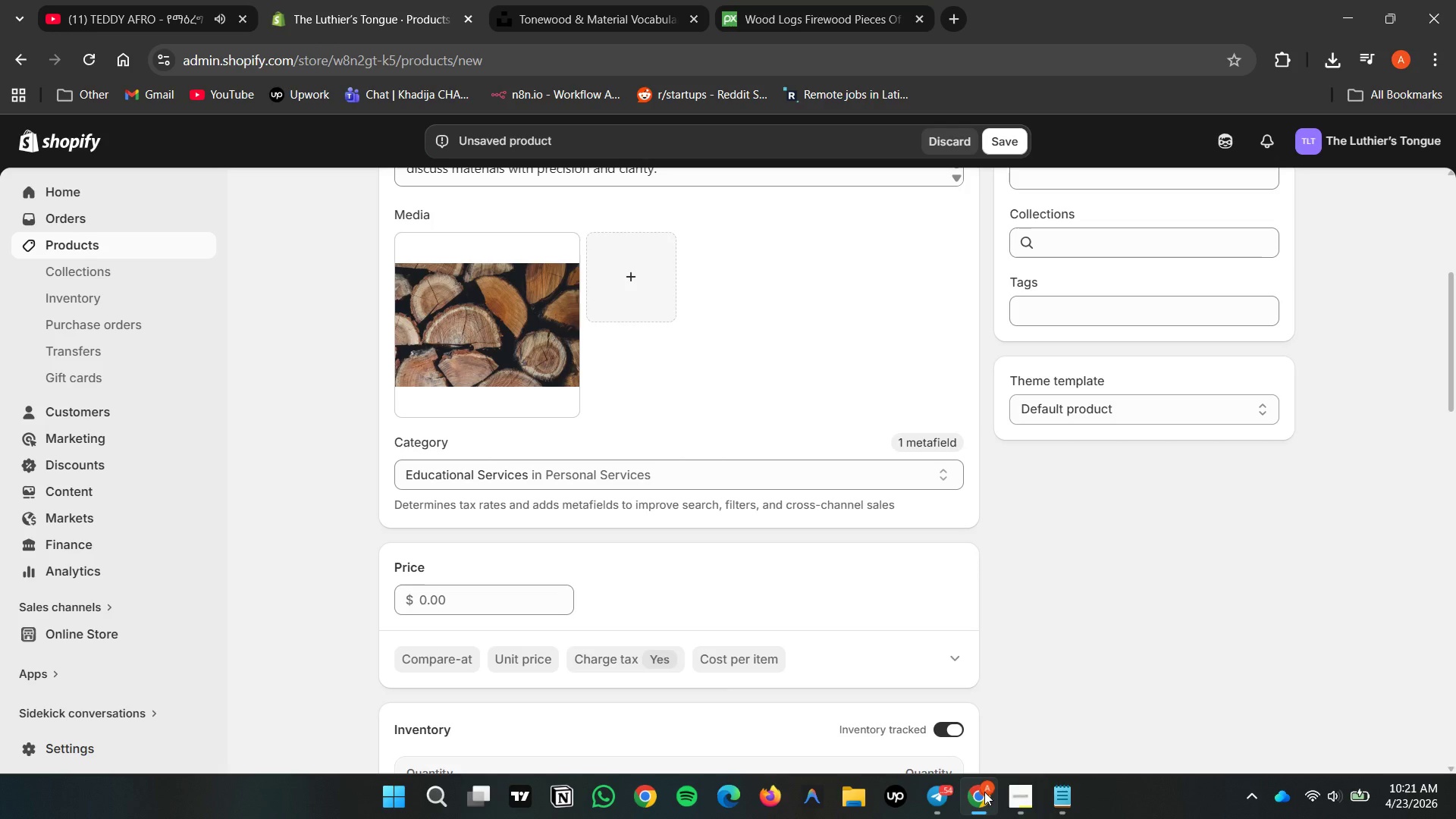 
left_click([1069, 719])
 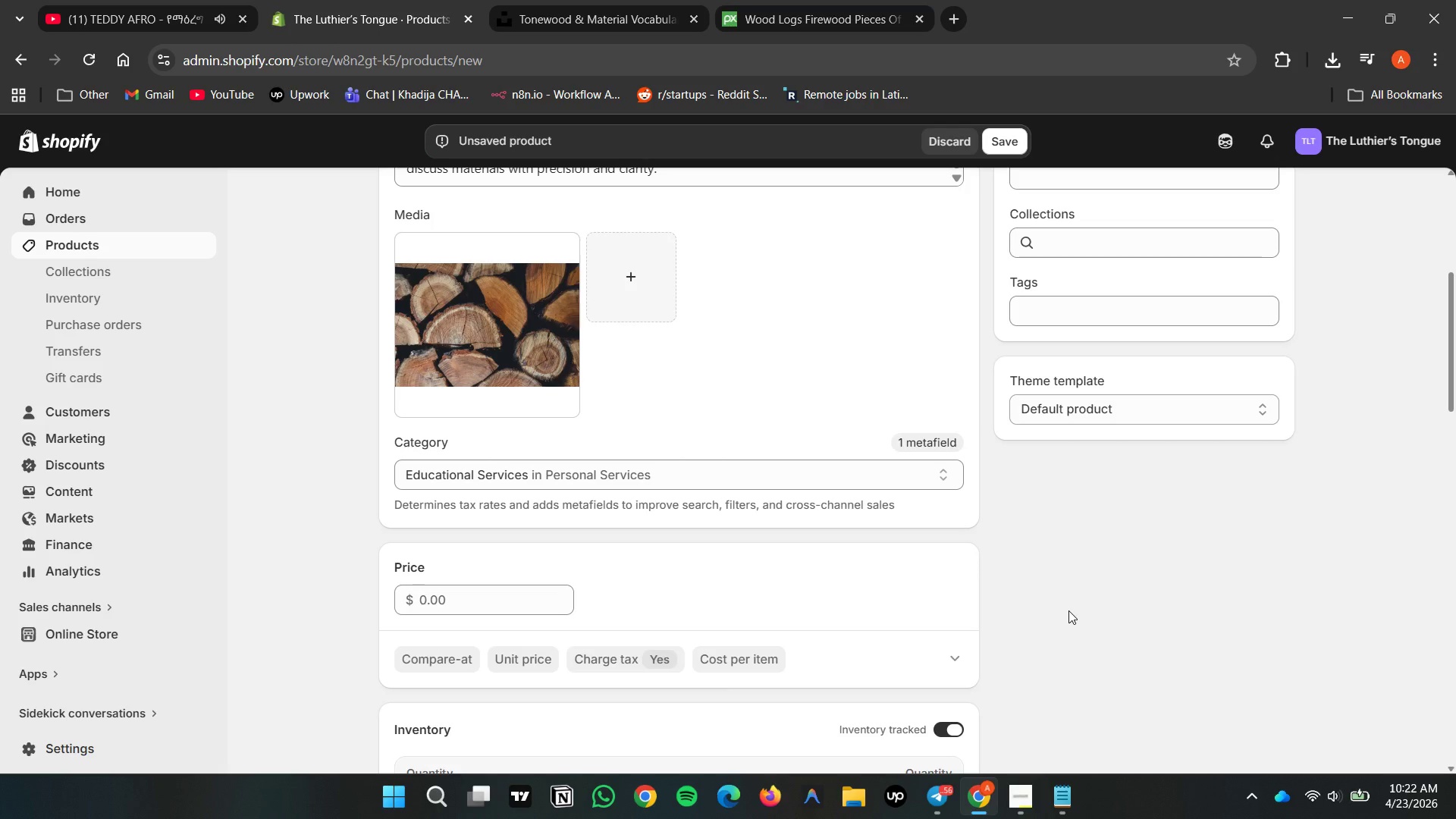 
wait(78.53)
 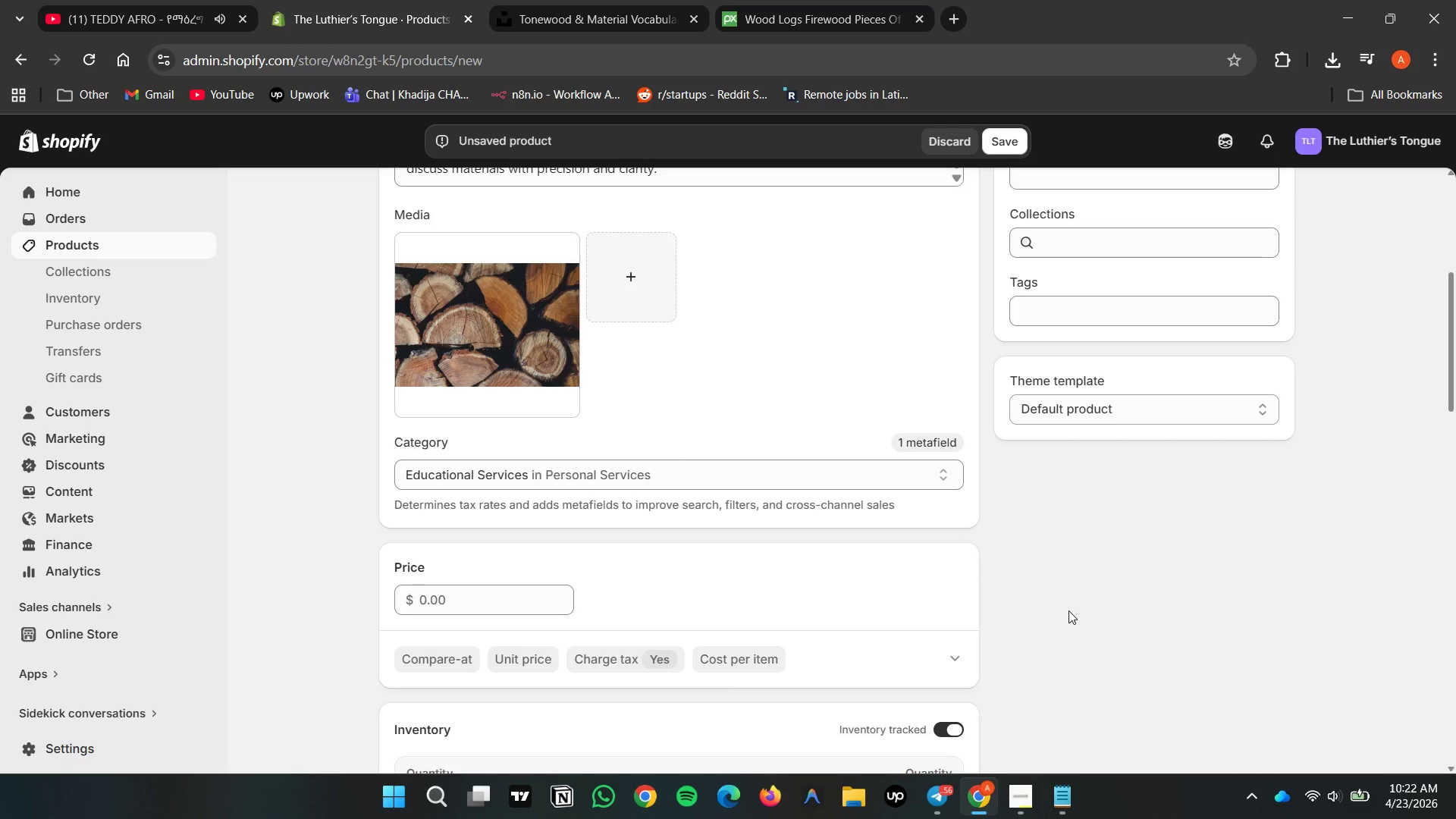 
left_click([1123, 564])
 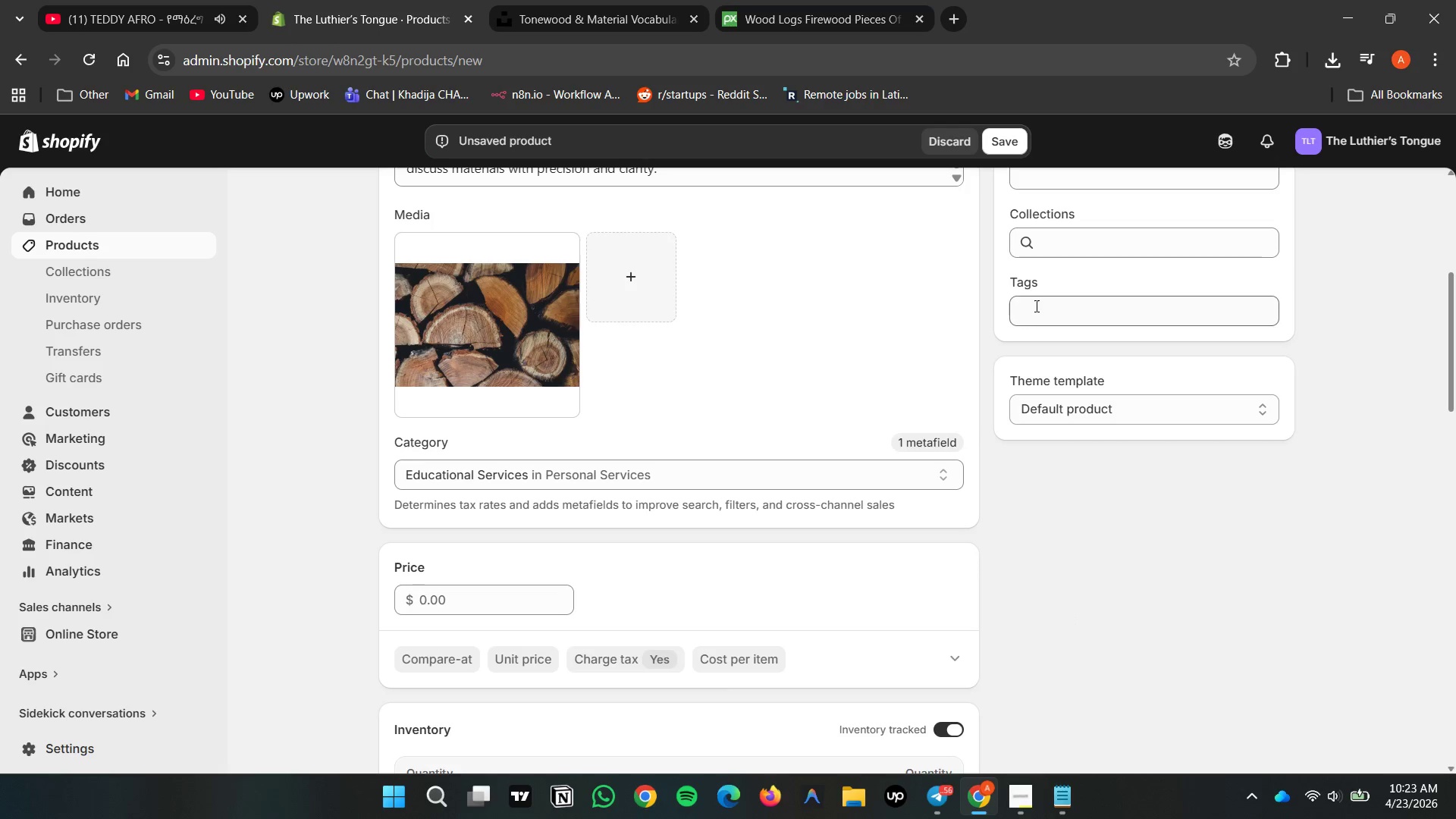 
double_click([1038, 307])
 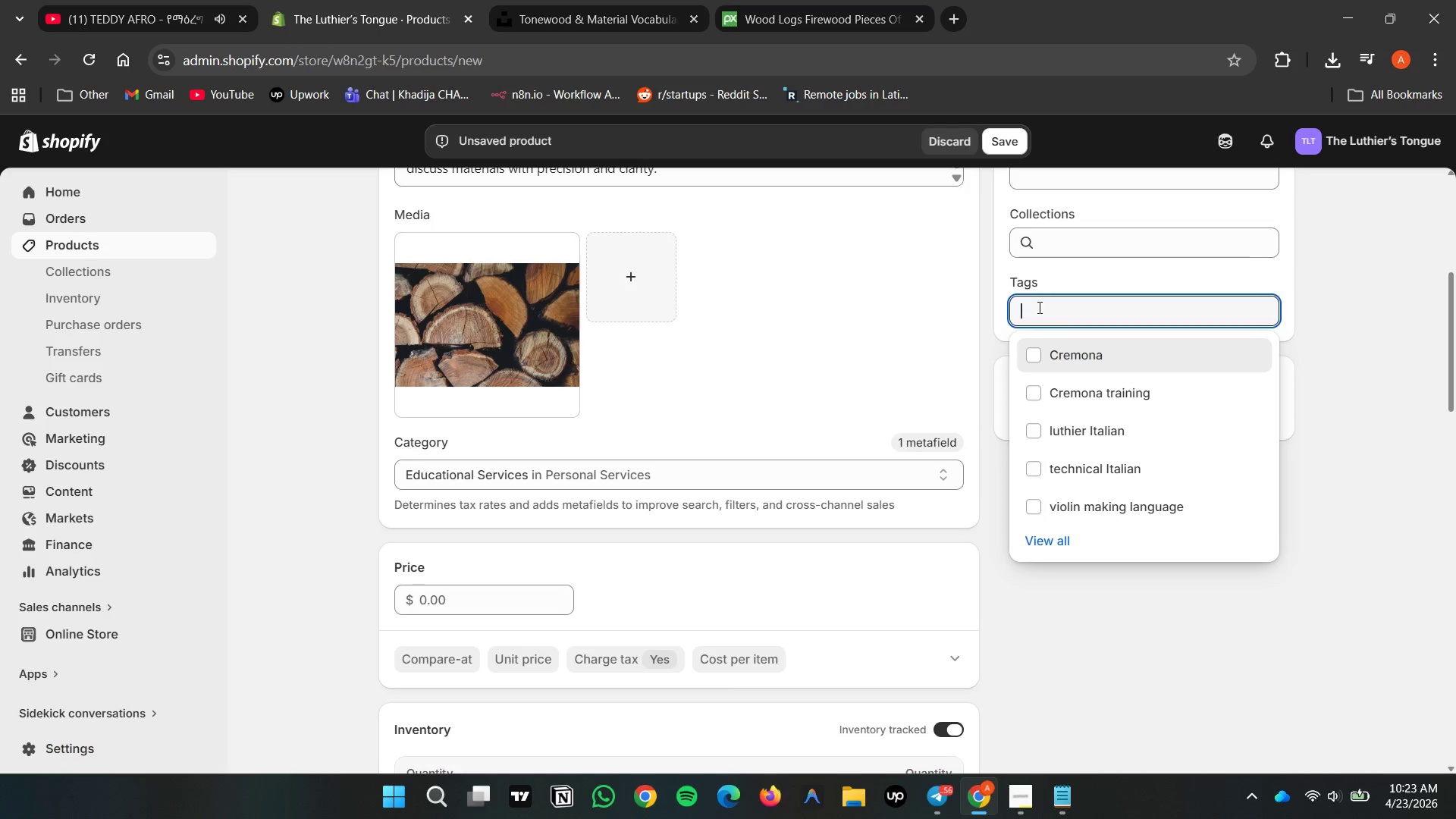 
key(Meta+V)
 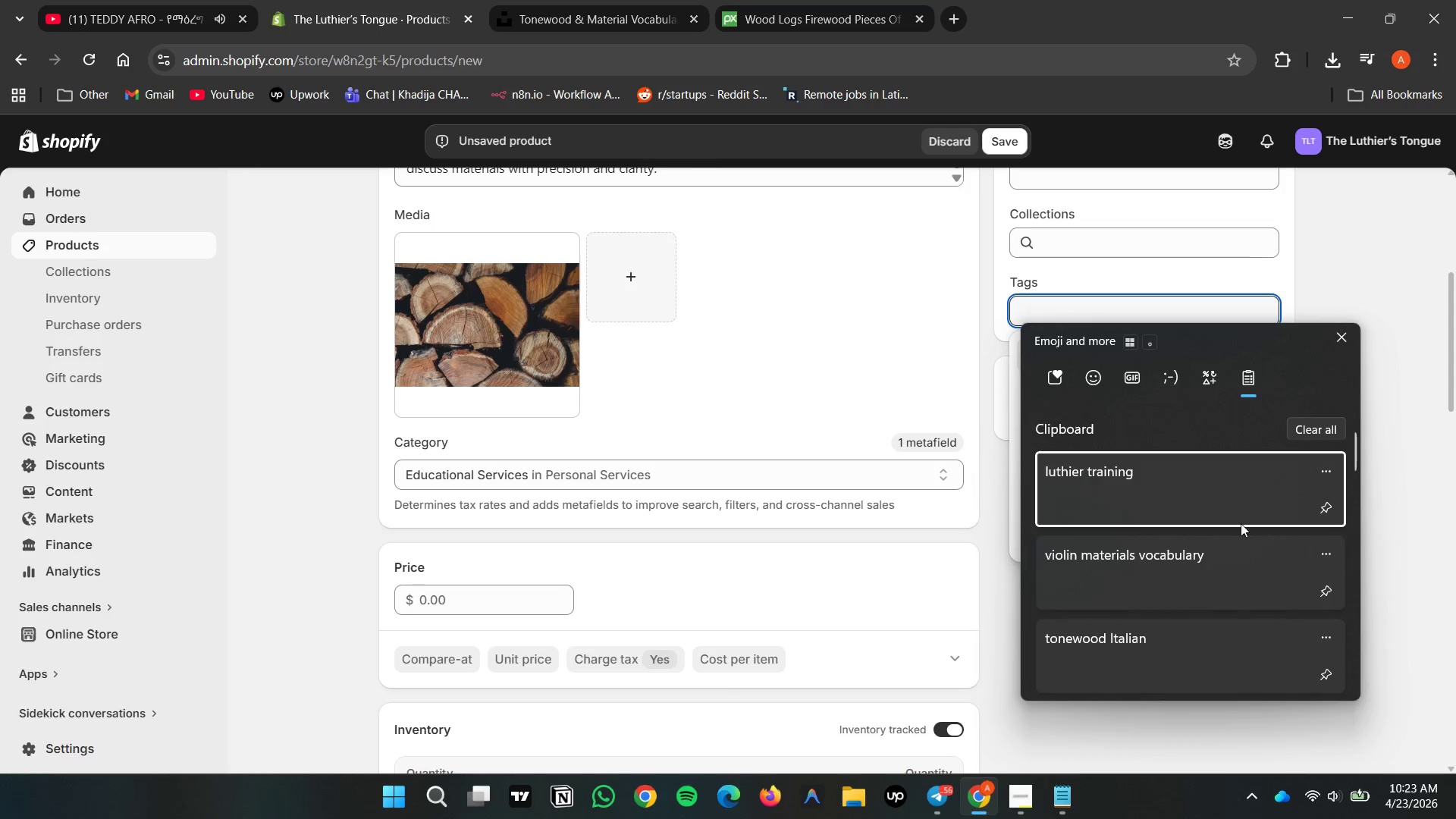 
left_click([1227, 503])
 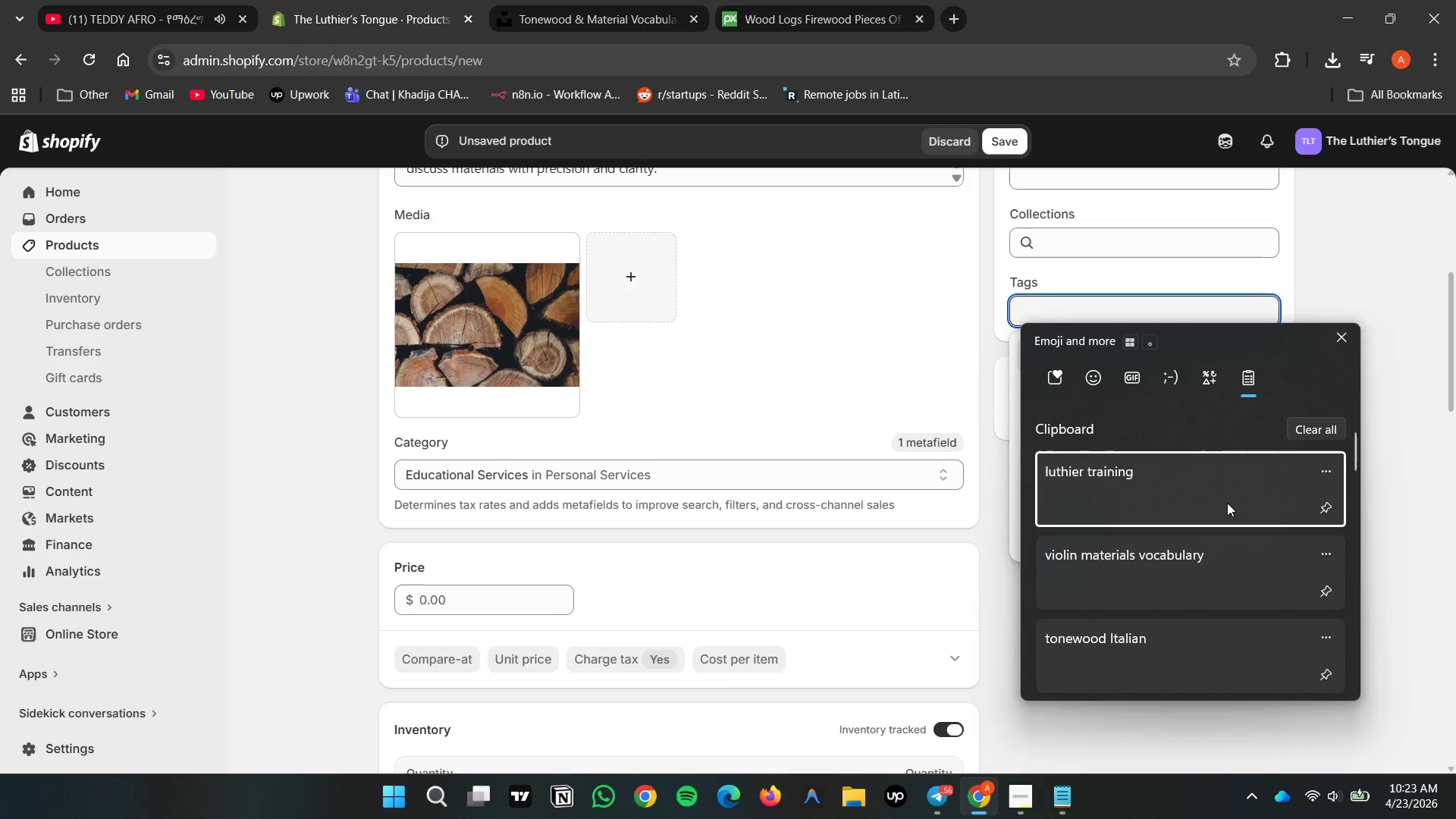 
key(Control+ControlLeft)
 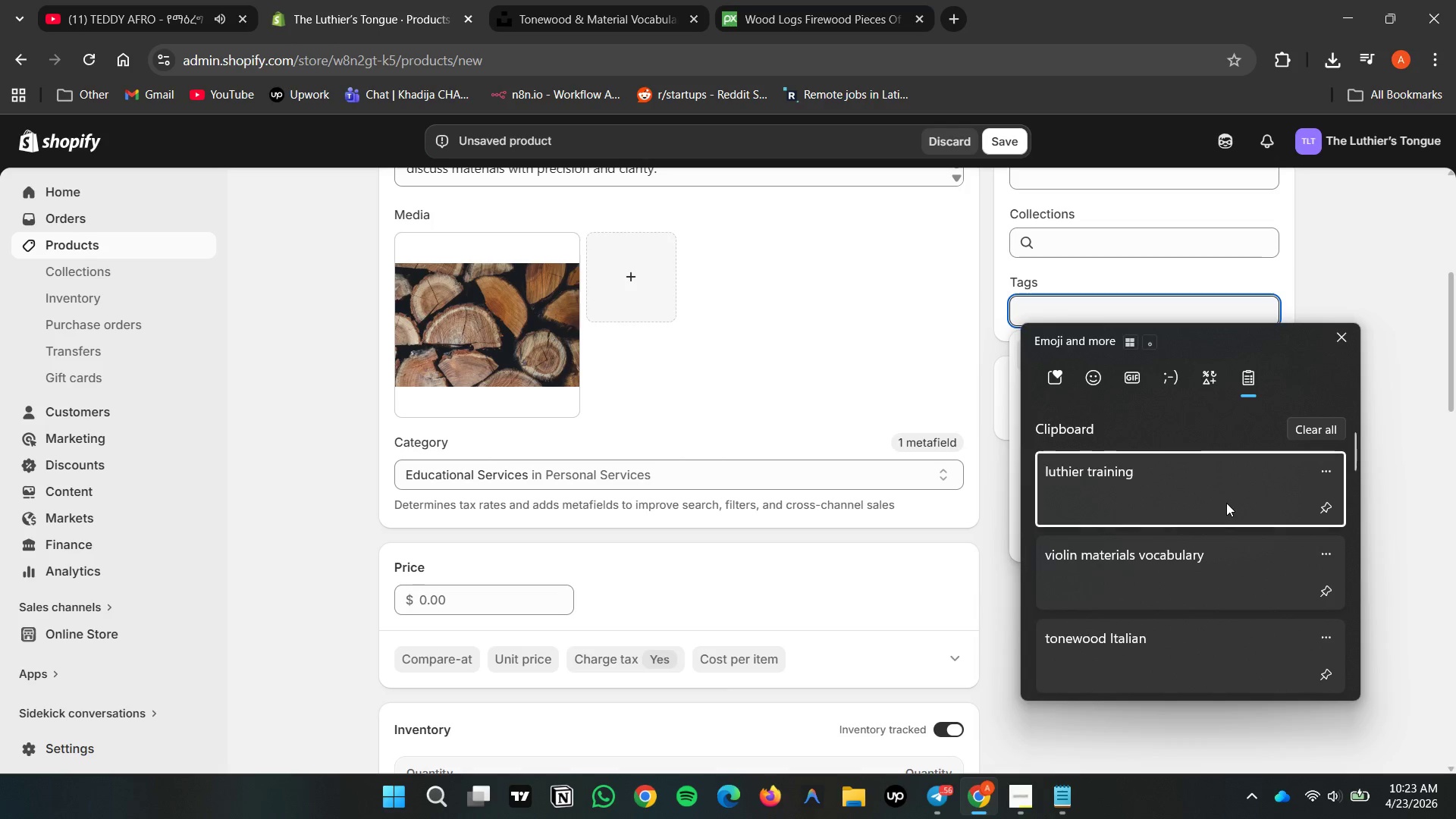 
key(Control+V)
 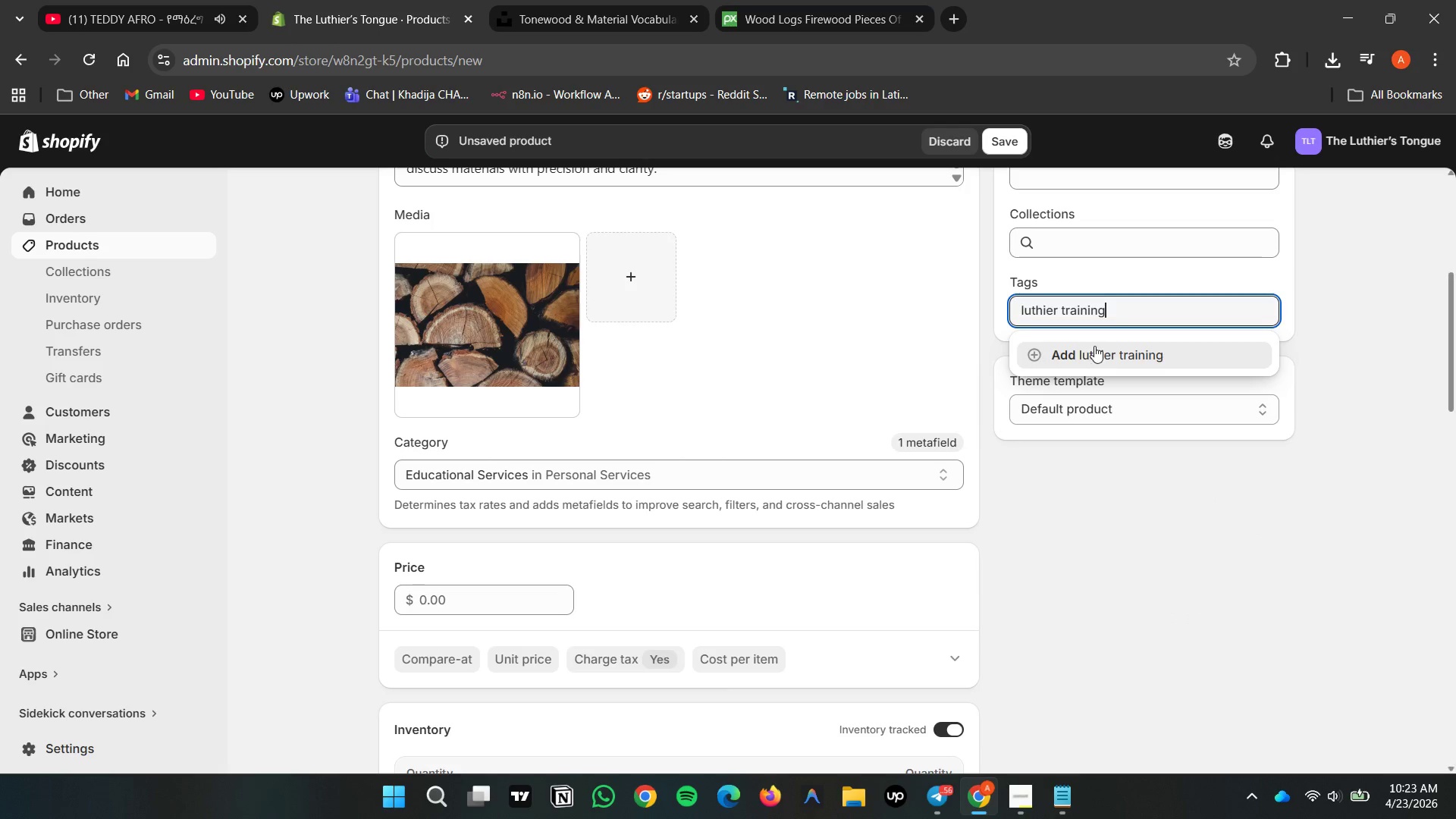 
left_click([1100, 350])
 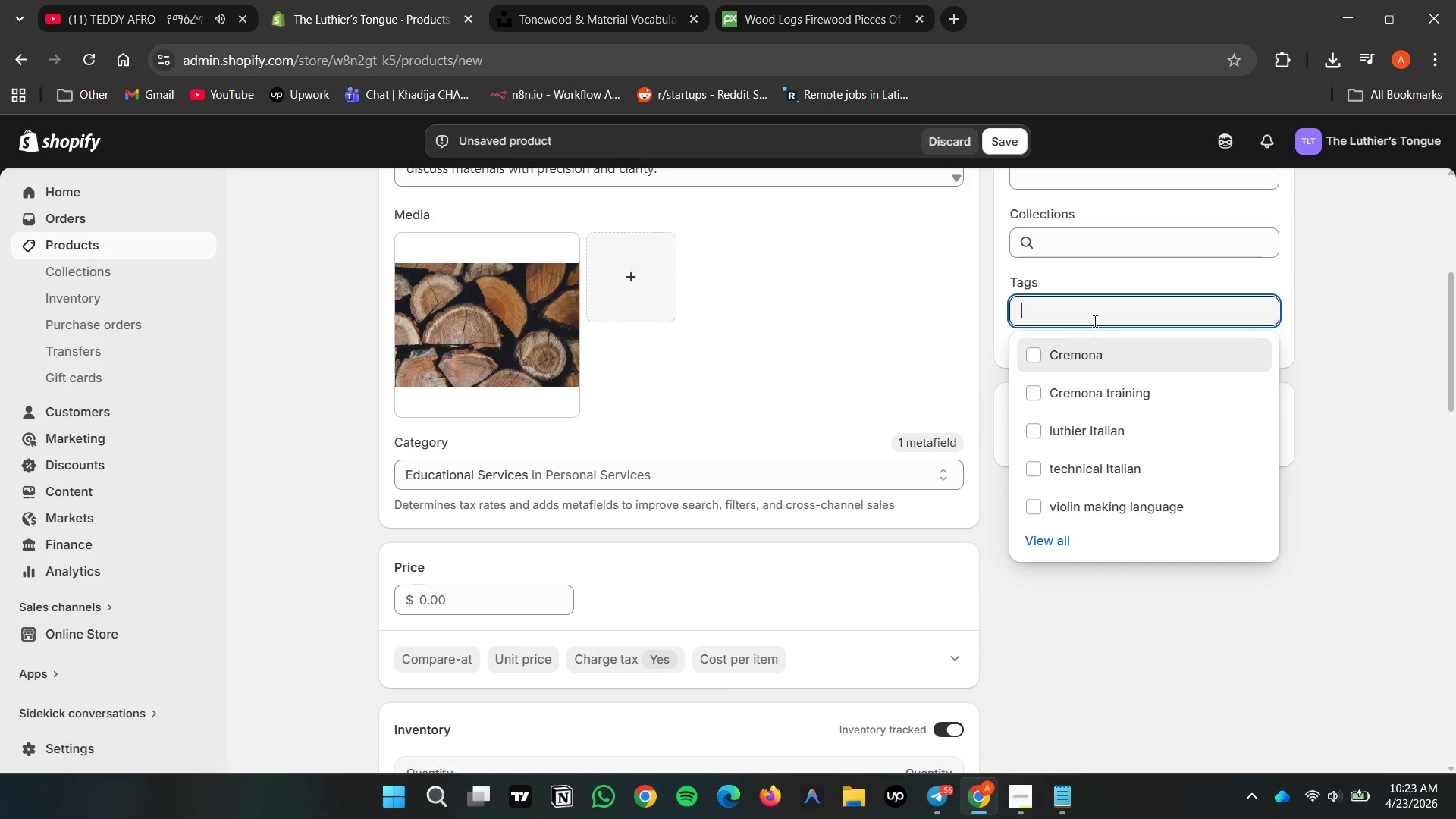 
double_click([1090, 315])
 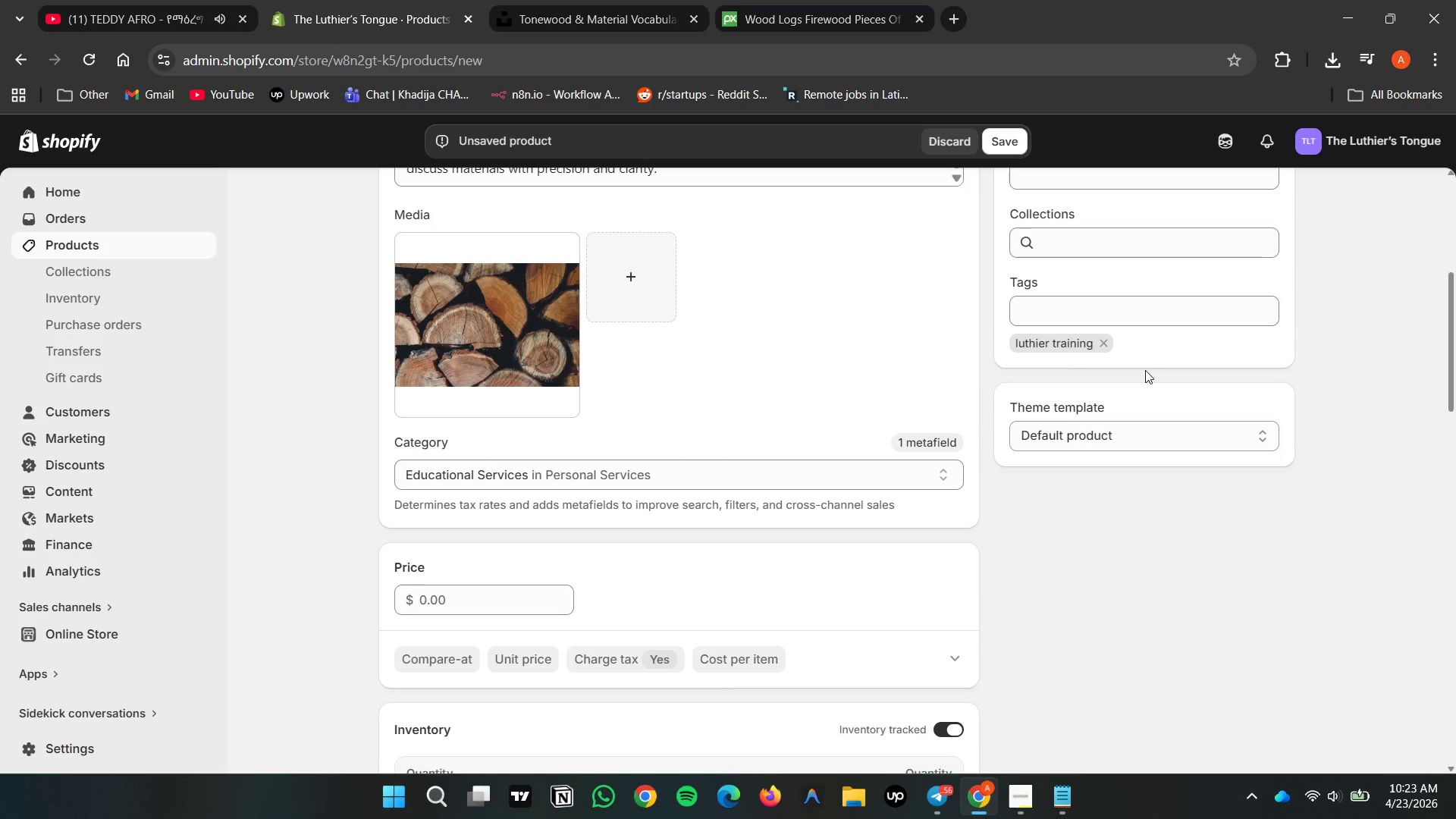 
double_click([1105, 305])
 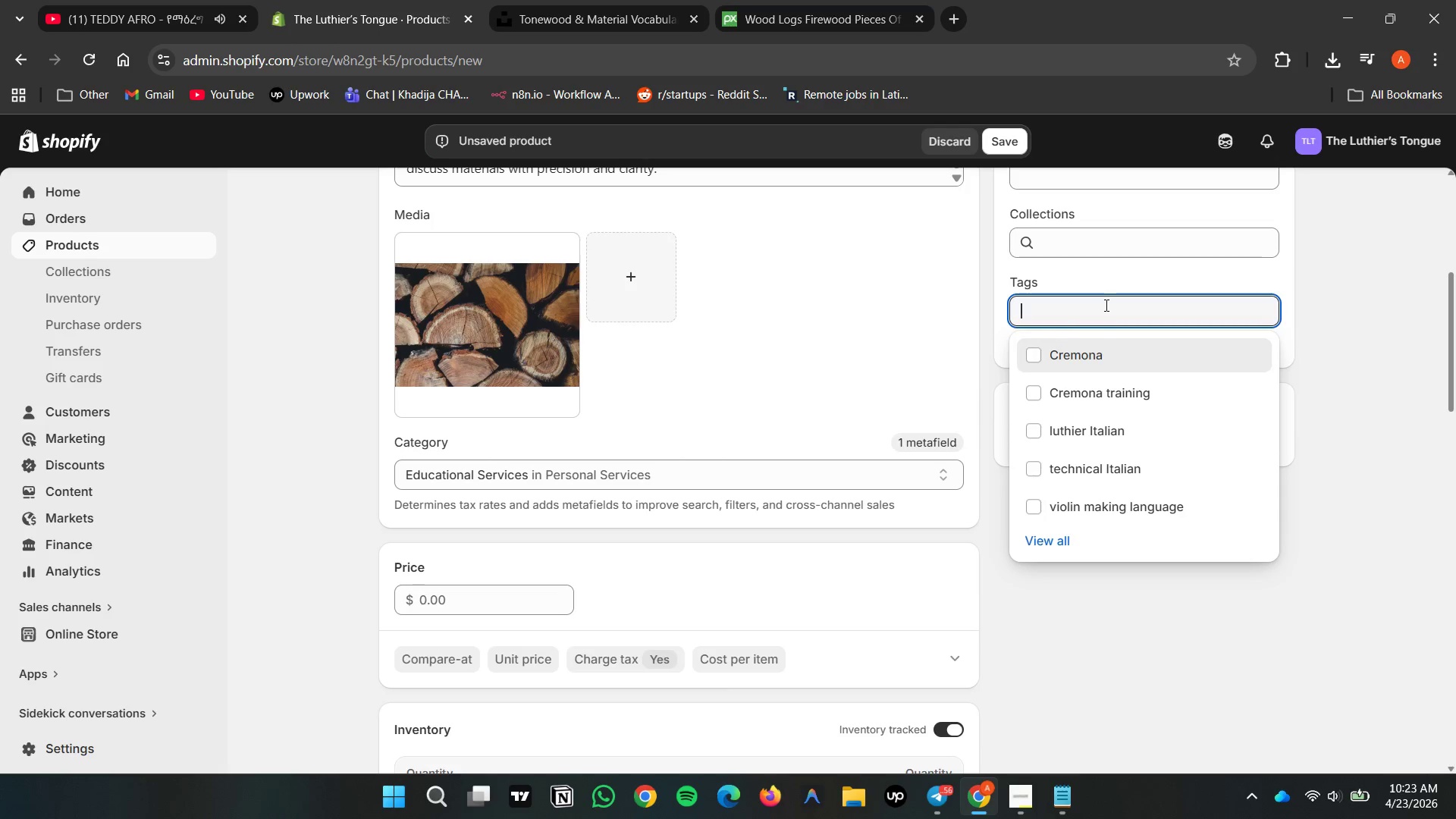 
key(Meta+V)
 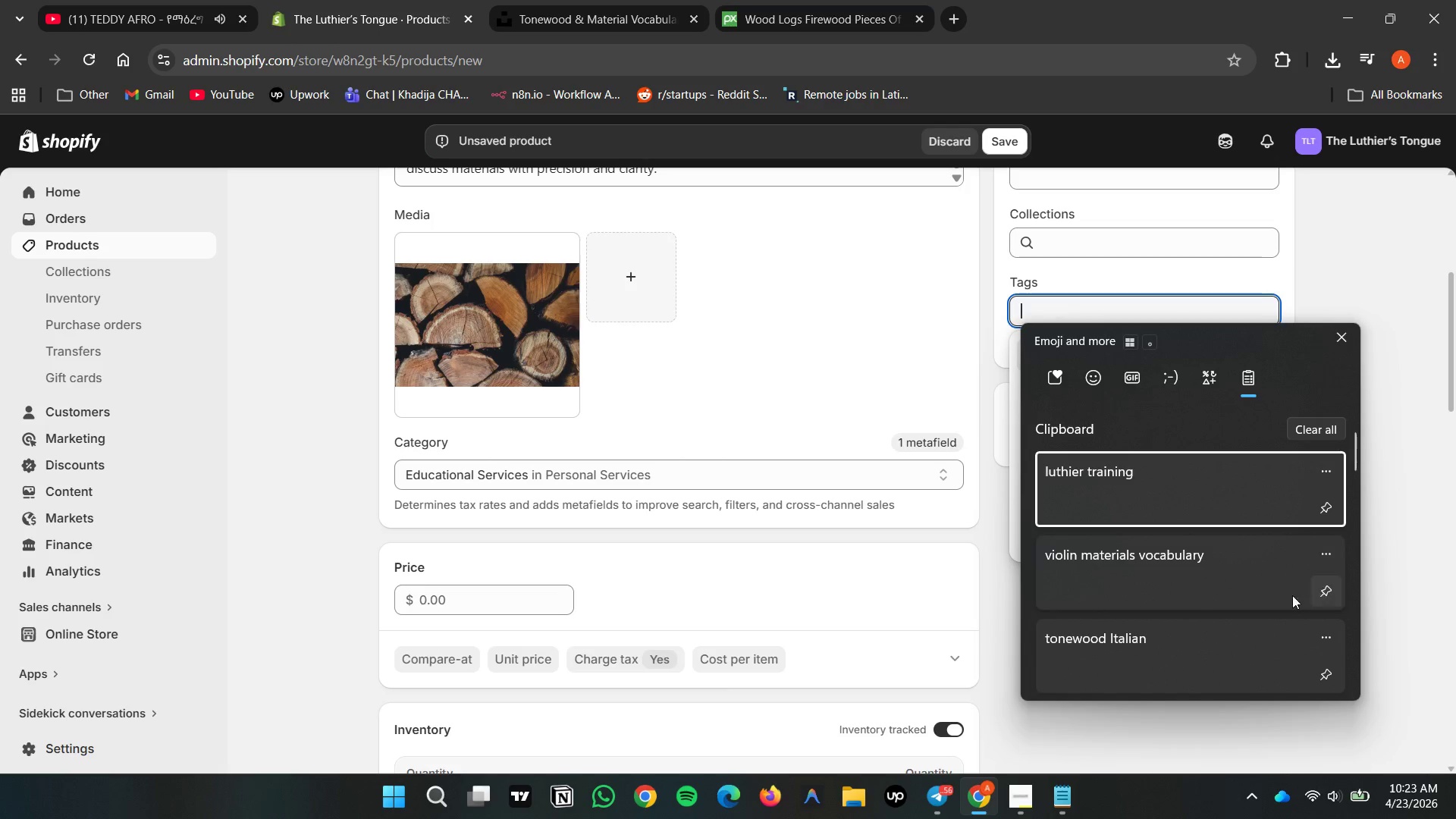 
double_click([1179, 585])
 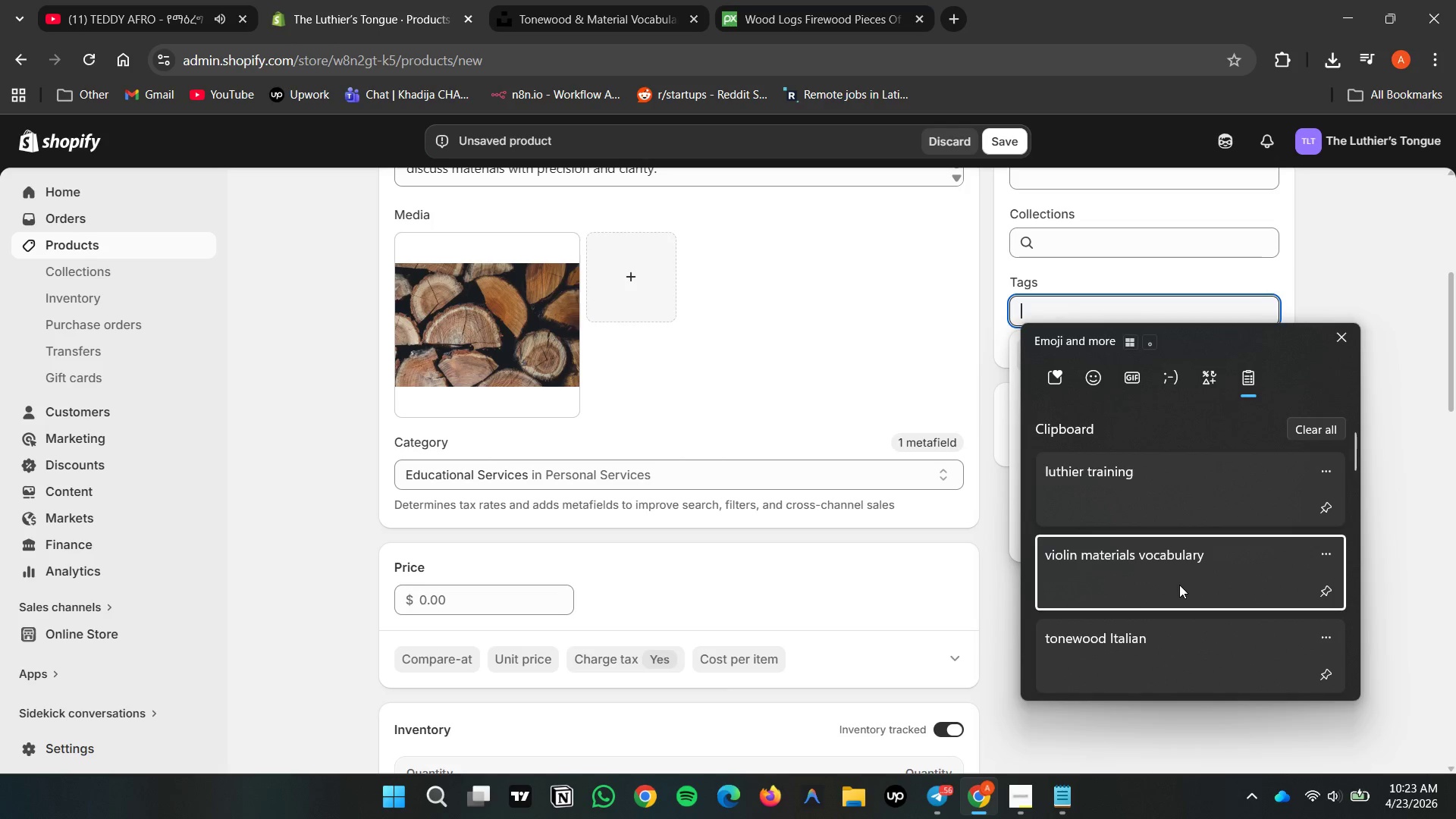 
key(Control+ControlLeft)
 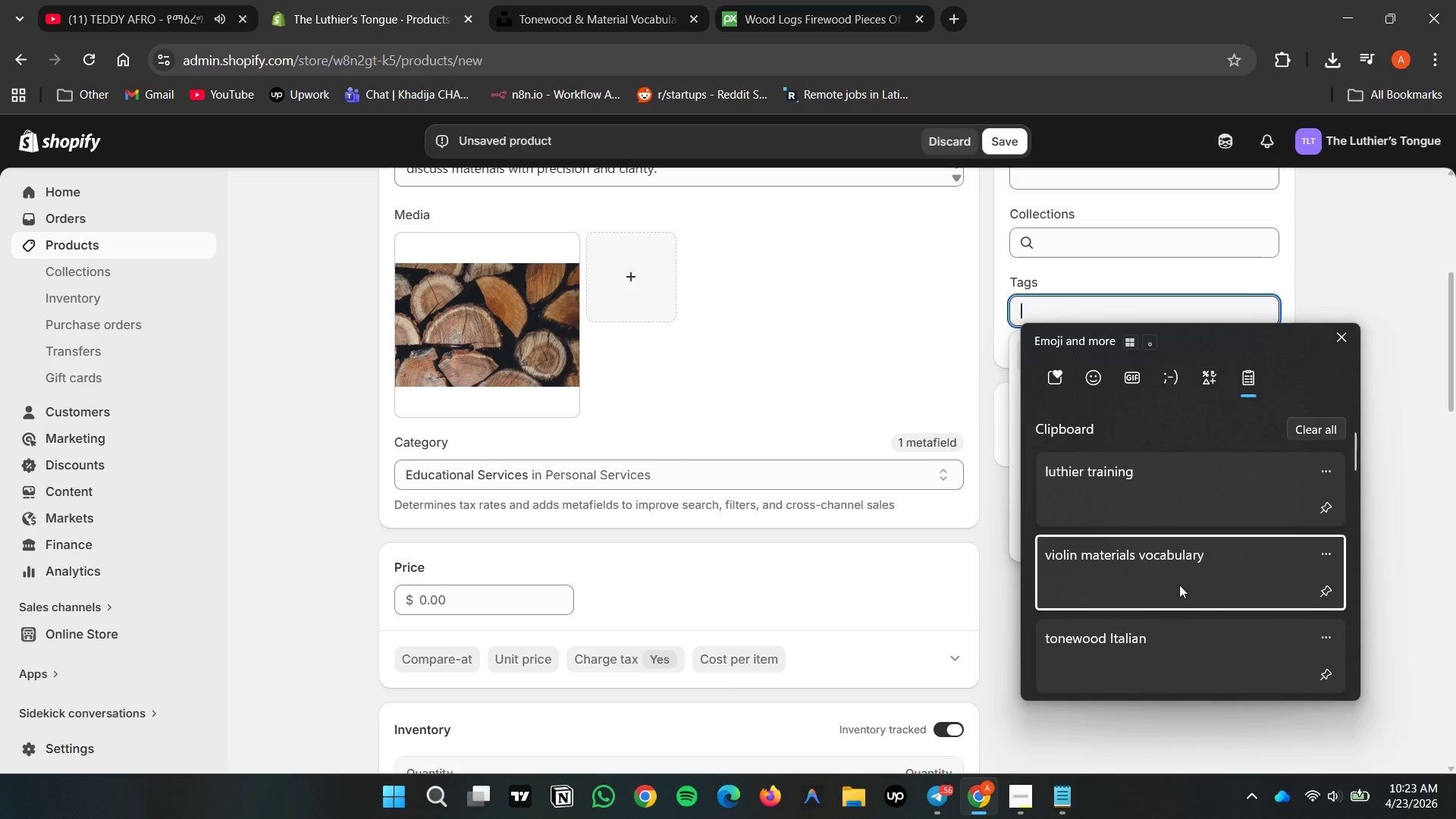 
key(Control+V)
 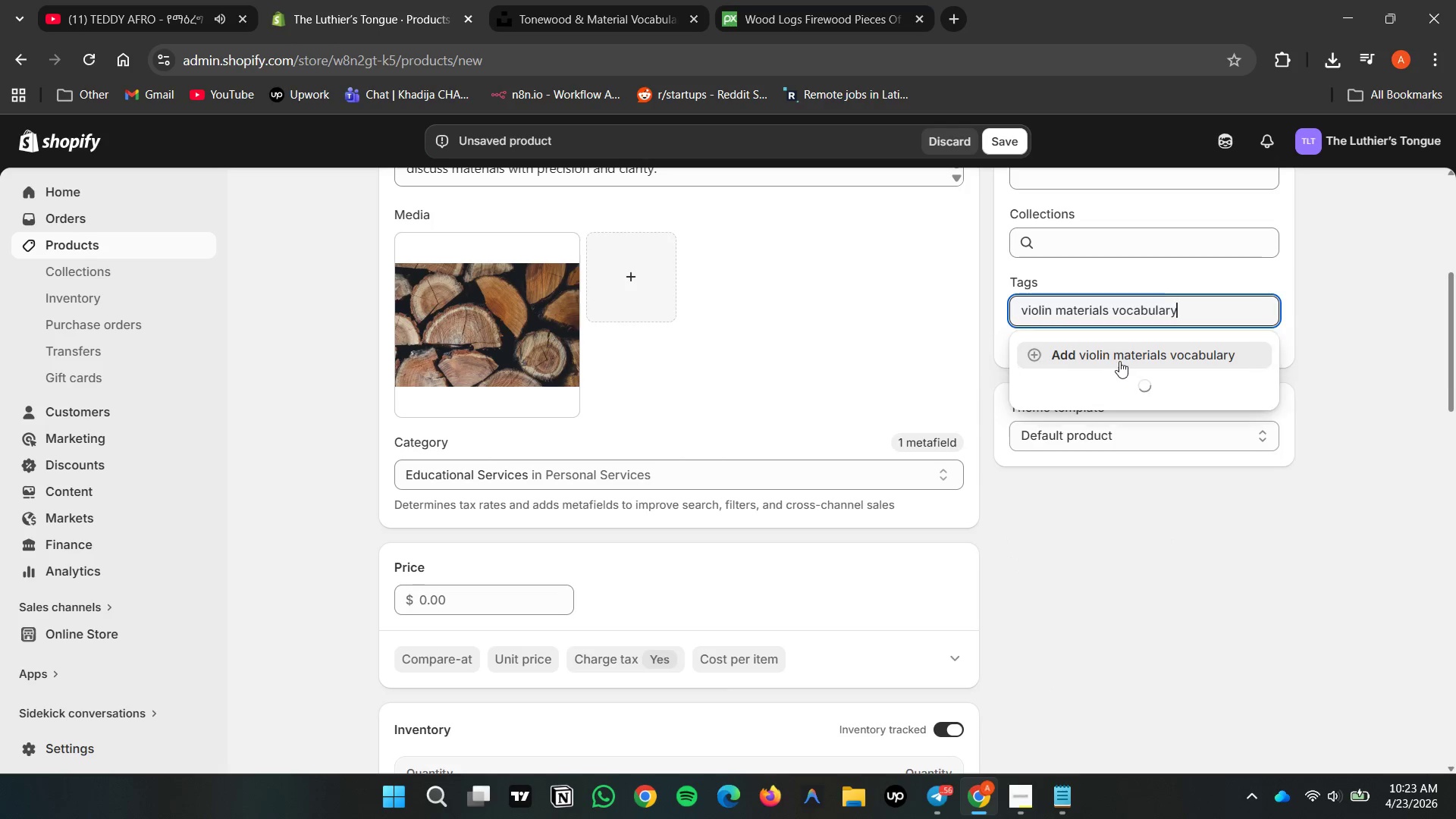 
left_click([1119, 358])
 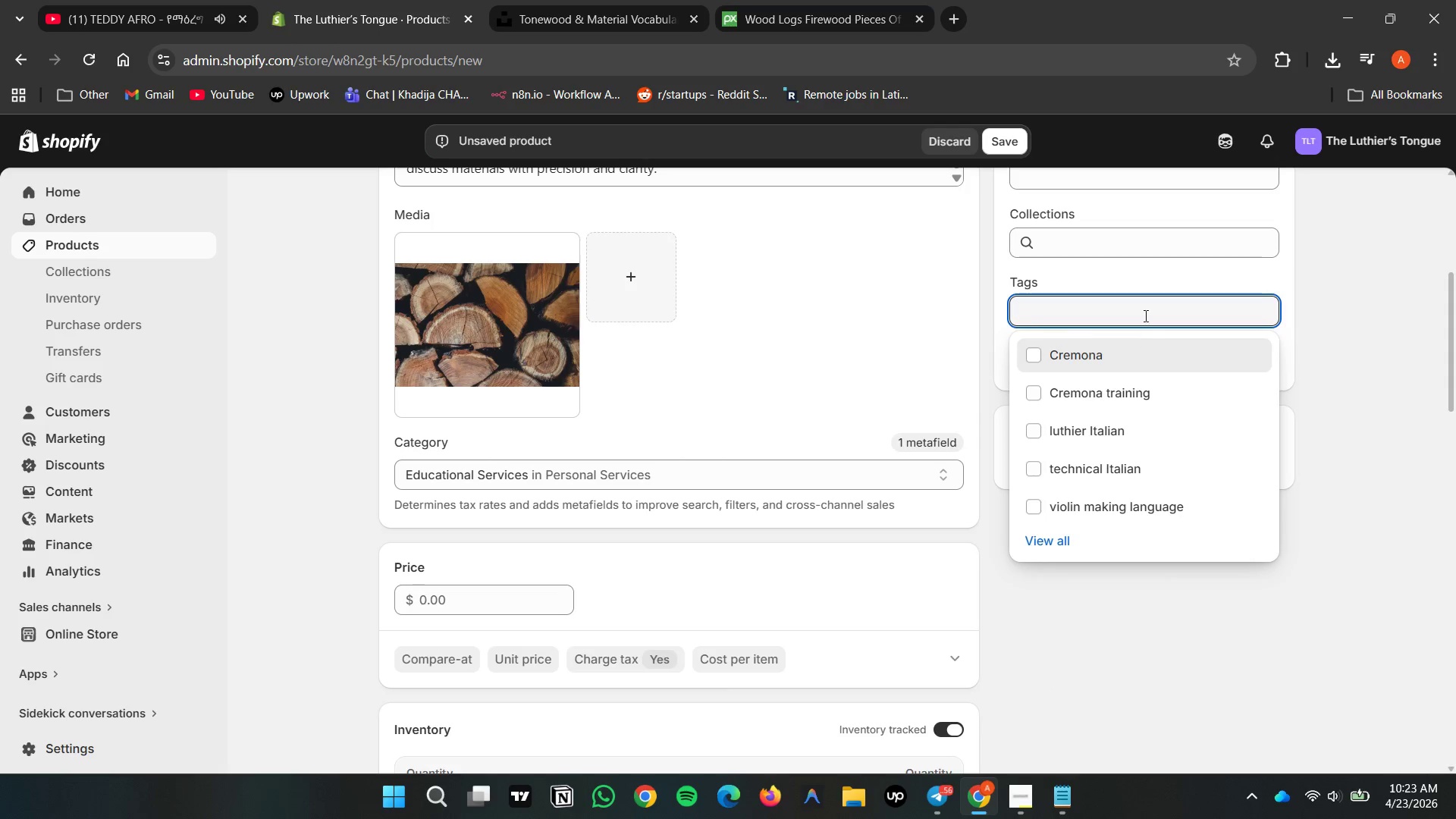 
left_click([1143, 304])
 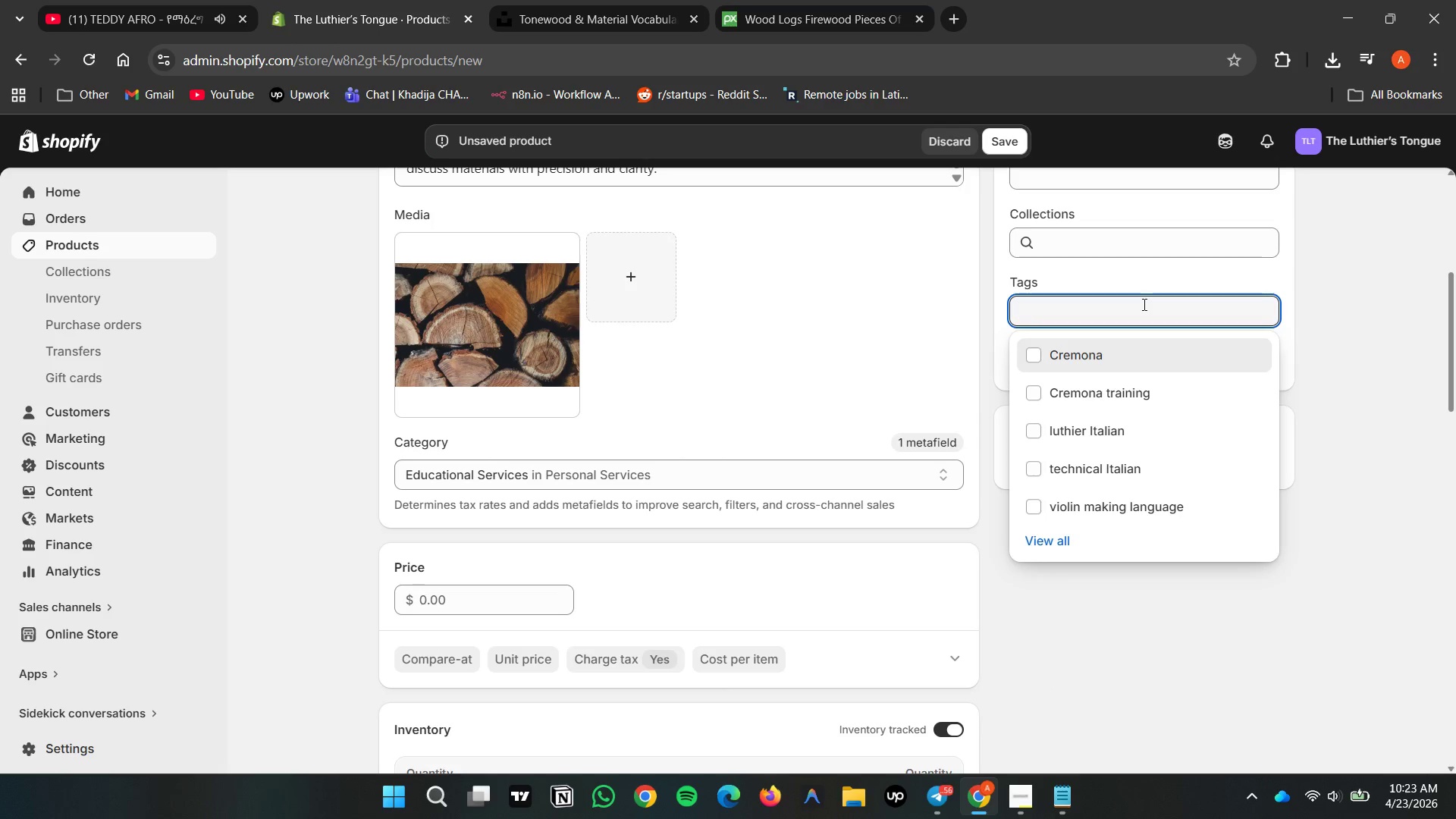 
key(Meta+V)
 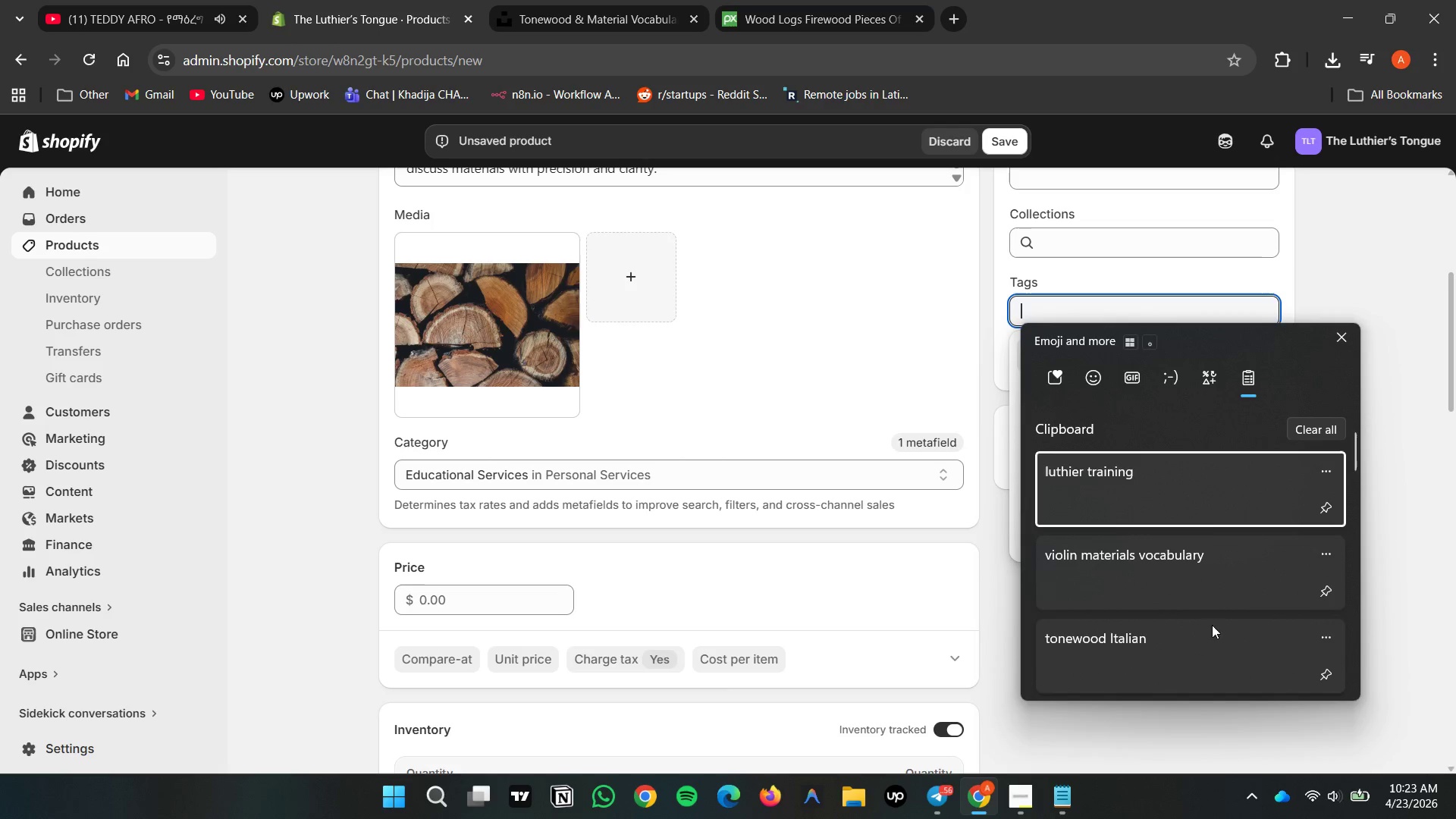 
double_click([1209, 645])
 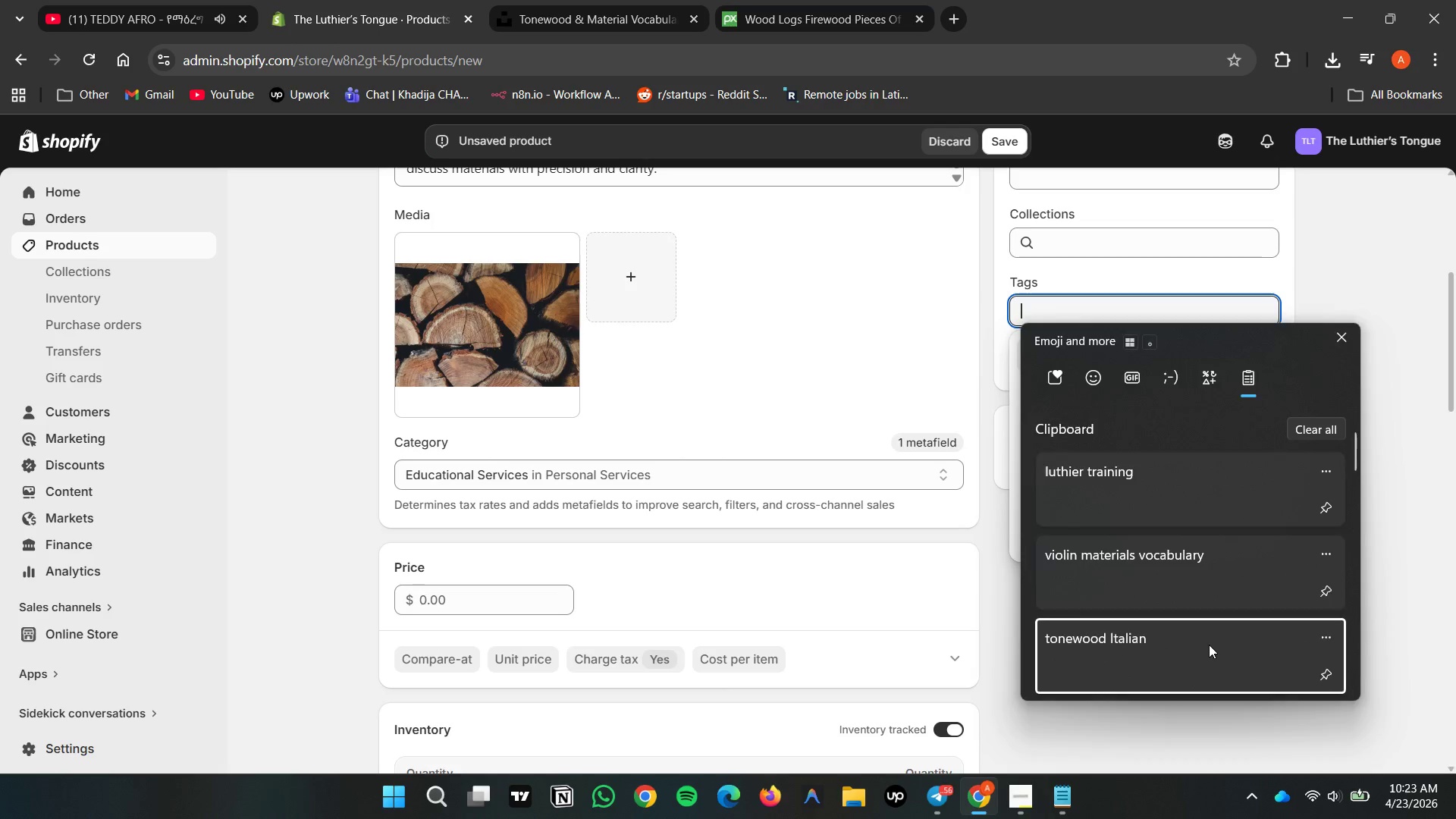 
key(Control+ControlLeft)
 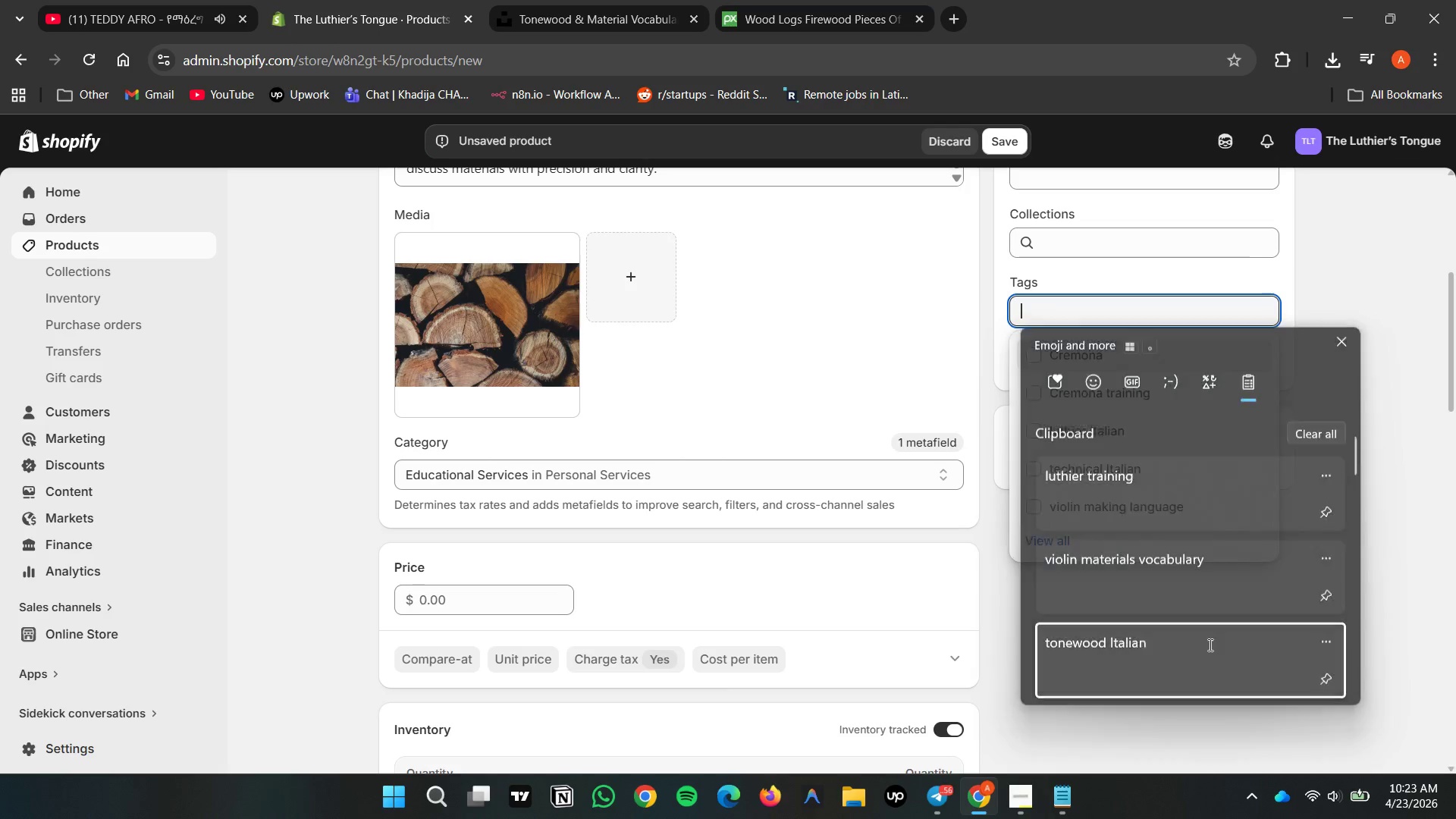 
double_click([1152, 348])
 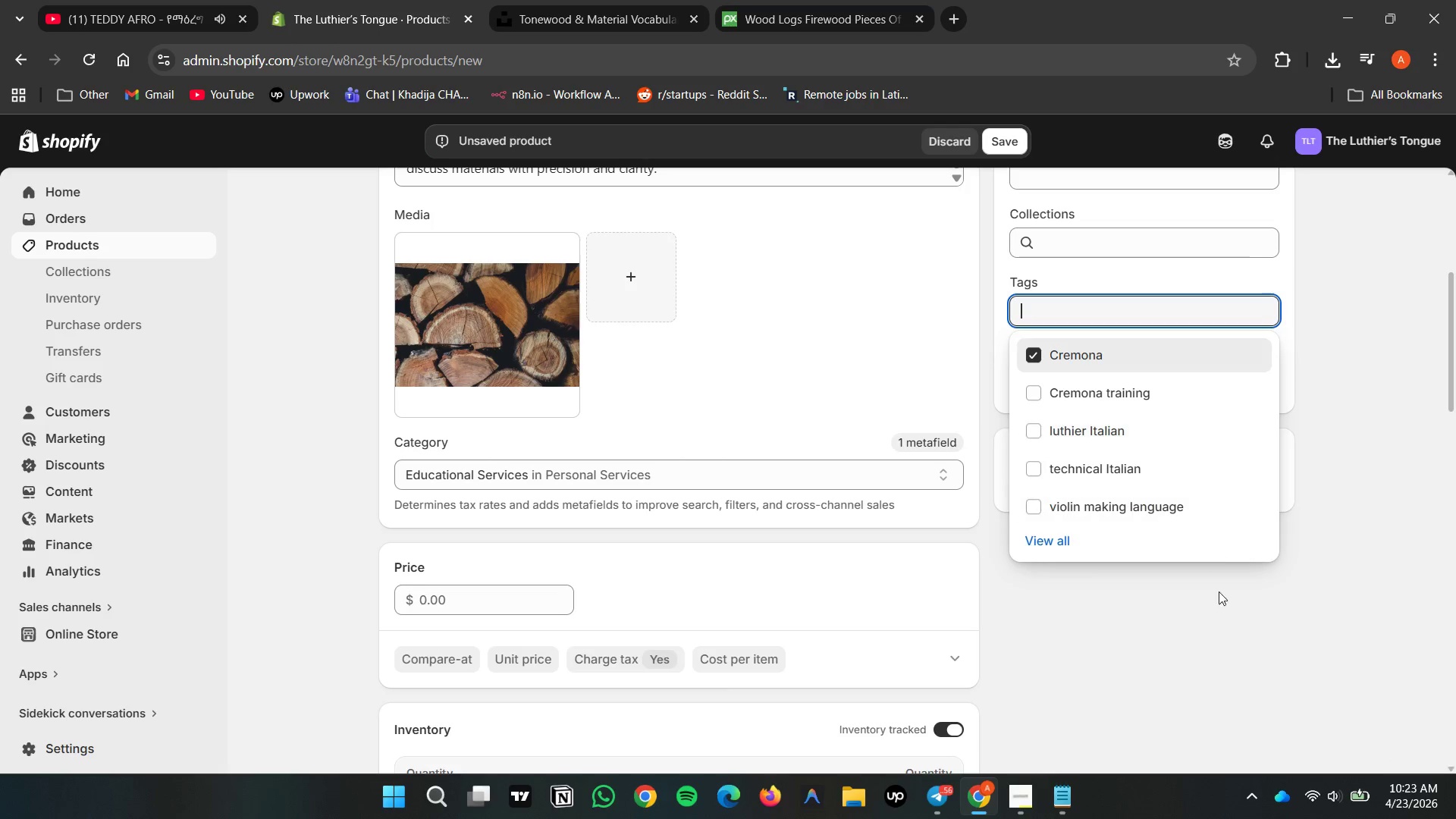 
left_click([1222, 635])
 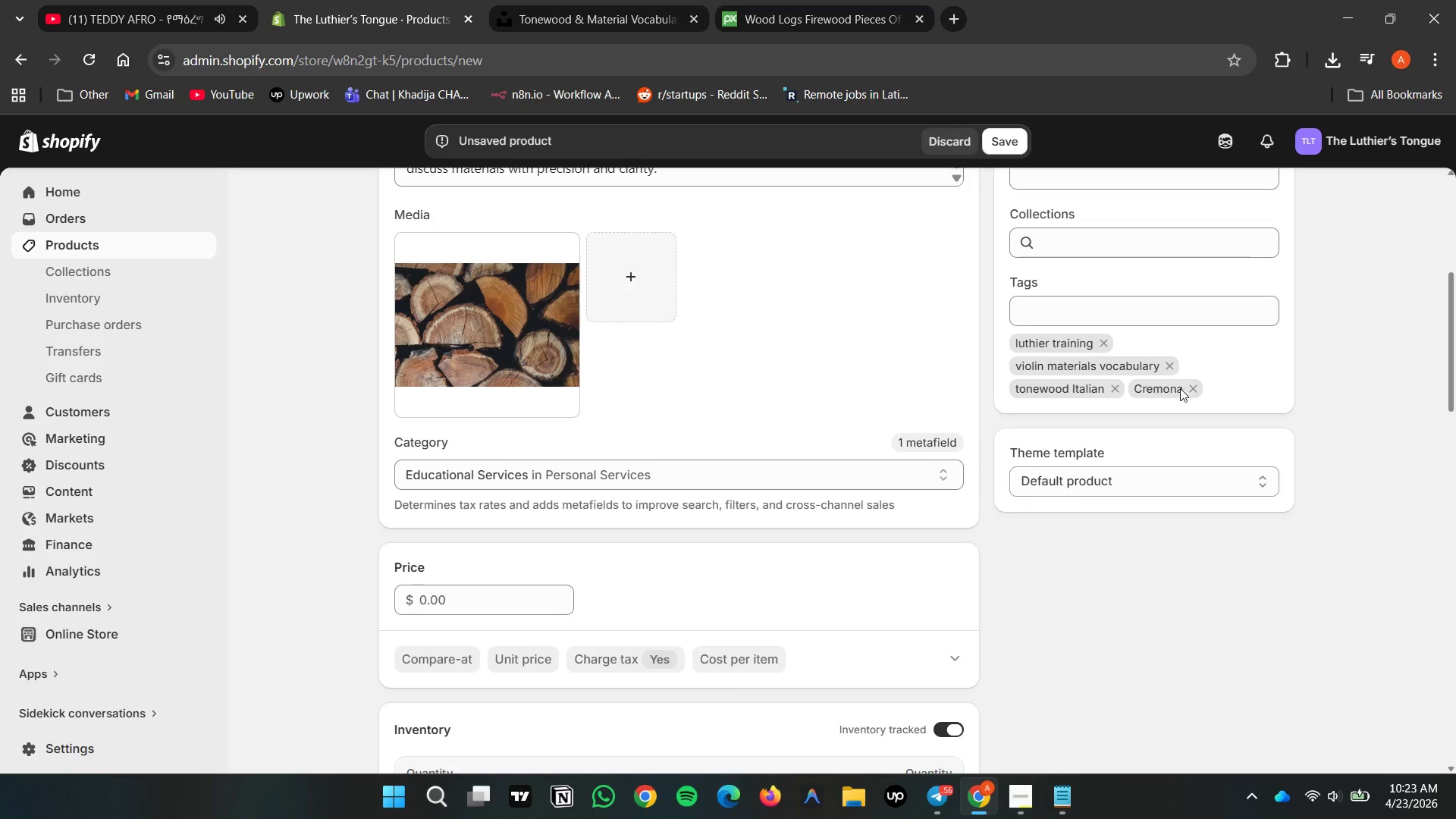 
left_click([1194, 387])
 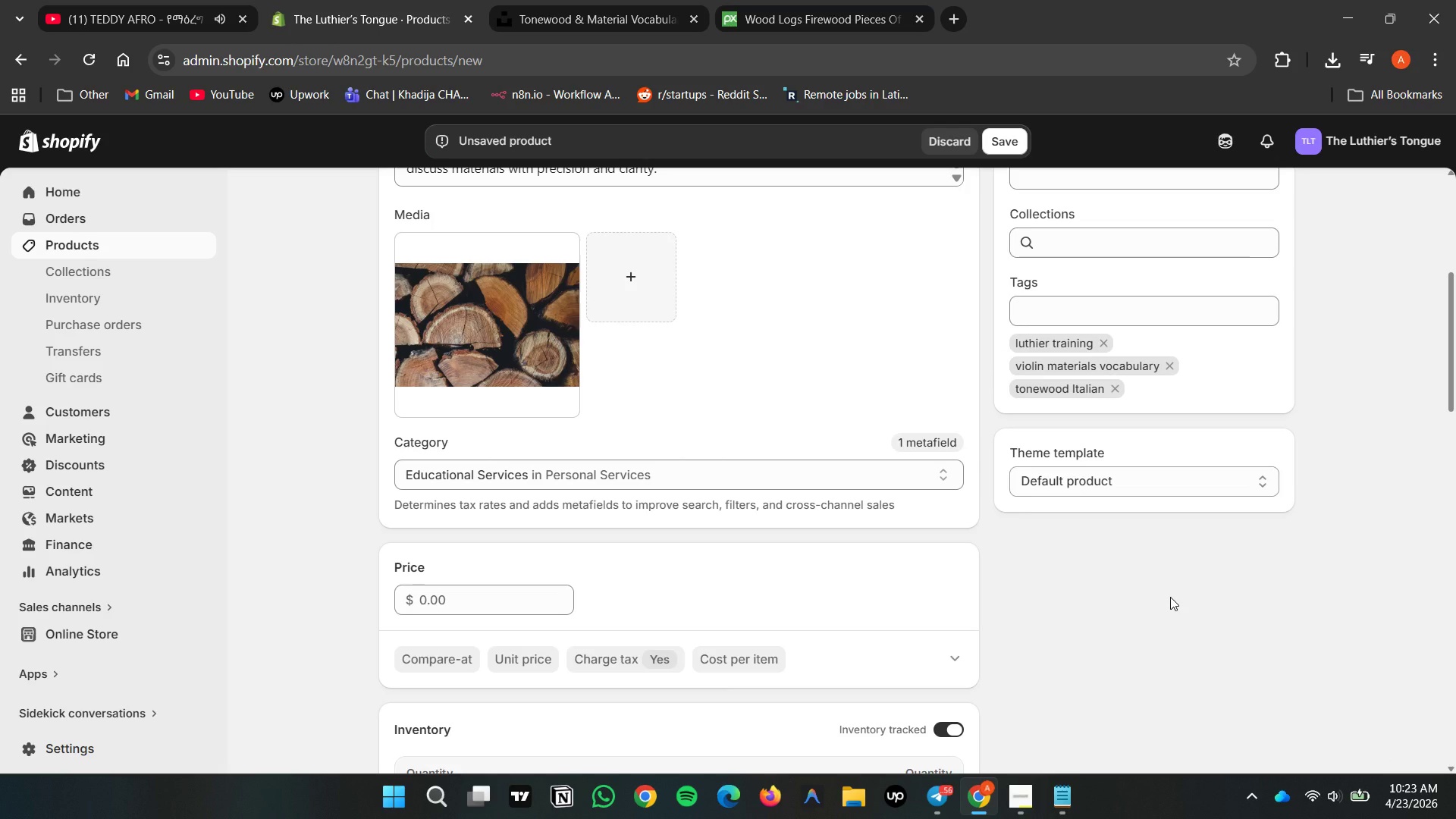 
left_click([1170, 597])
 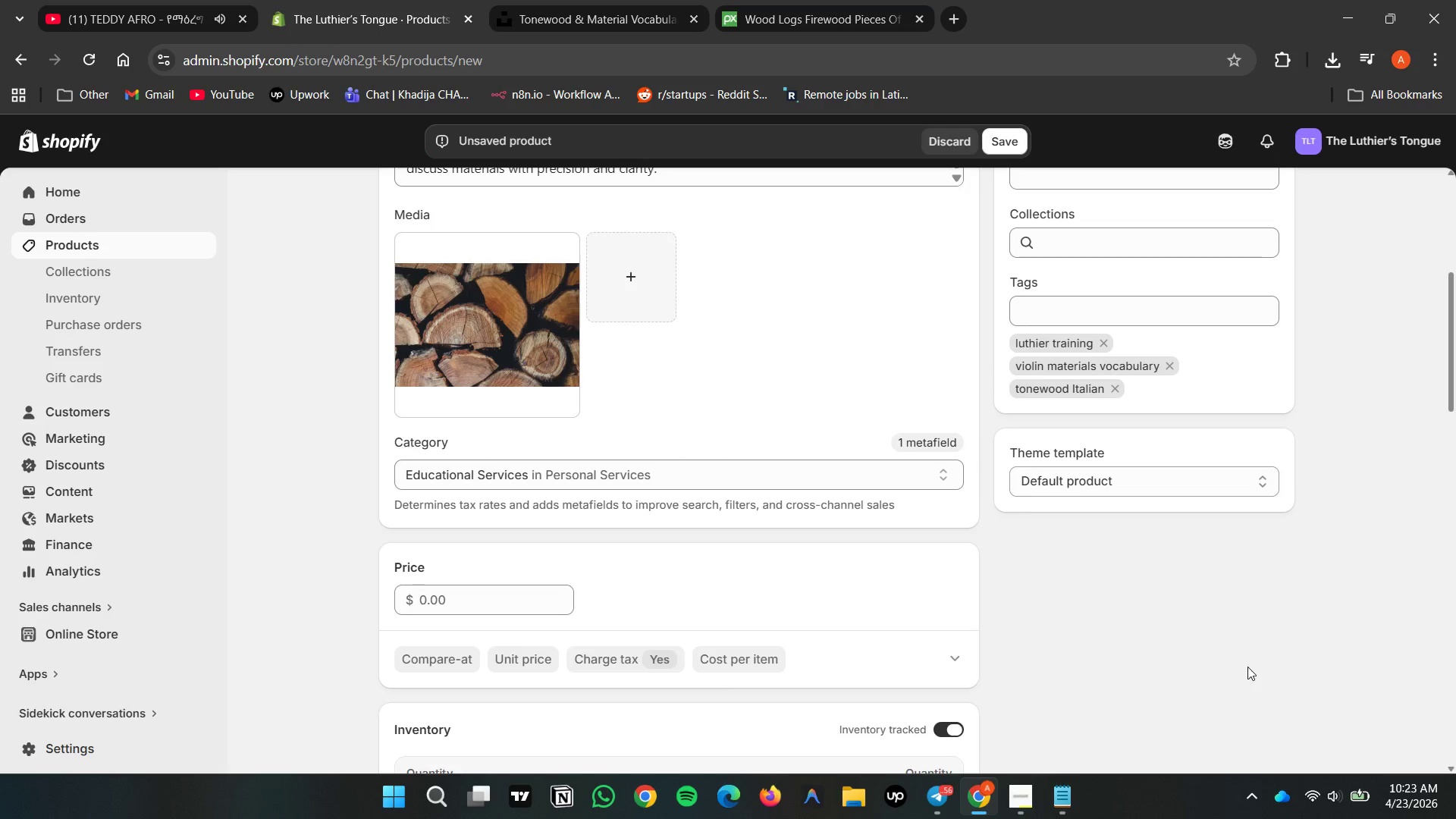 
scroll: coordinate [1249, 667], scroll_direction: up, amount: 1.0
 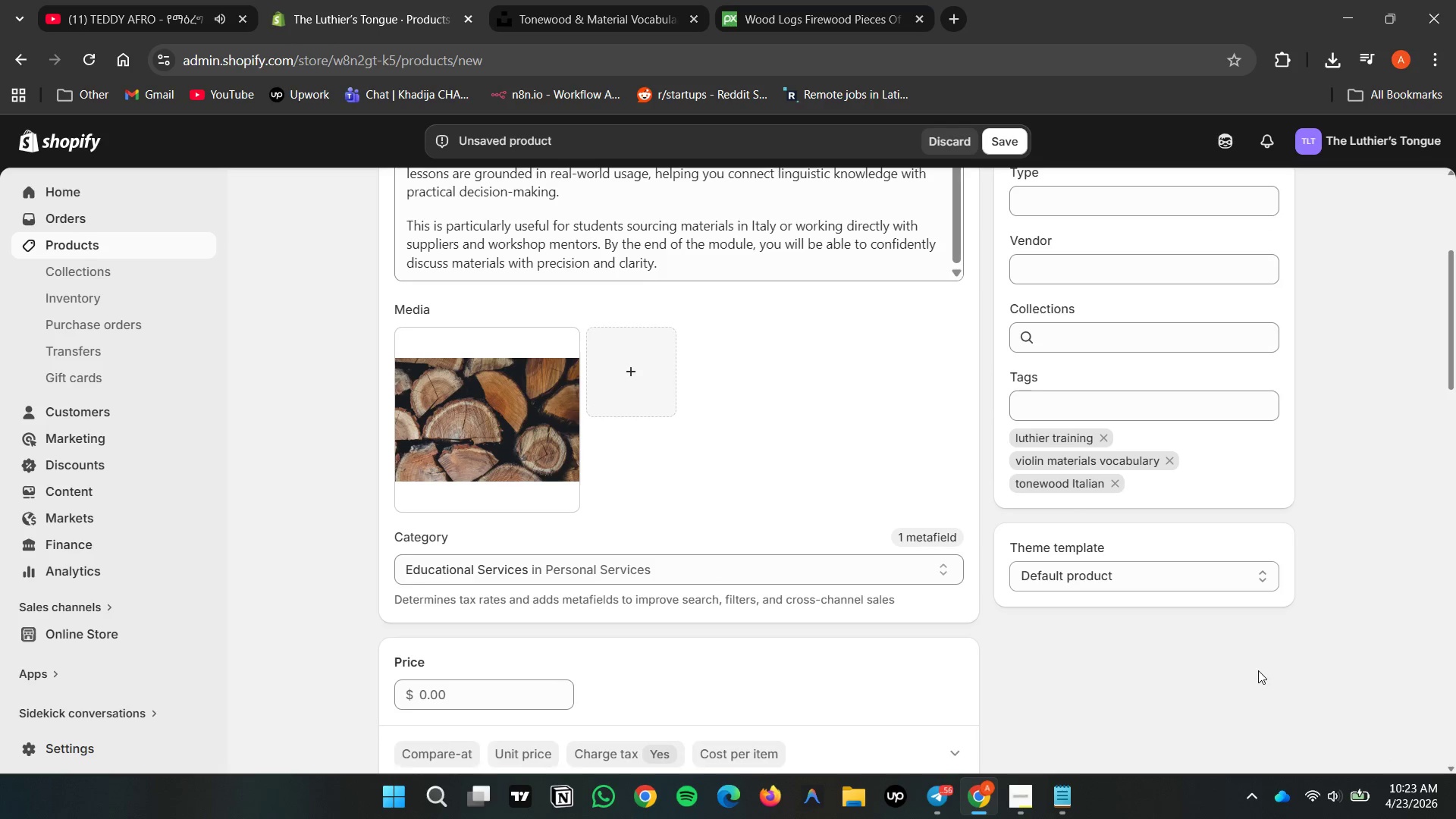 
scroll: coordinate [1259, 676], scroll_direction: down, amount: 23.0
 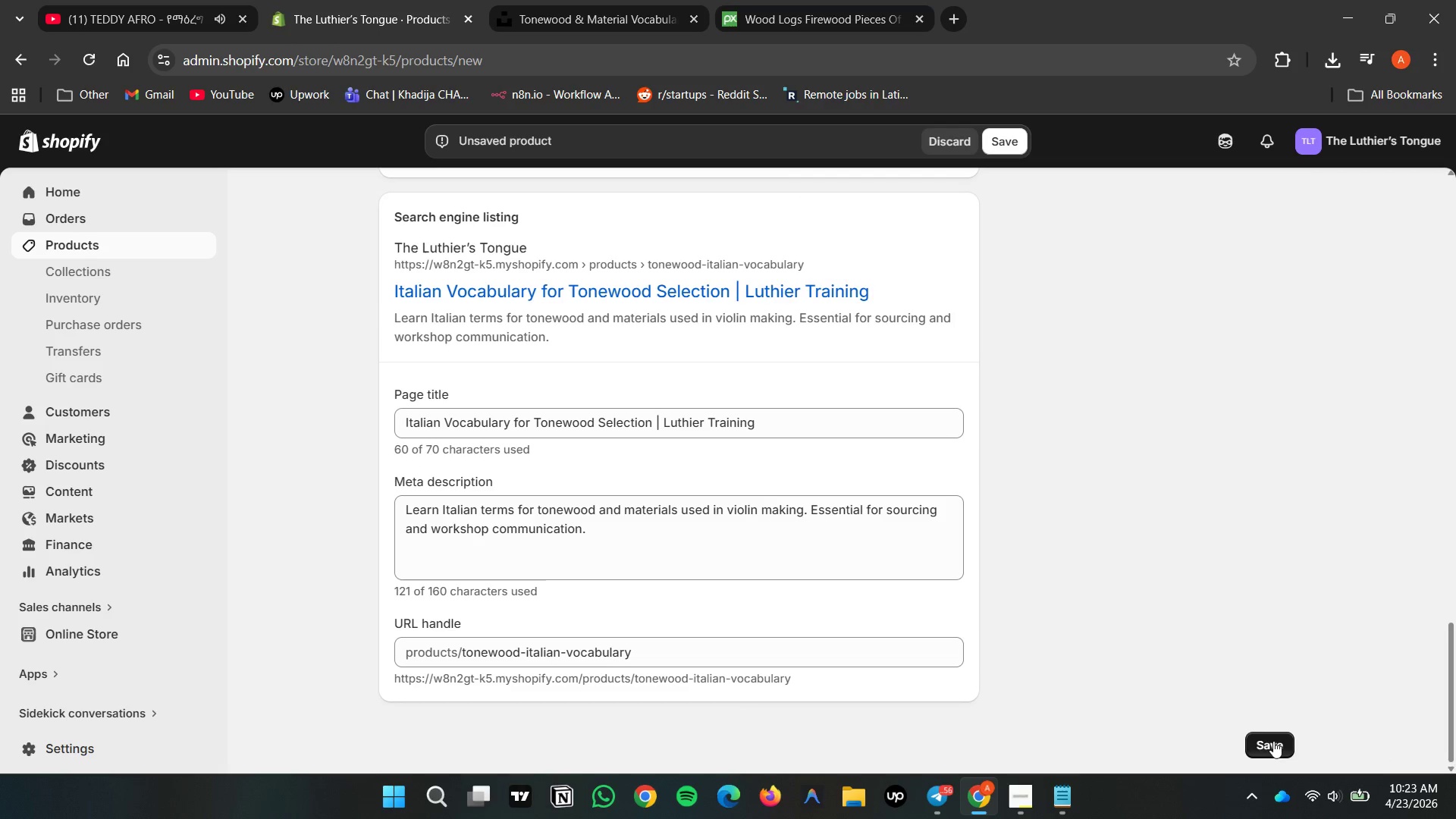 
left_click([1272, 742])
 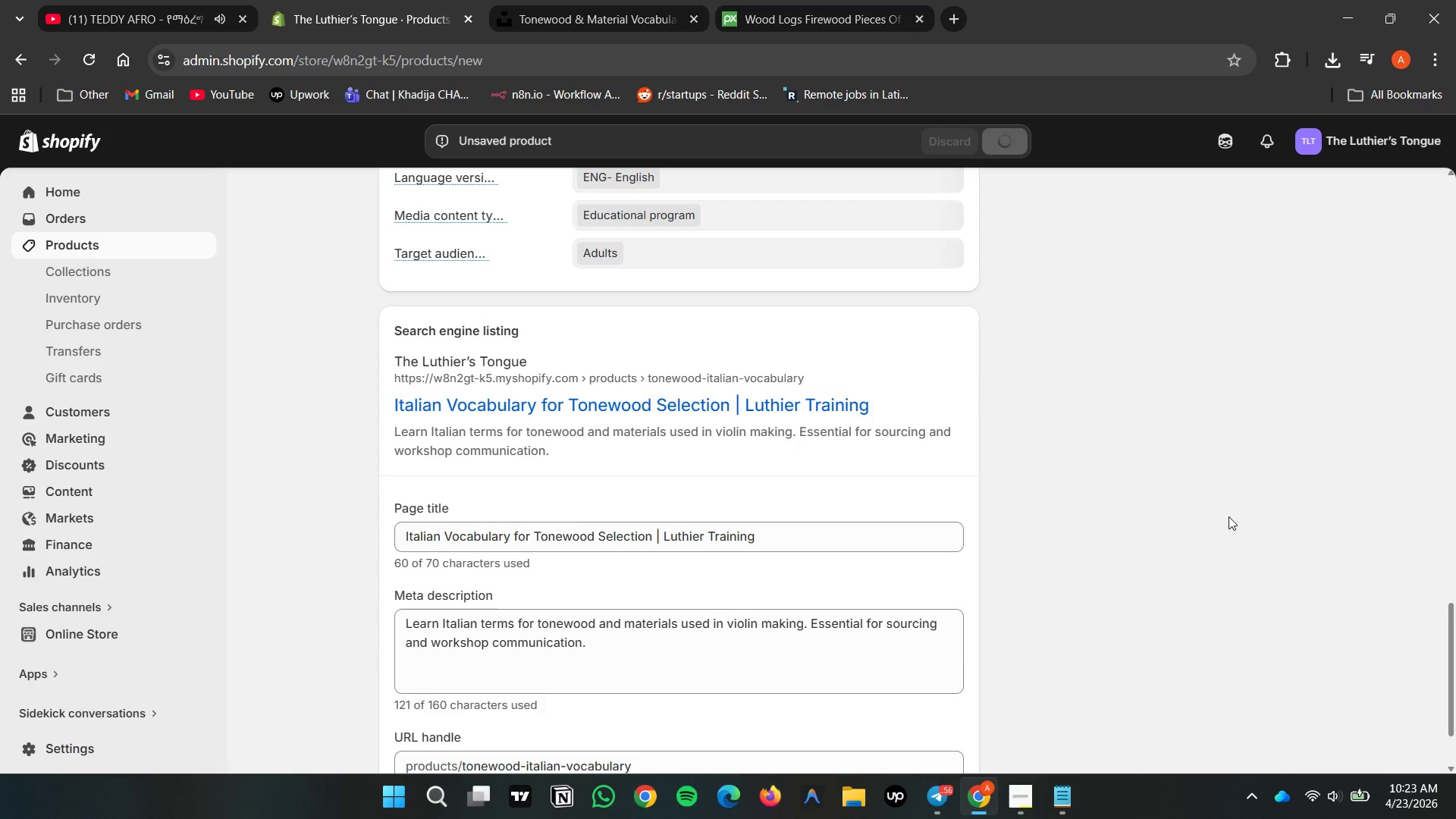 
scroll: coordinate [1199, 658], scroll_direction: up, amount: 15.0
 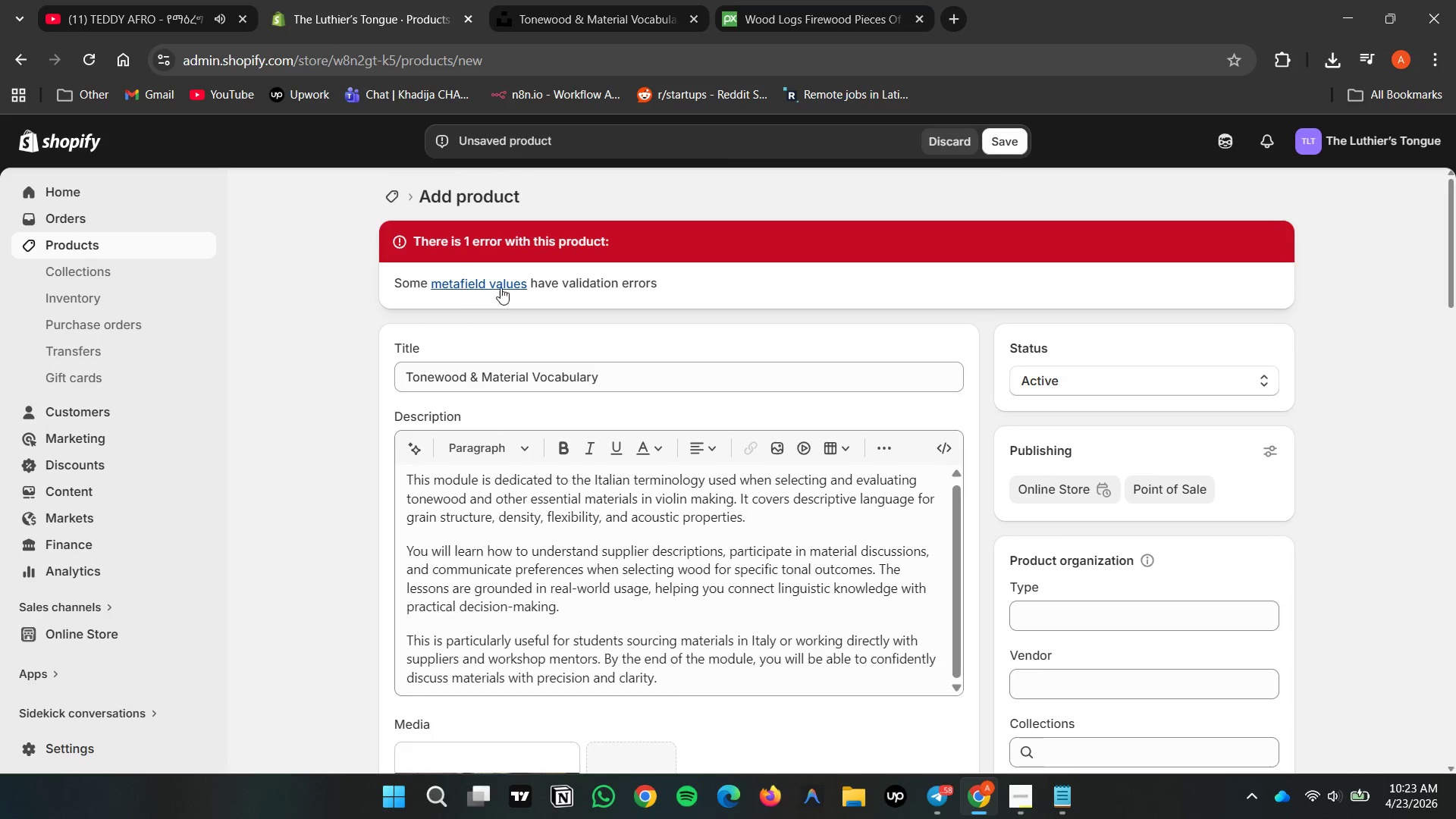 
left_click([508, 280])
 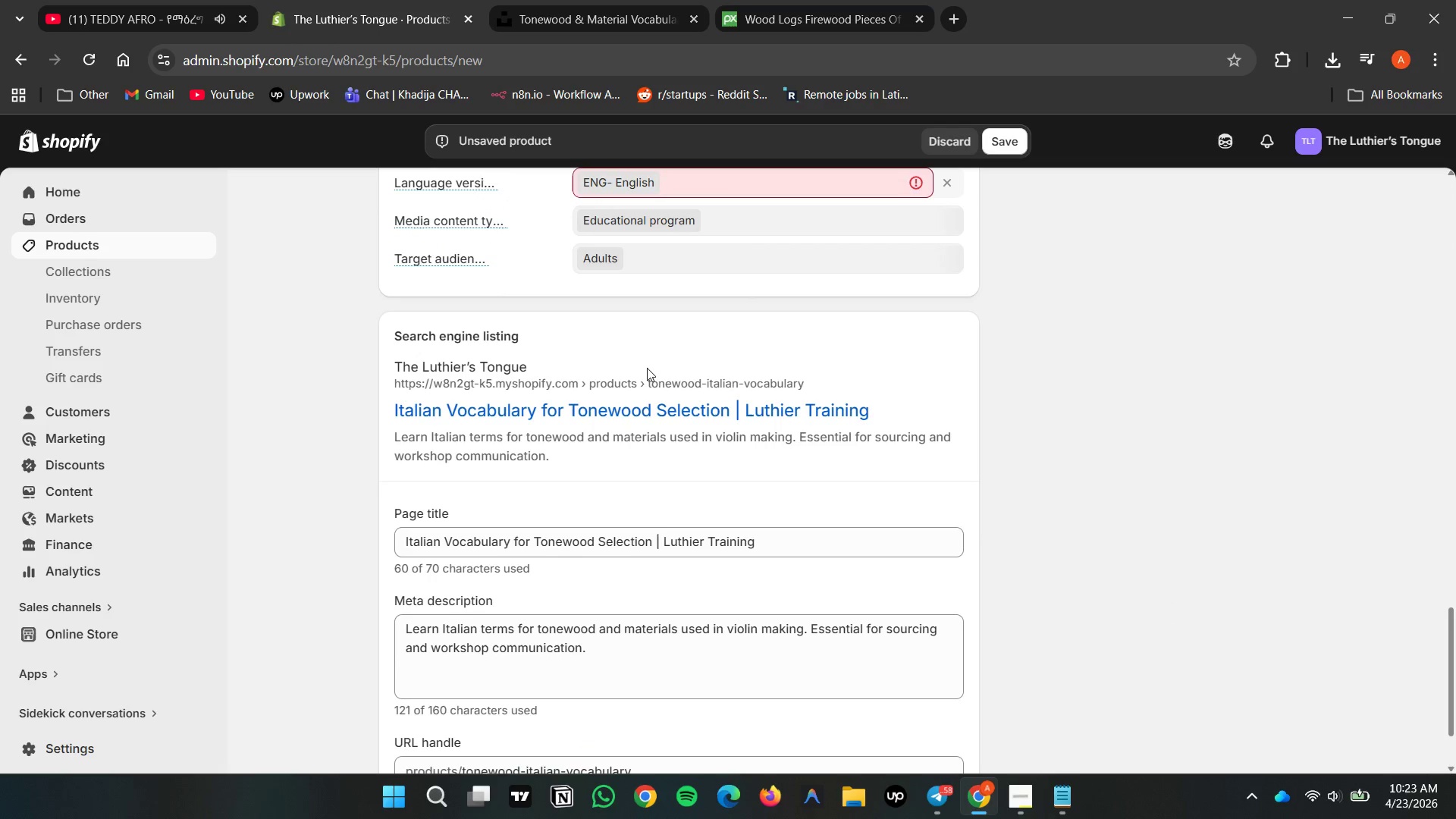 
scroll: coordinate [755, 436], scroll_direction: up, amount: 3.0
 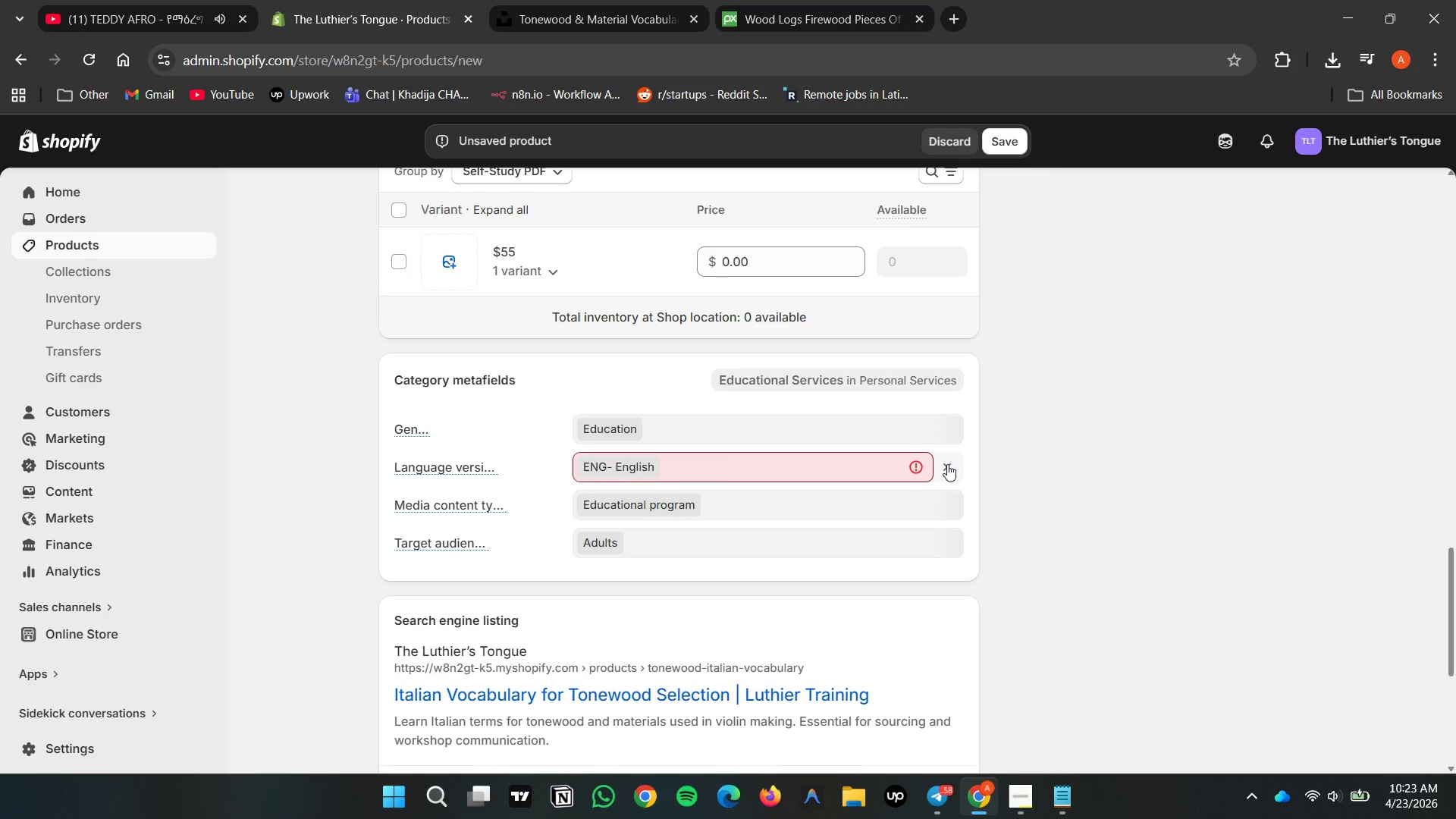 
left_click([947, 464])
 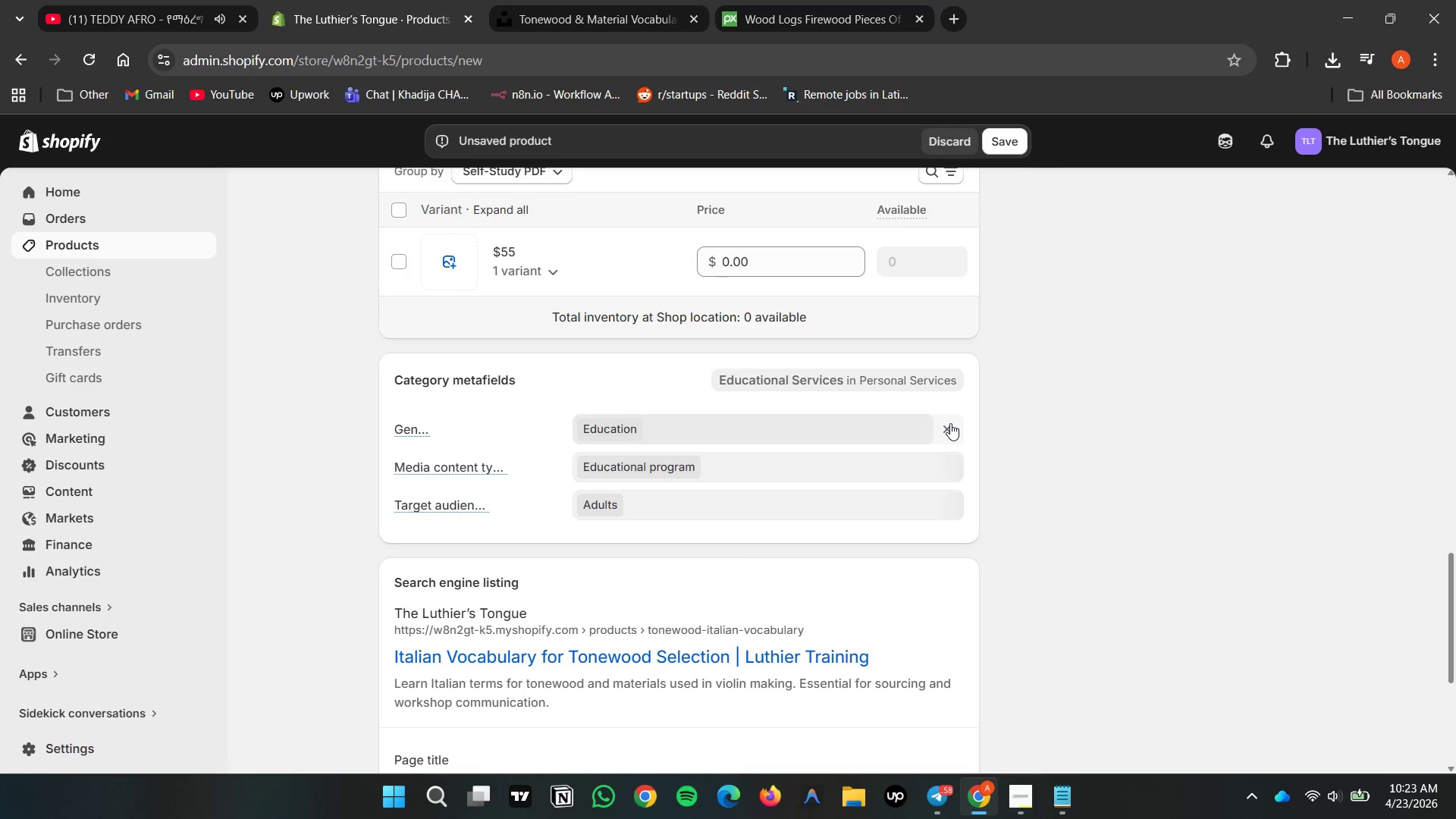 
left_click([950, 423])
 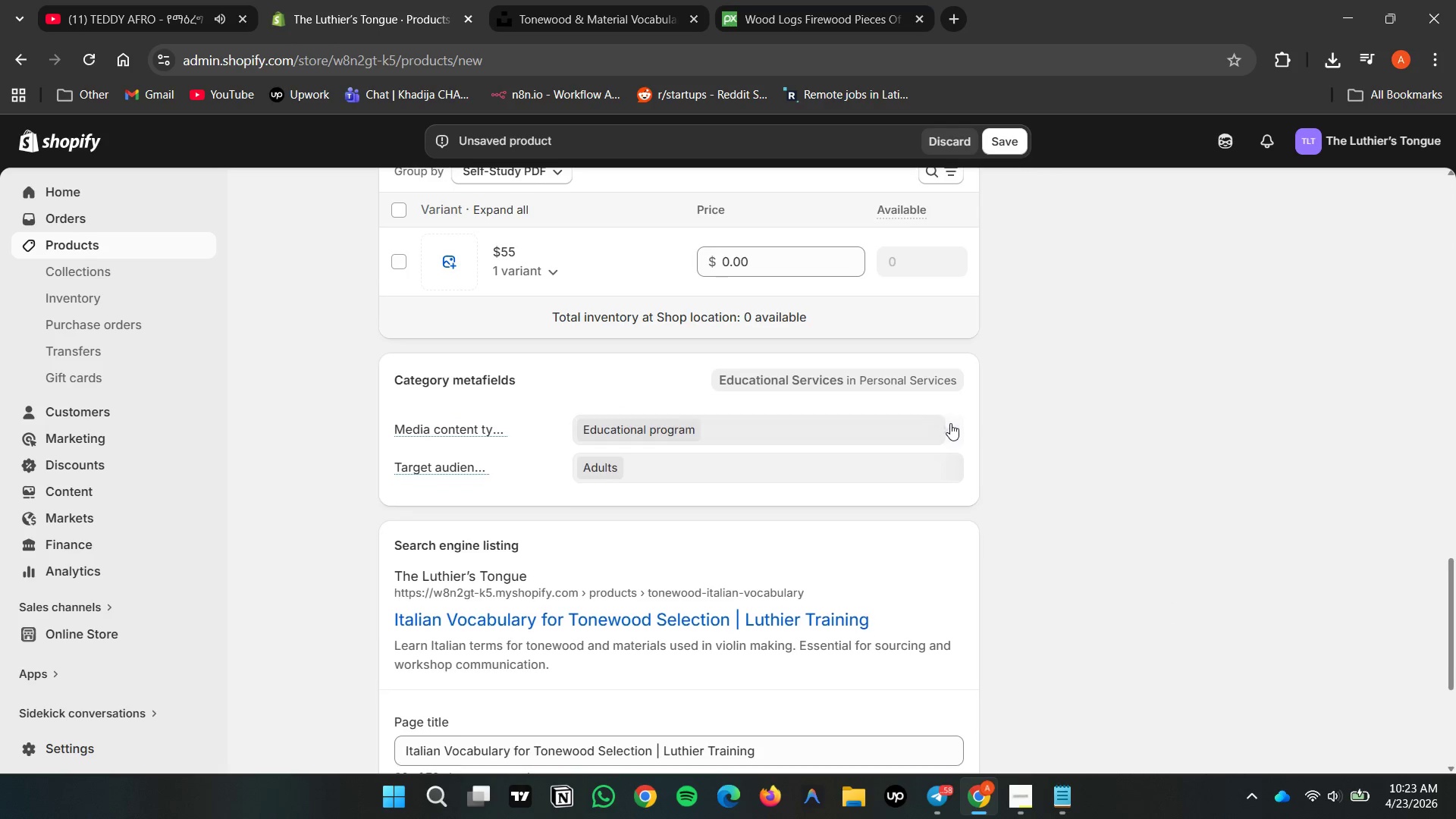 
left_click([950, 423])
 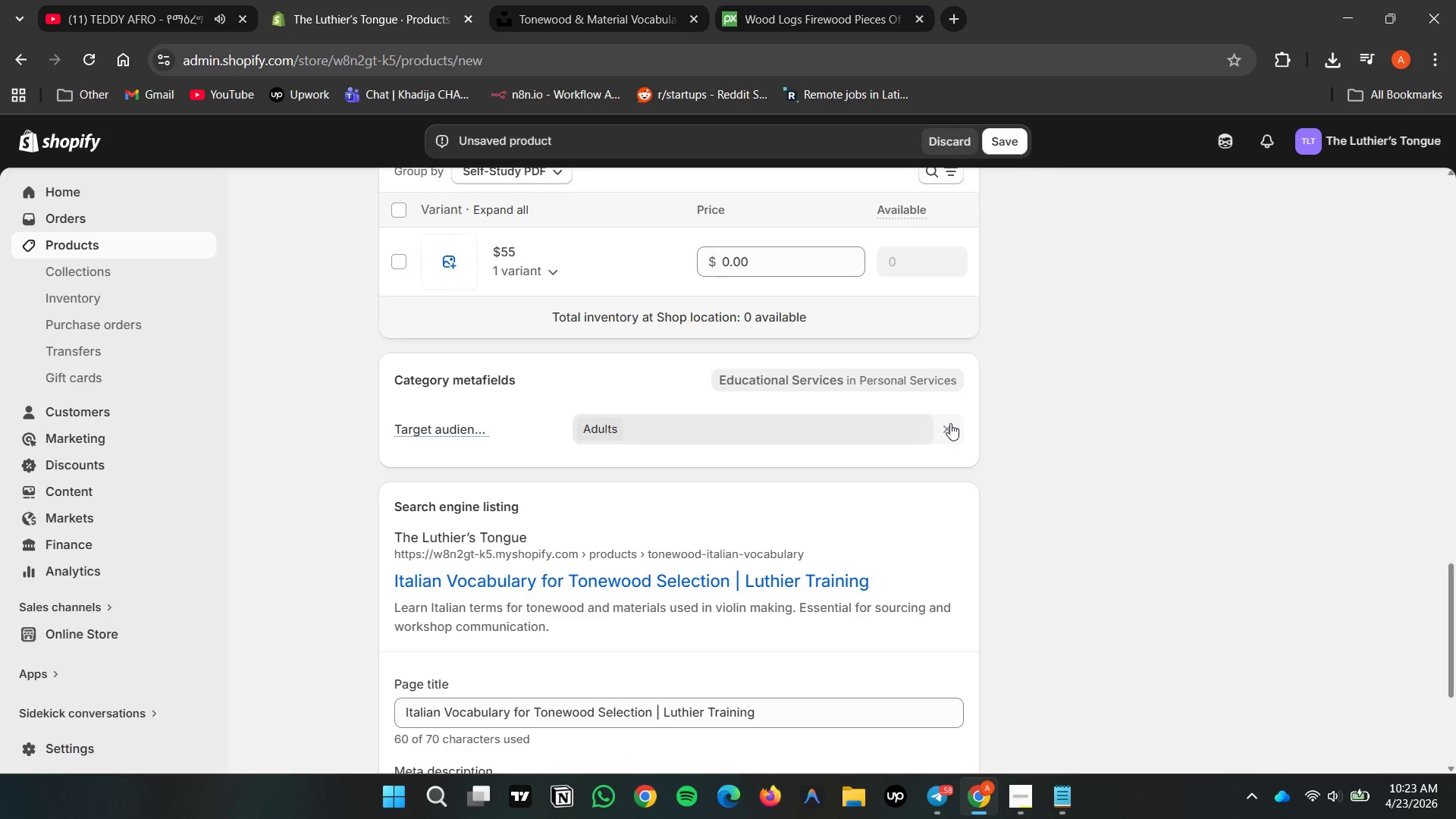 
double_click([950, 423])
 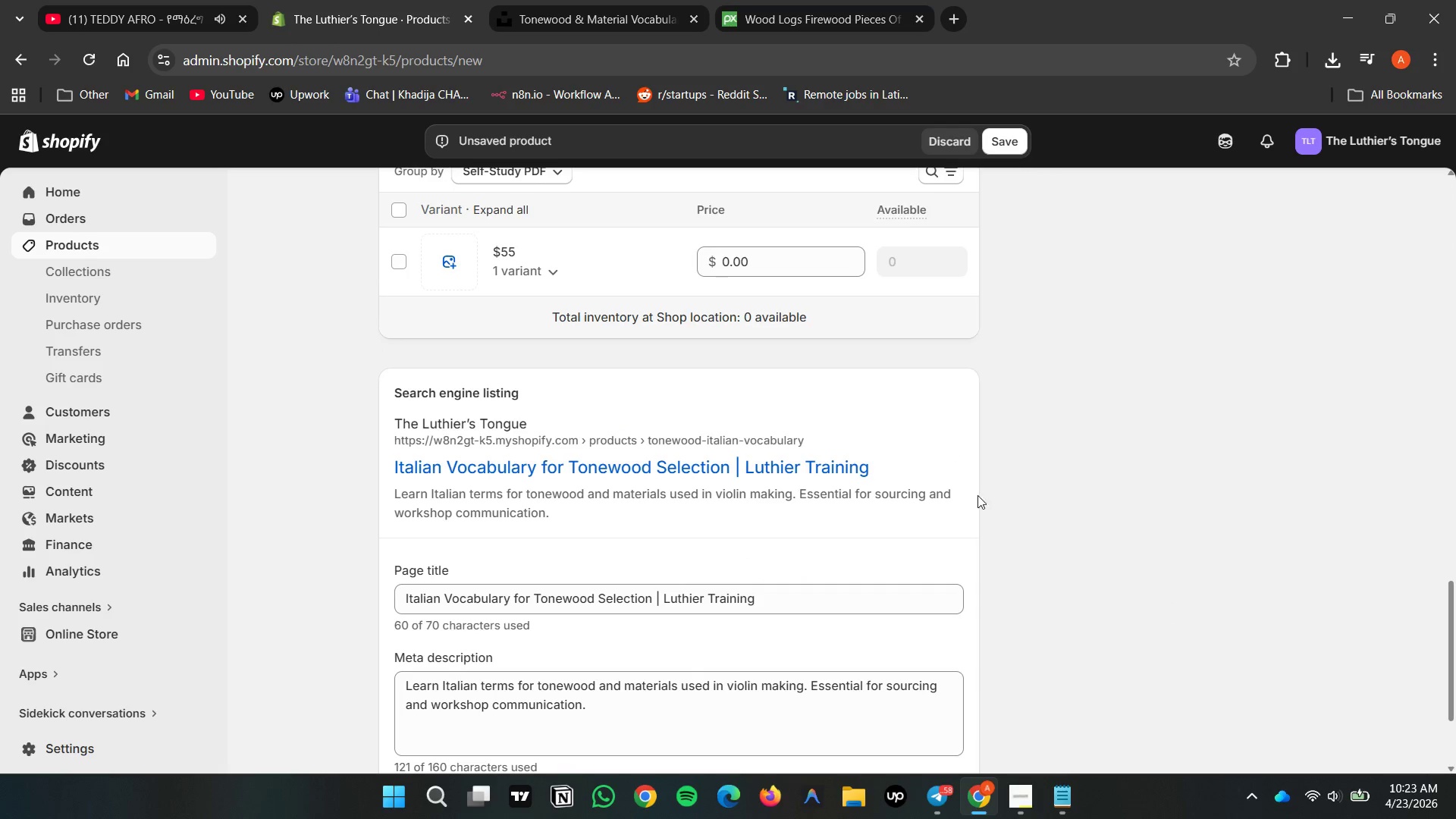 
scroll: coordinate [1291, 689], scroll_direction: up, amount: 8.0
 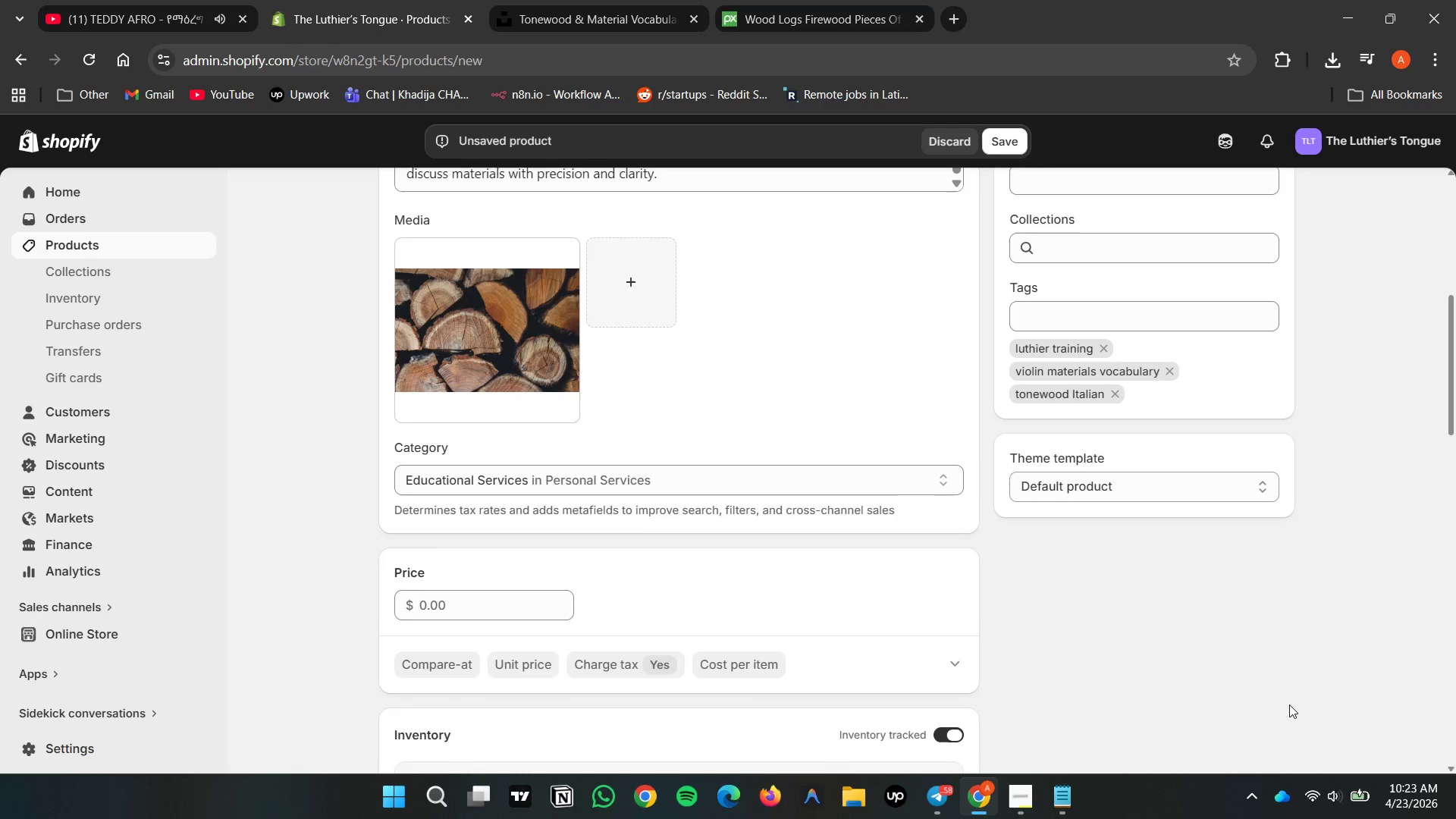 
scroll: coordinate [1288, 693], scroll_direction: down, amount: 11.0
 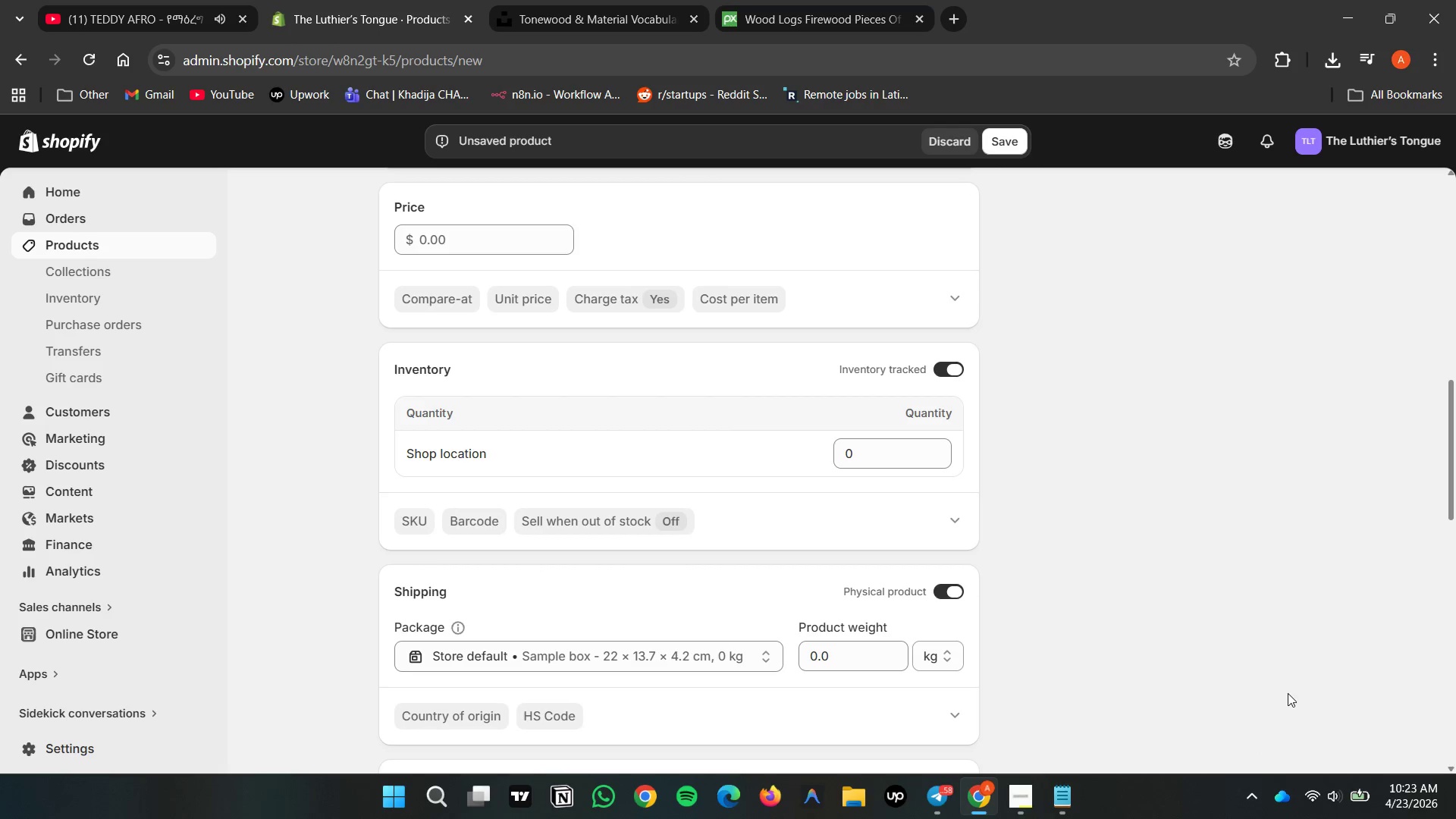 
scroll: coordinate [1288, 693], scroll_direction: up, amount: 2.0
 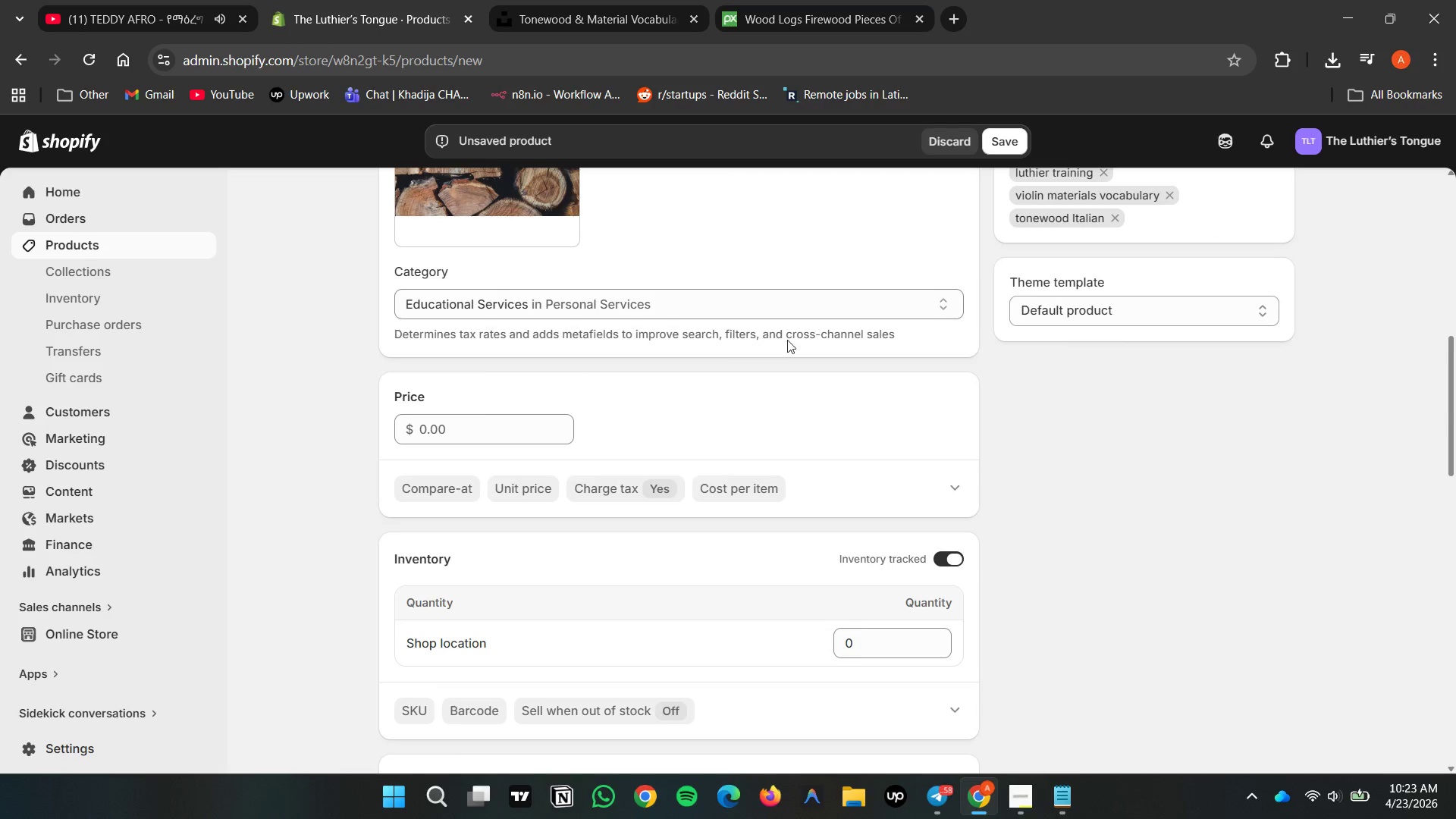 
left_click([753, 292])
 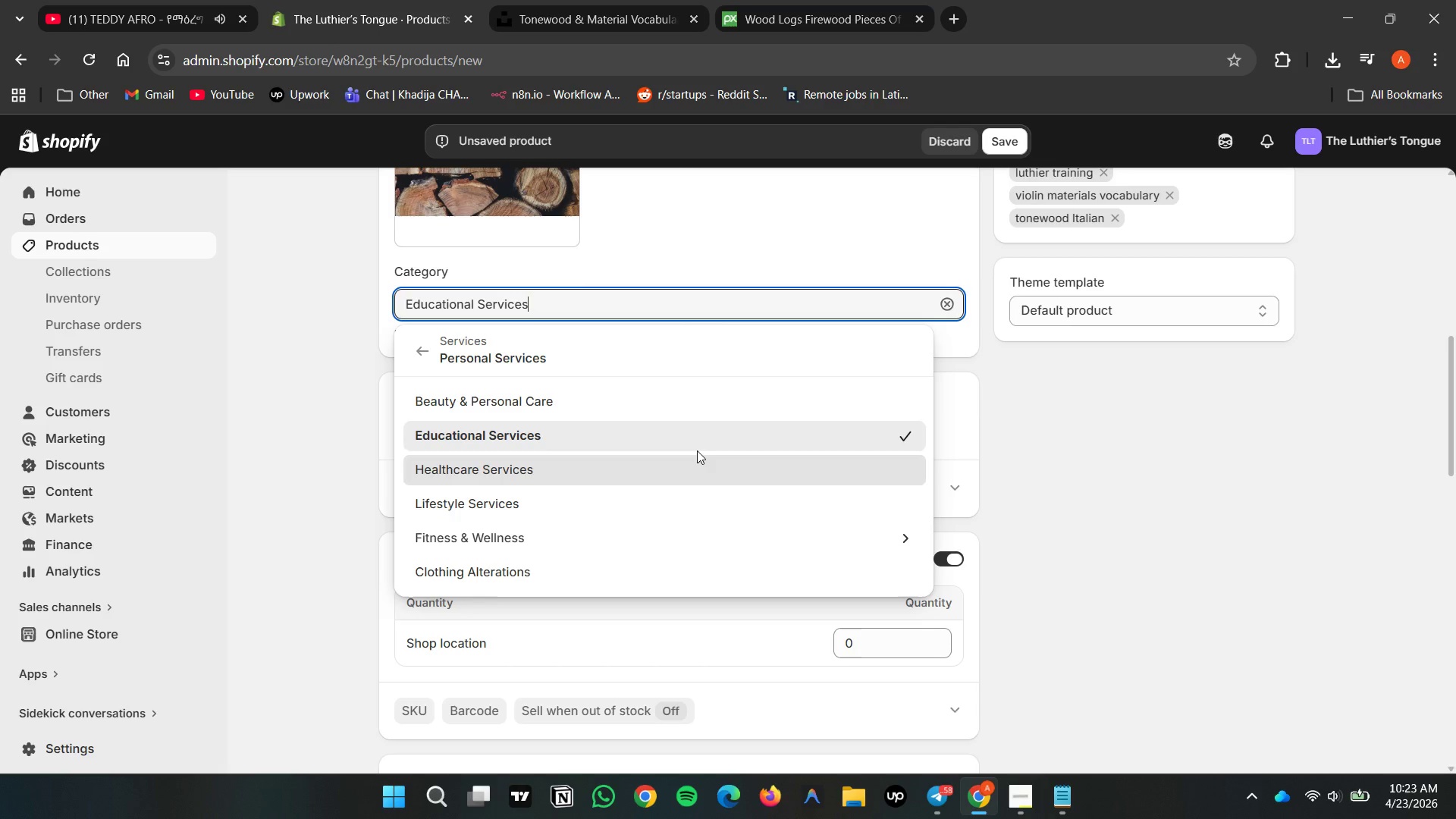 
left_click([667, 431])
 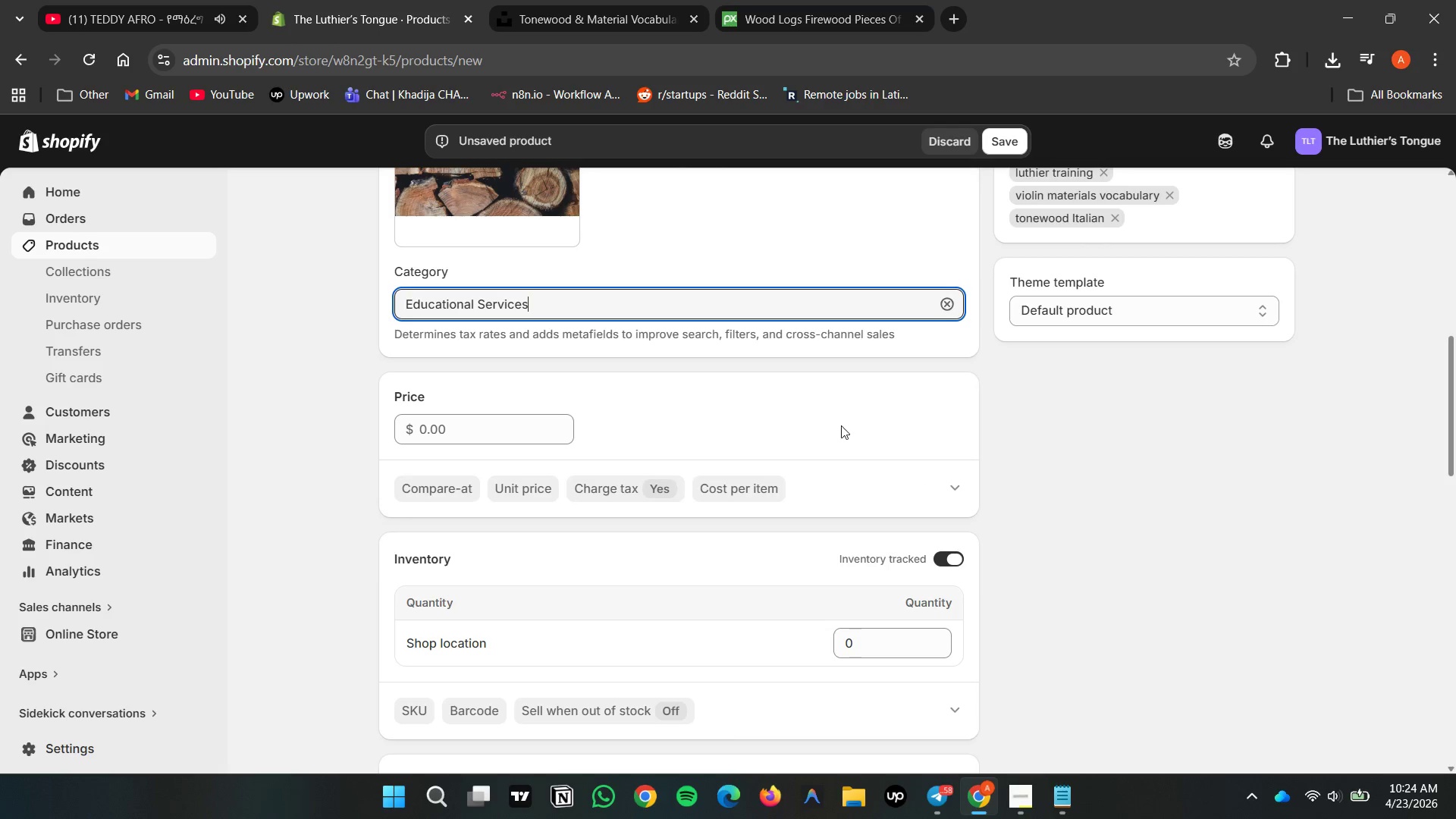 
left_click([1169, 461])
 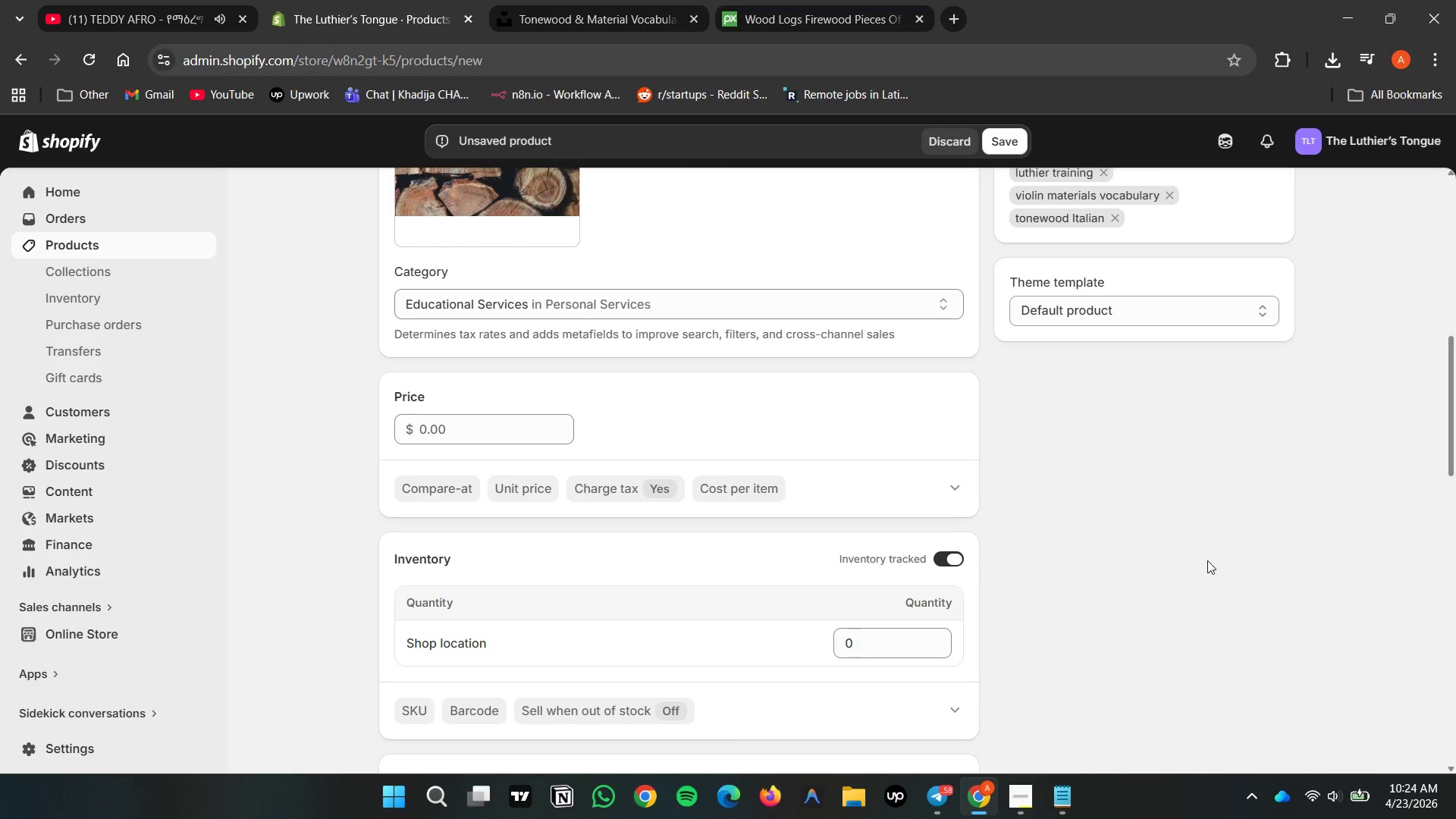 
scroll: coordinate [1235, 585], scroll_direction: up, amount: 11.0
 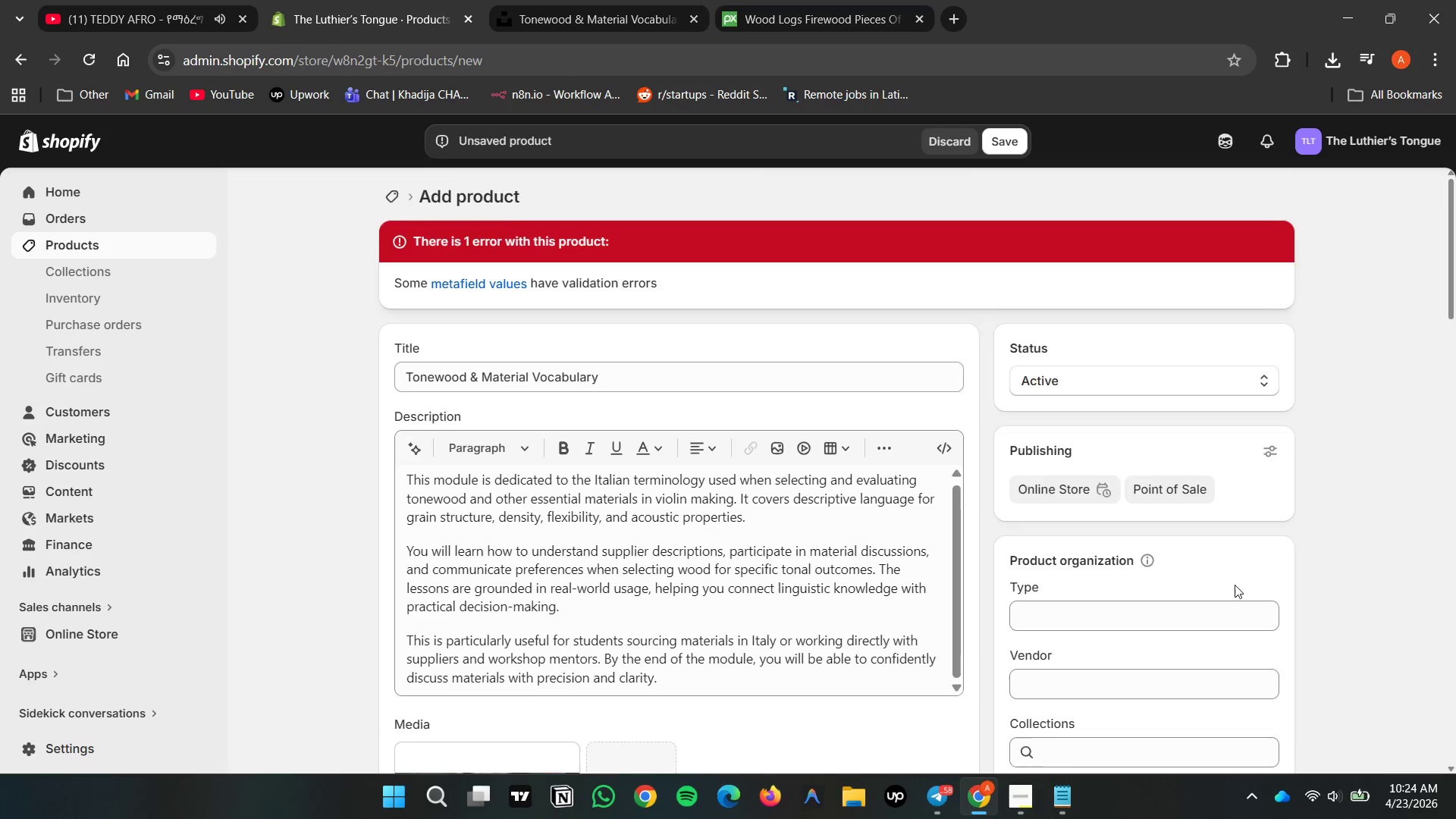 
scroll: coordinate [1228, 582], scroll_direction: down, amount: 22.0
 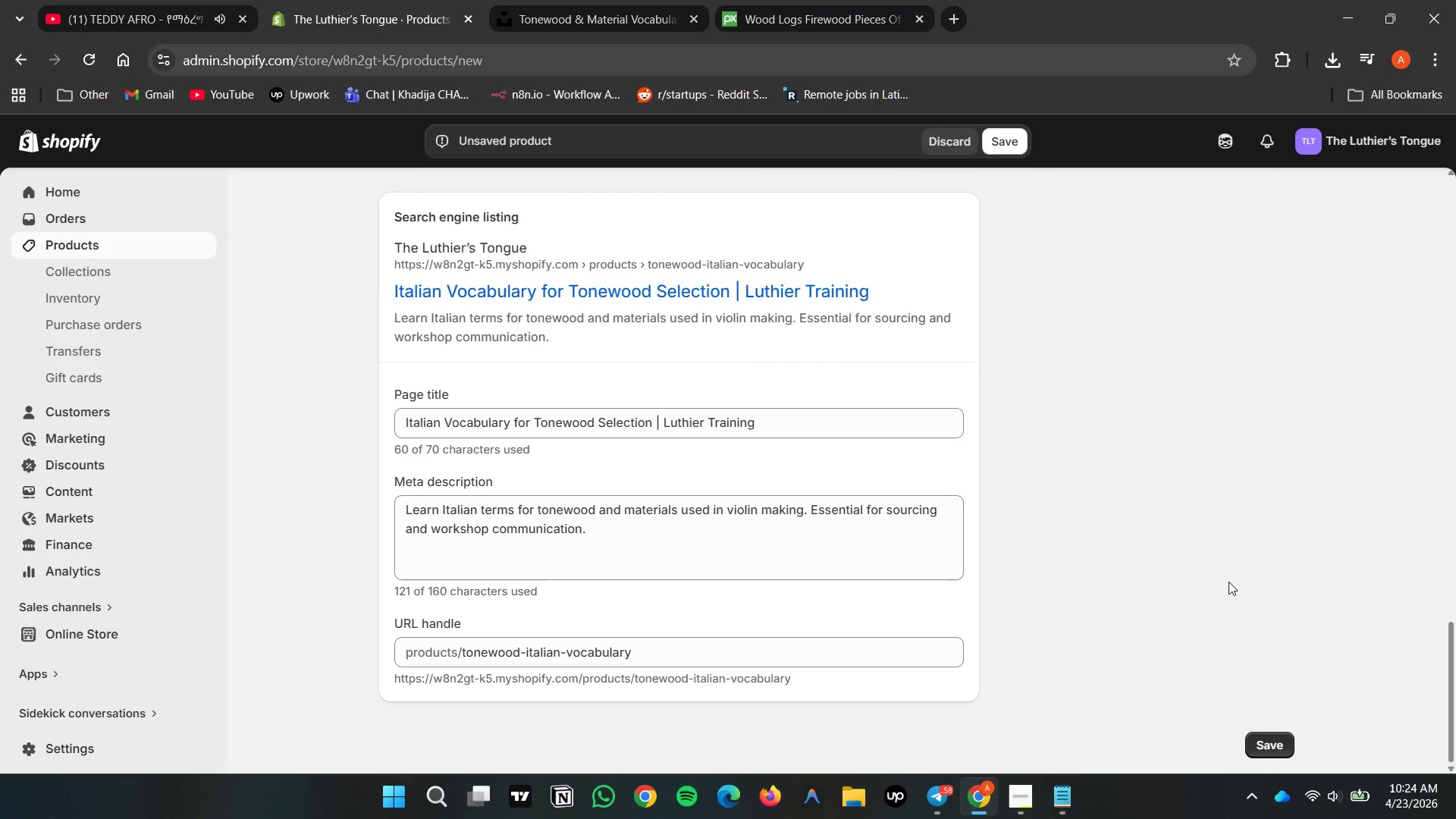 
scroll: coordinate [1232, 578], scroll_direction: up, amount: 20.0
 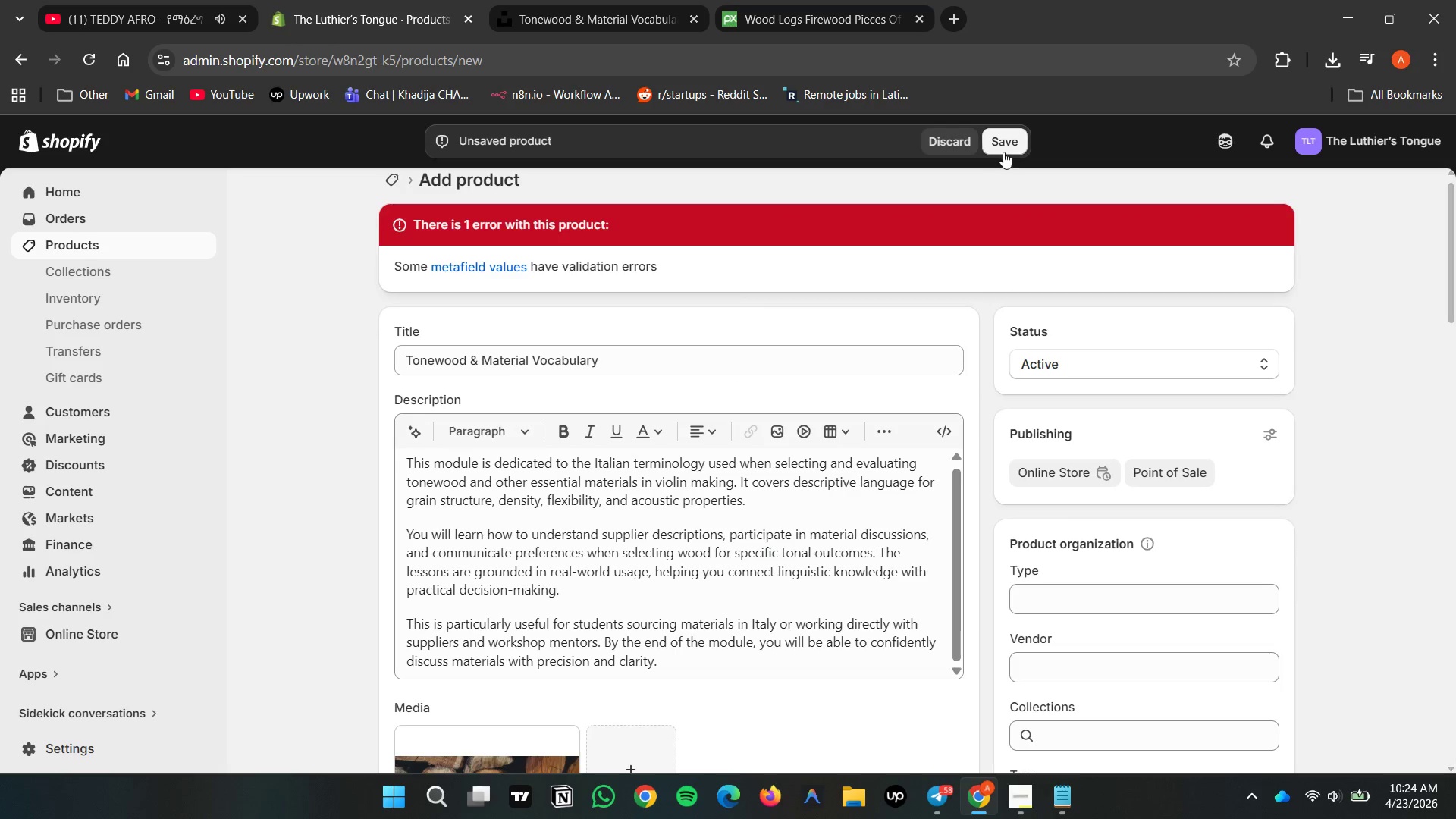 
double_click([1004, 152])
 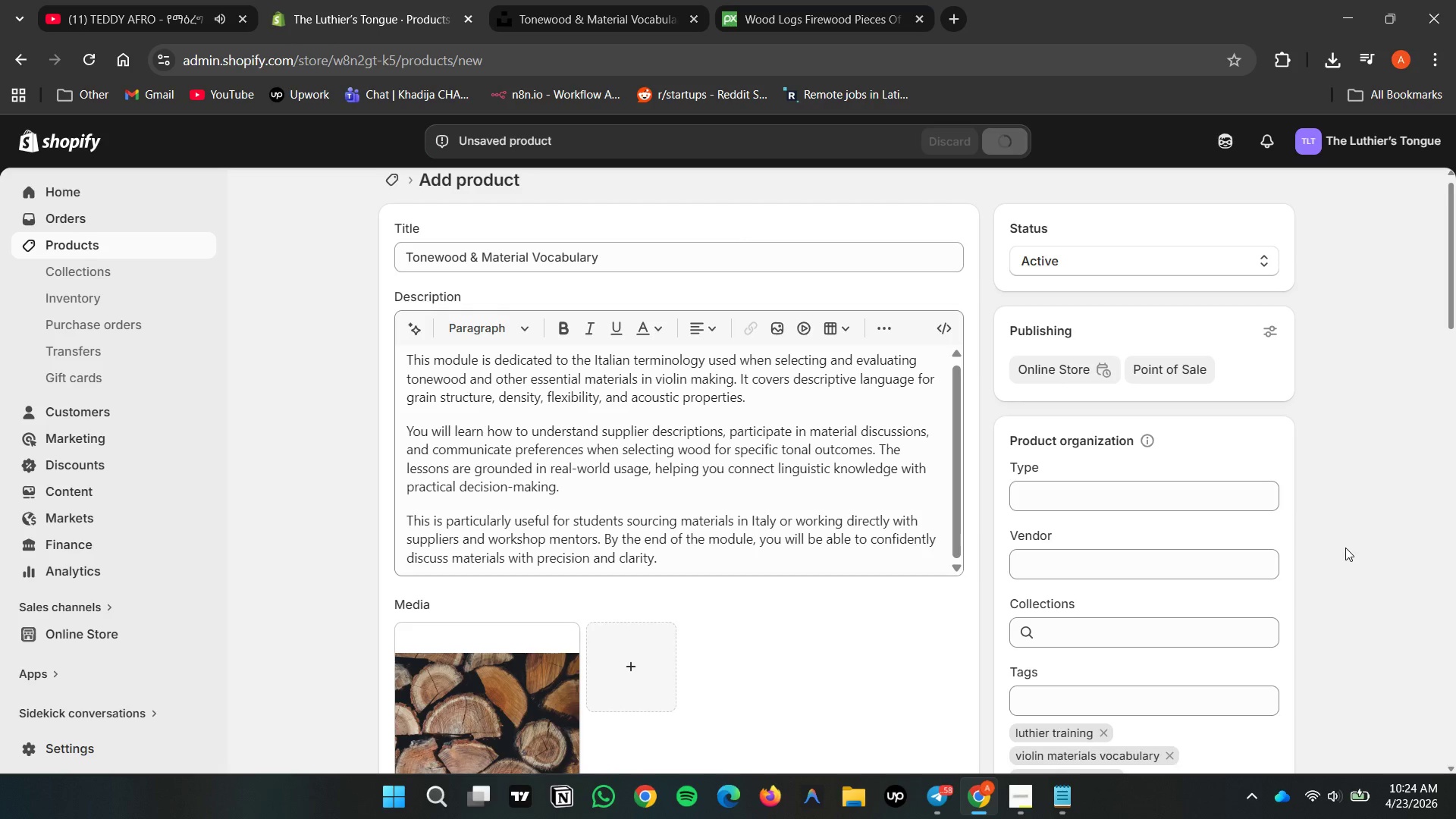 
wait(9.41)
 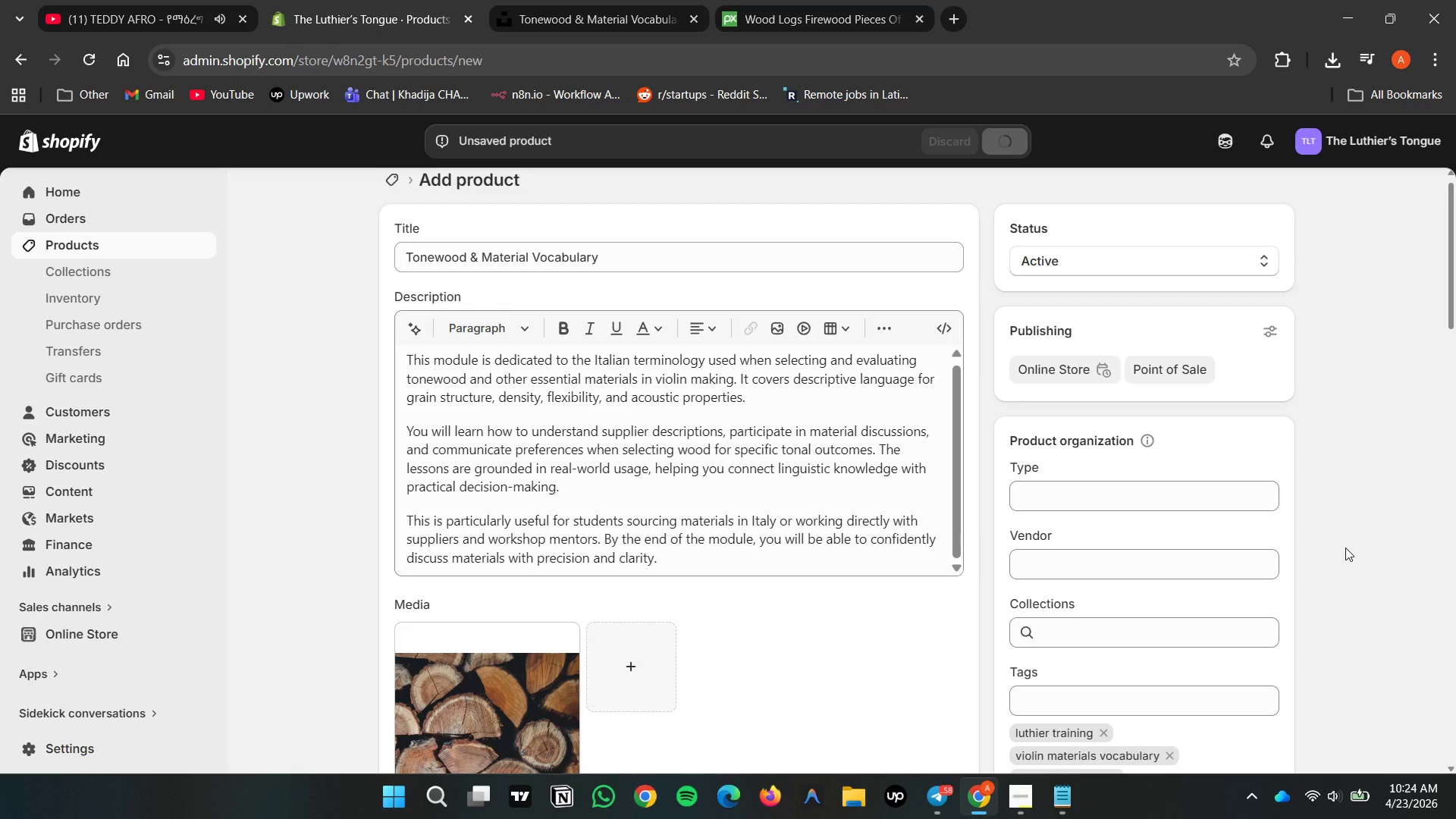 
double_click([392, 194])
 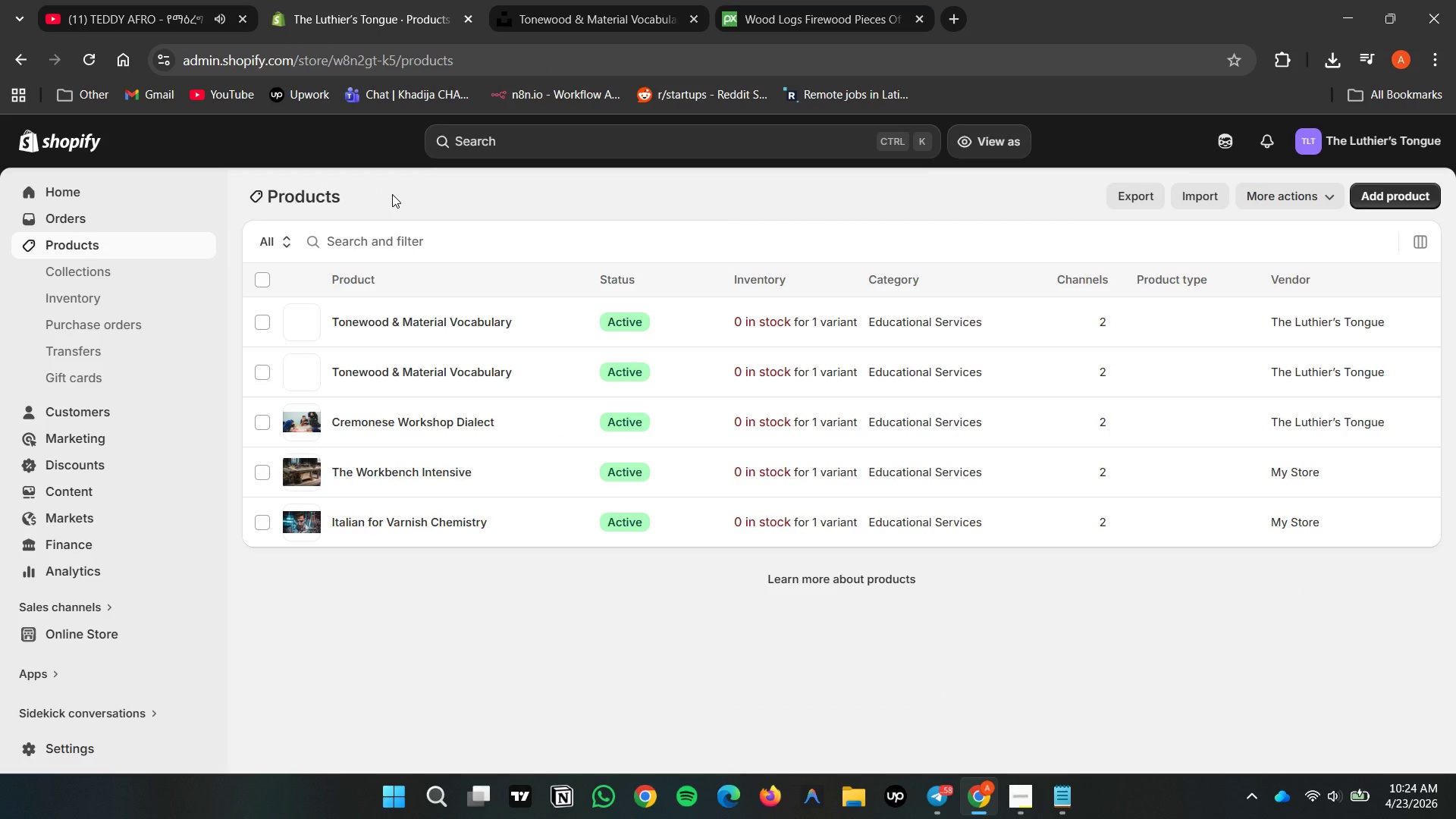 
wait(5.02)
 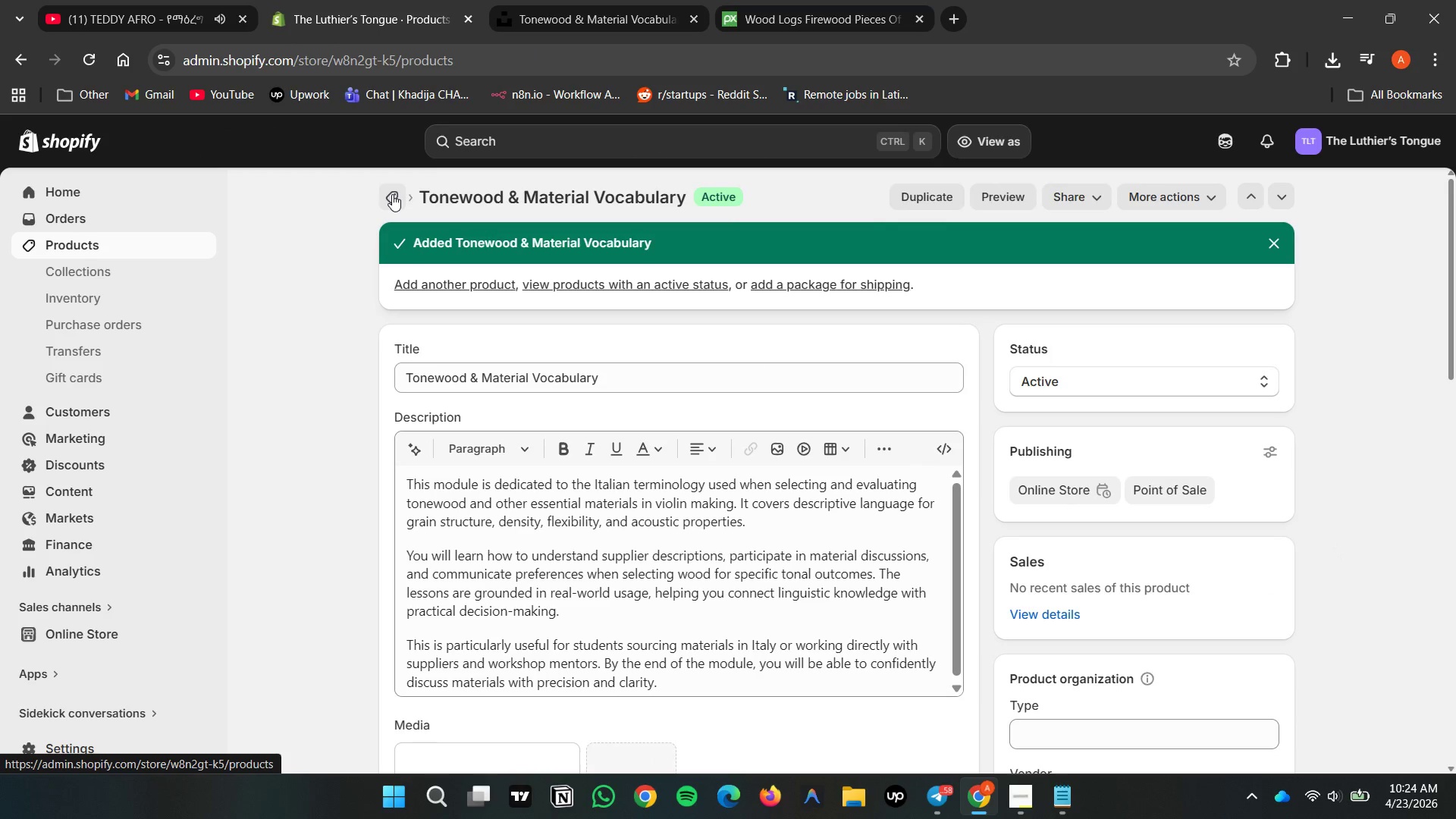 
left_click([1141, 670])
 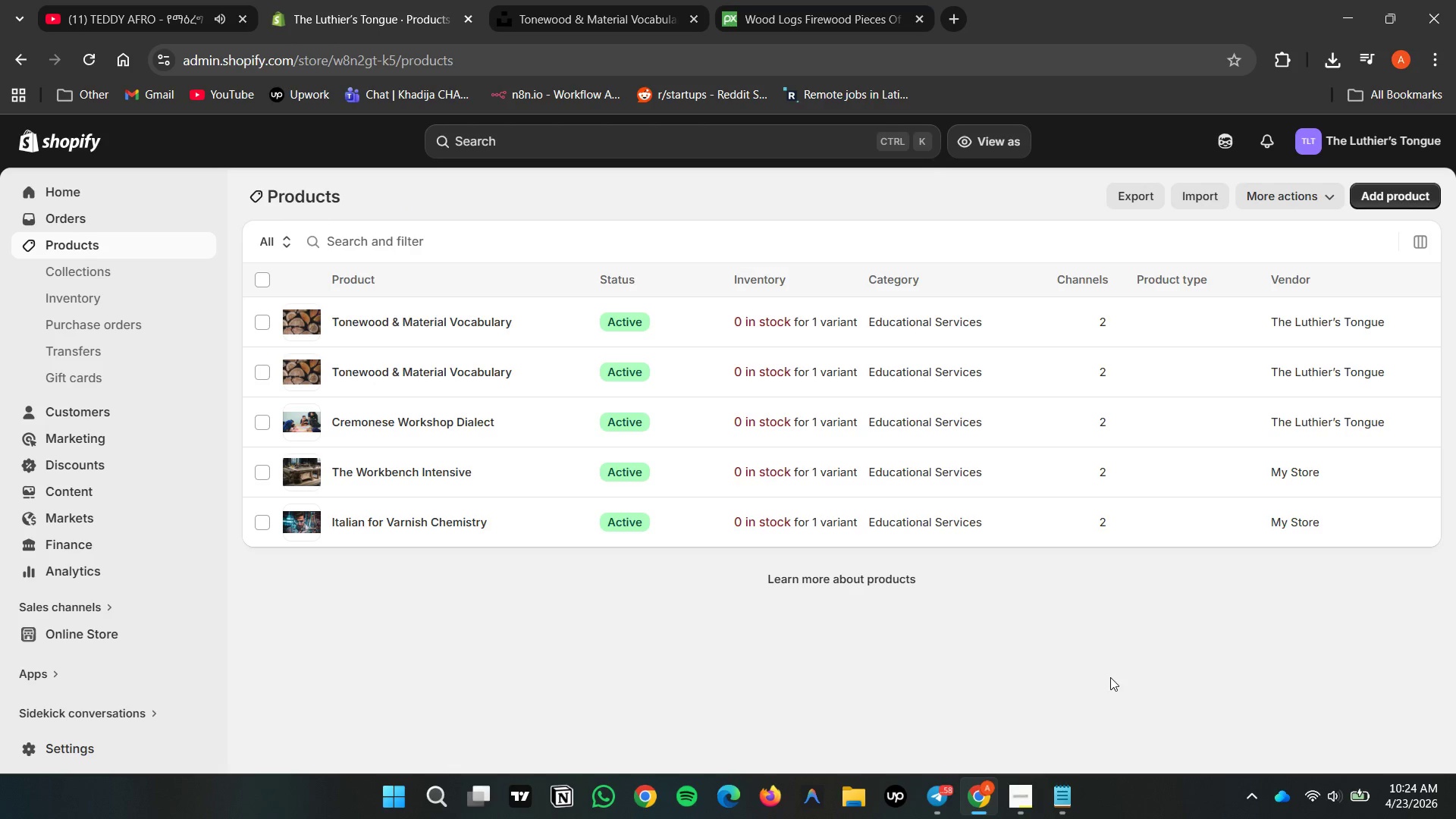 
left_click([1115, 674])
 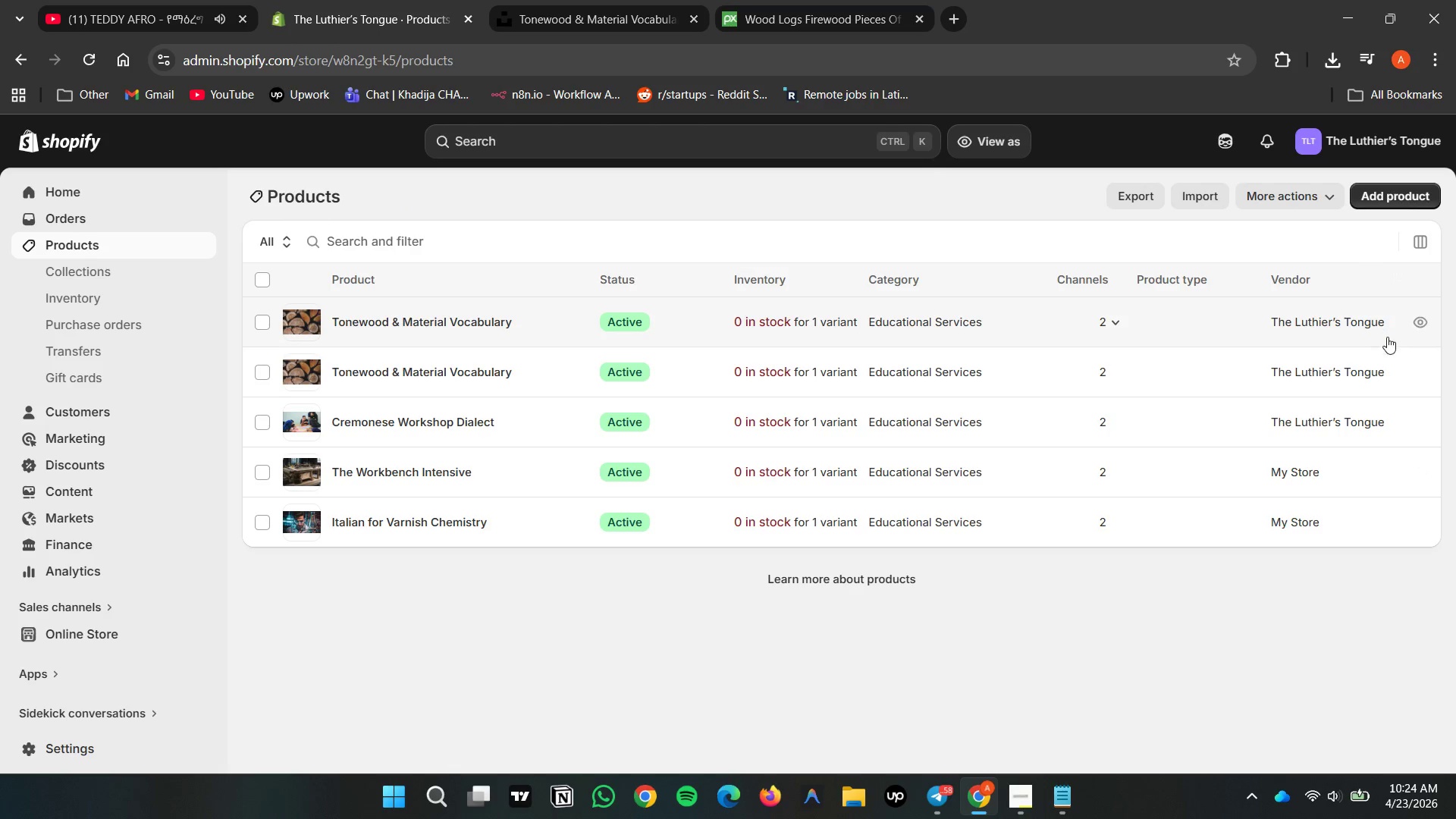 
left_click([1335, 559])
 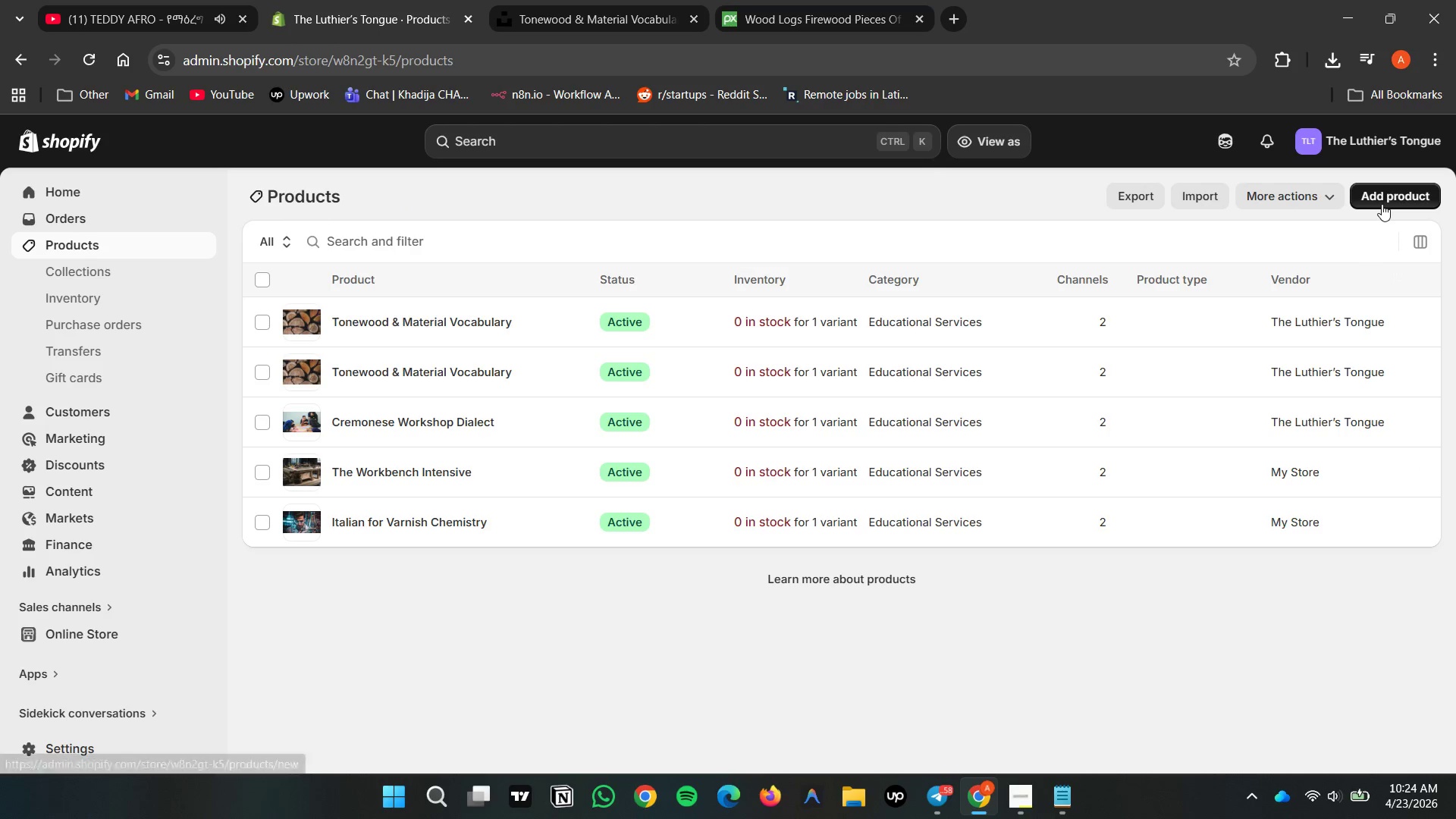 
left_click([1277, 667])
 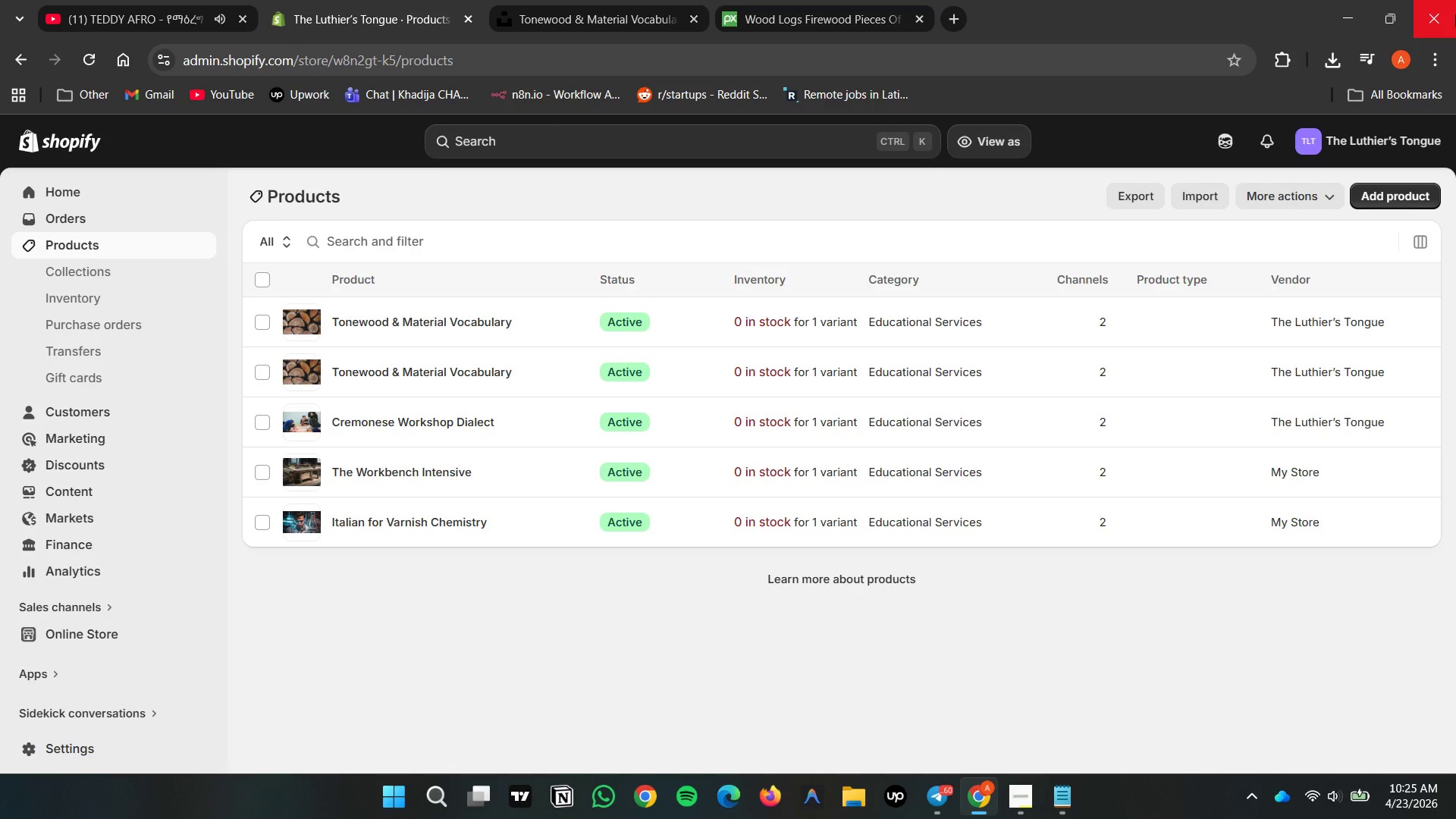 
wait(62.75)
 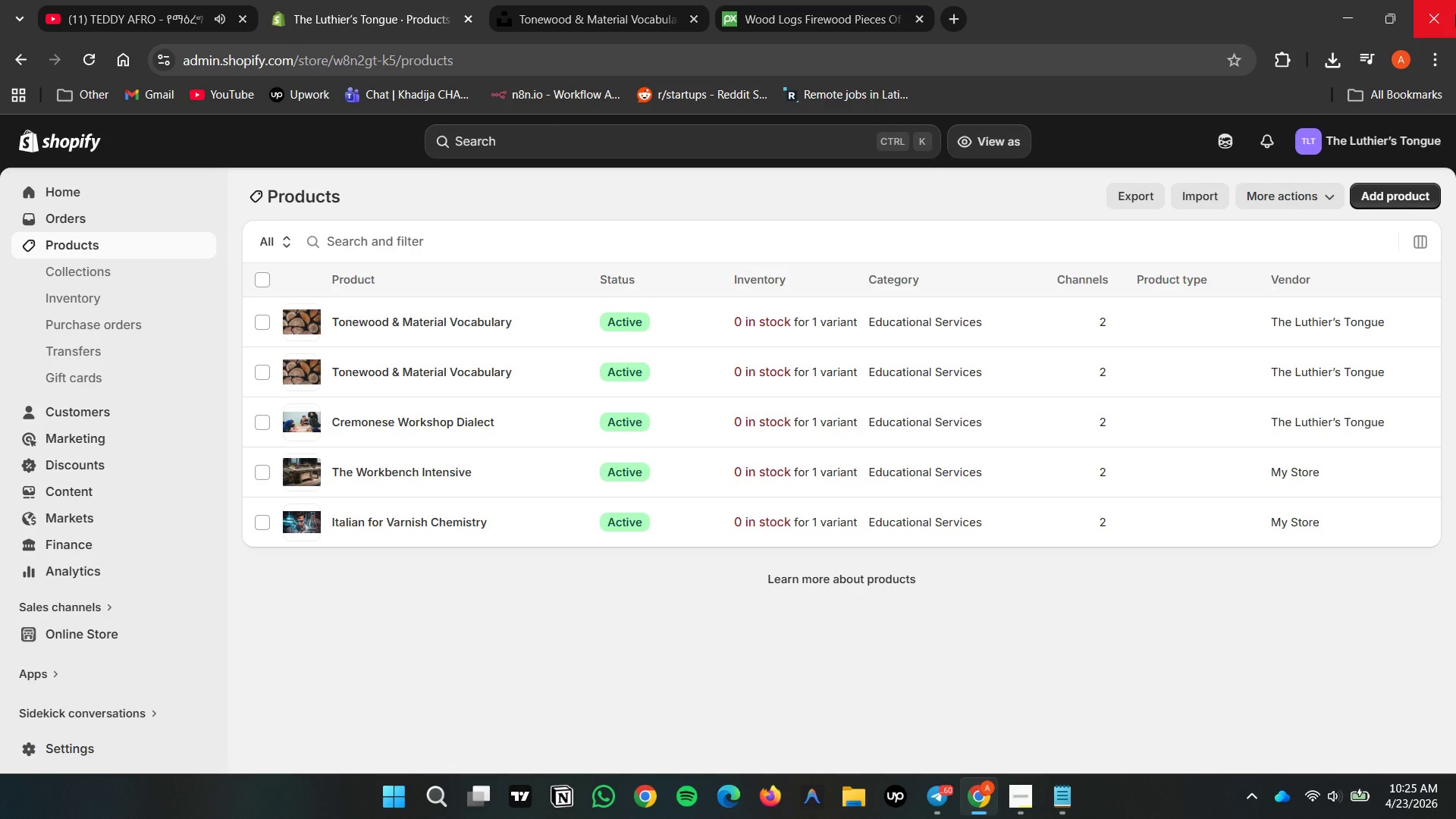 
left_click([1198, 587])
 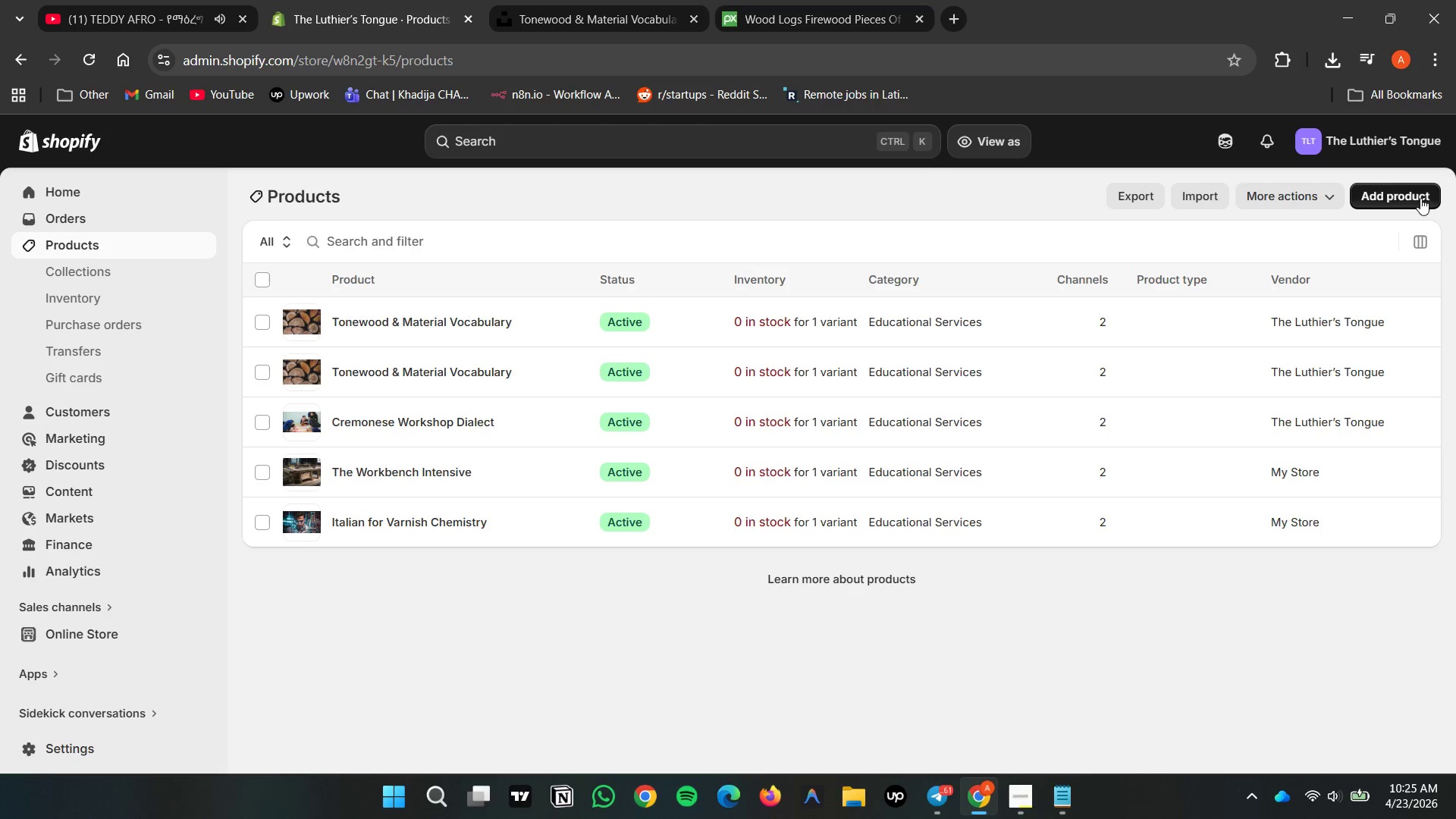 
left_click([1419, 198])
 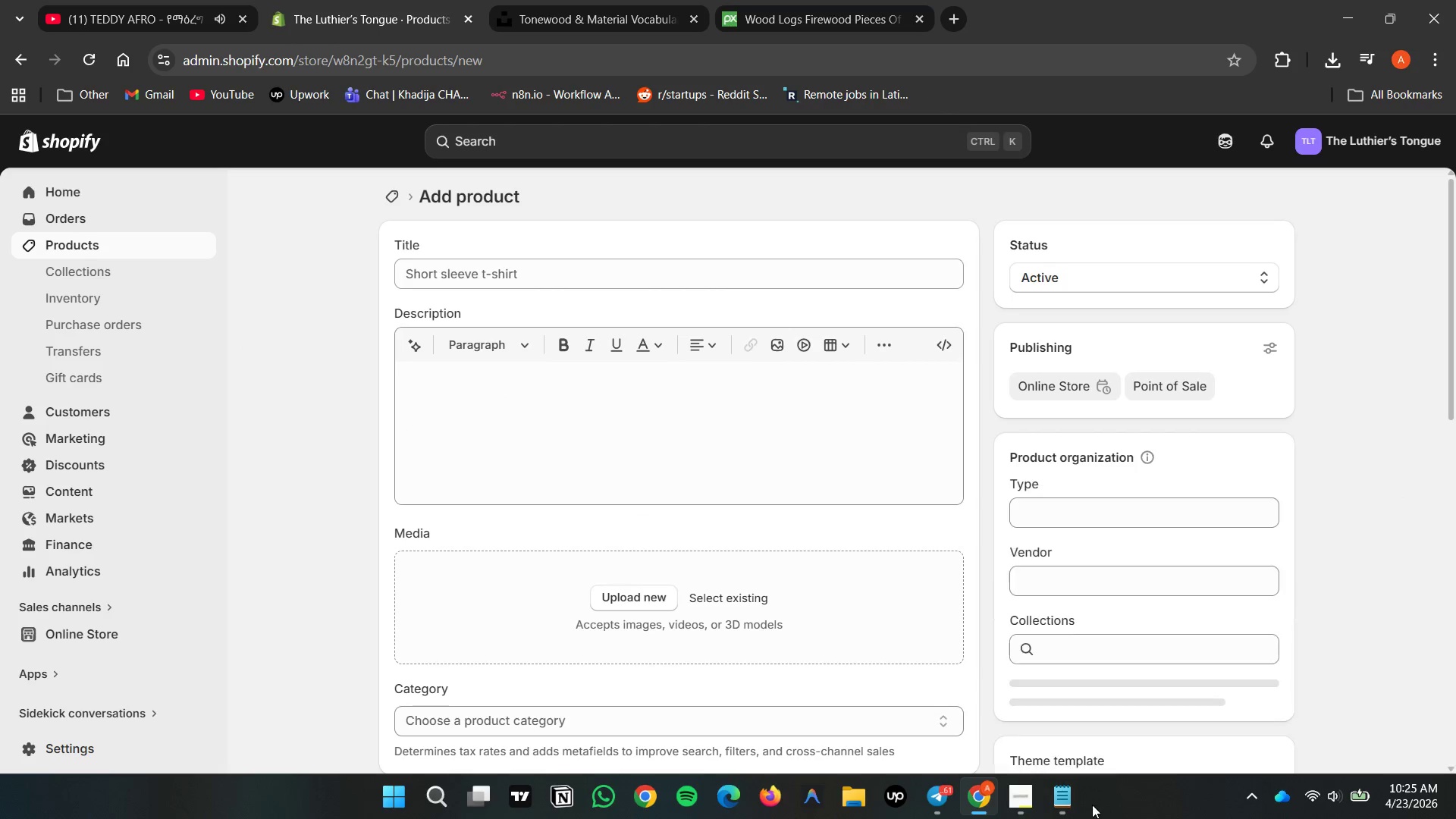 
double_click([1073, 797])
 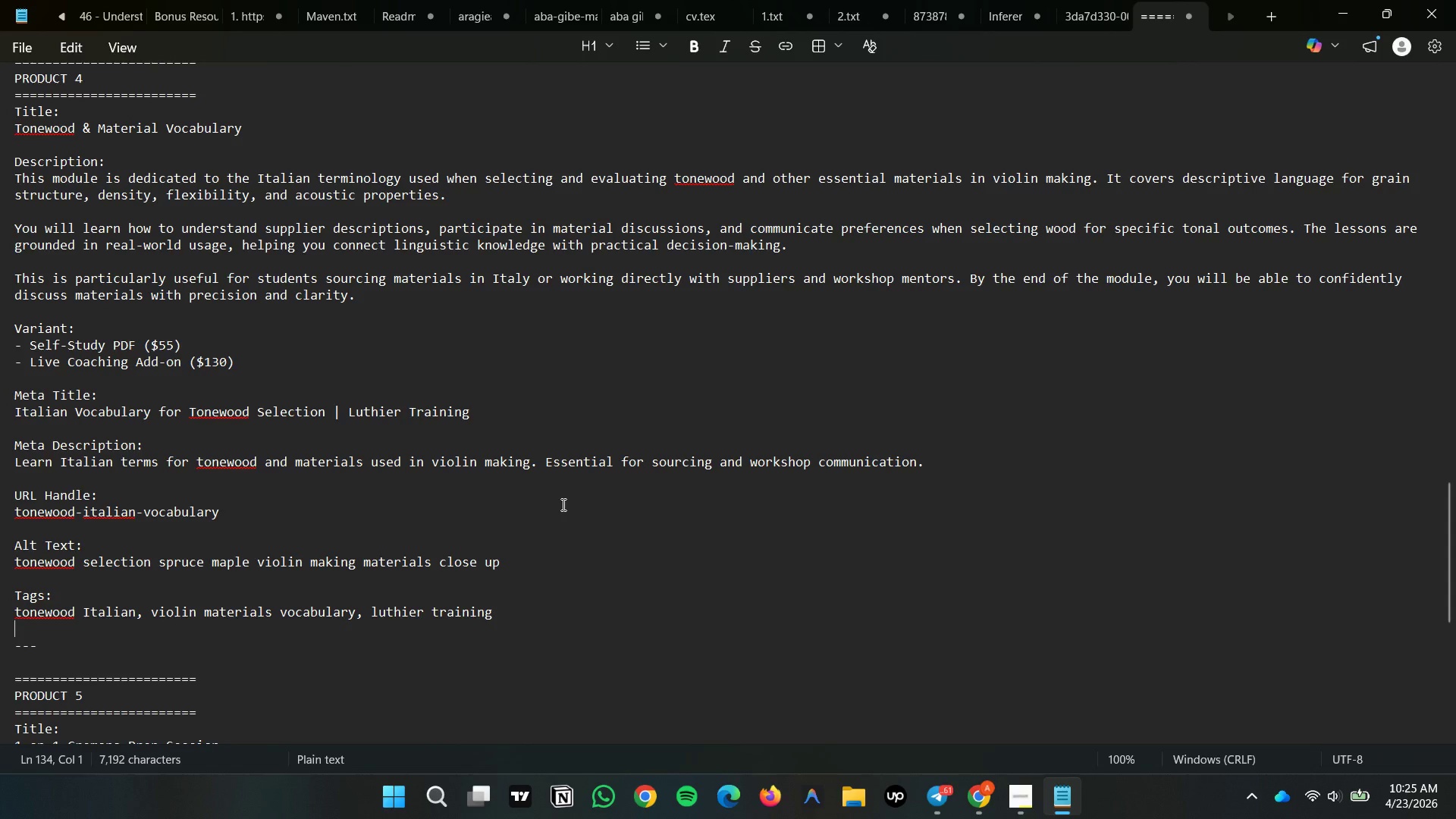 
scroll: coordinate [561, 504], scroll_direction: down, amount: 1.0
 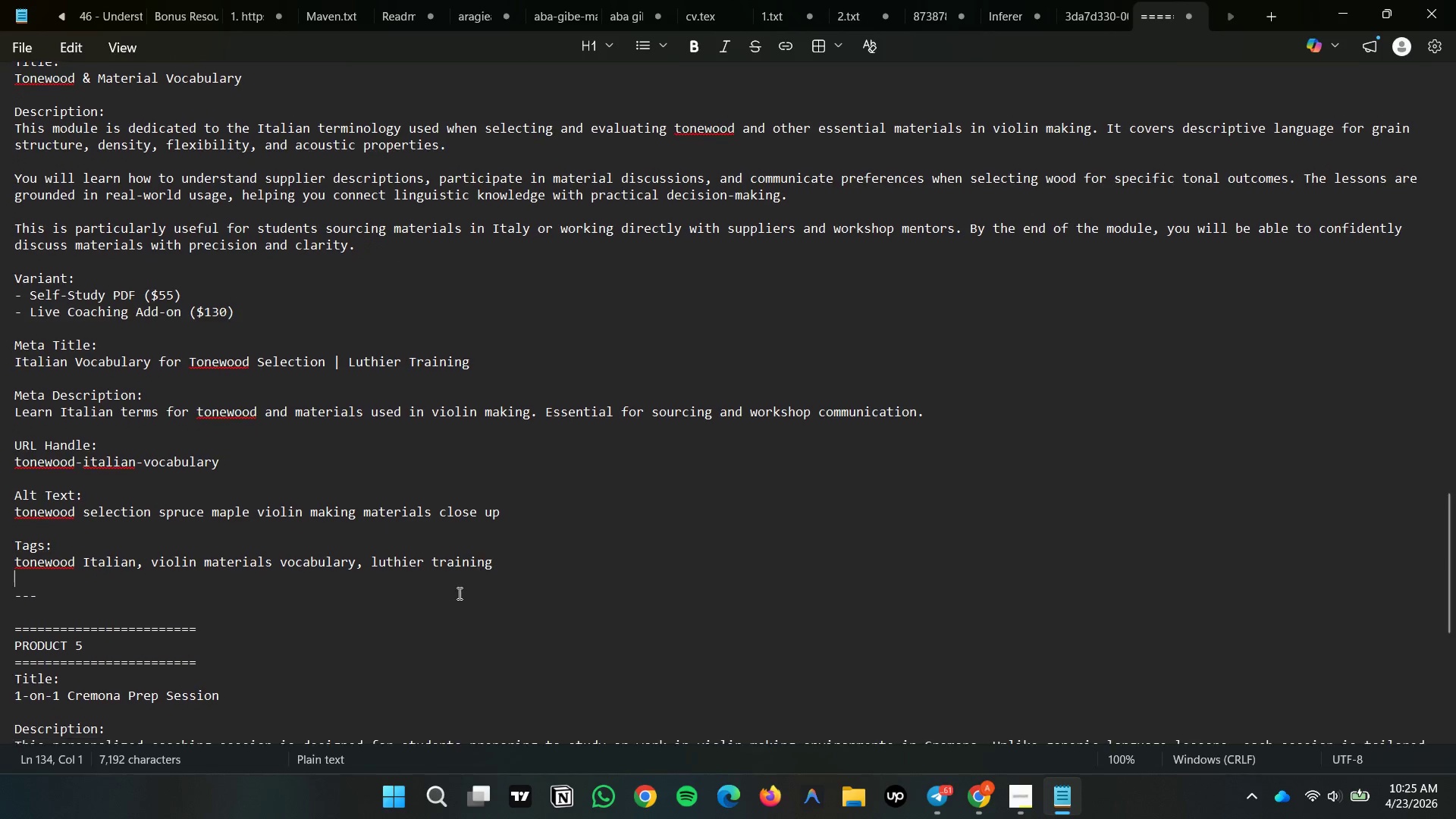 
left_click([458, 593])
 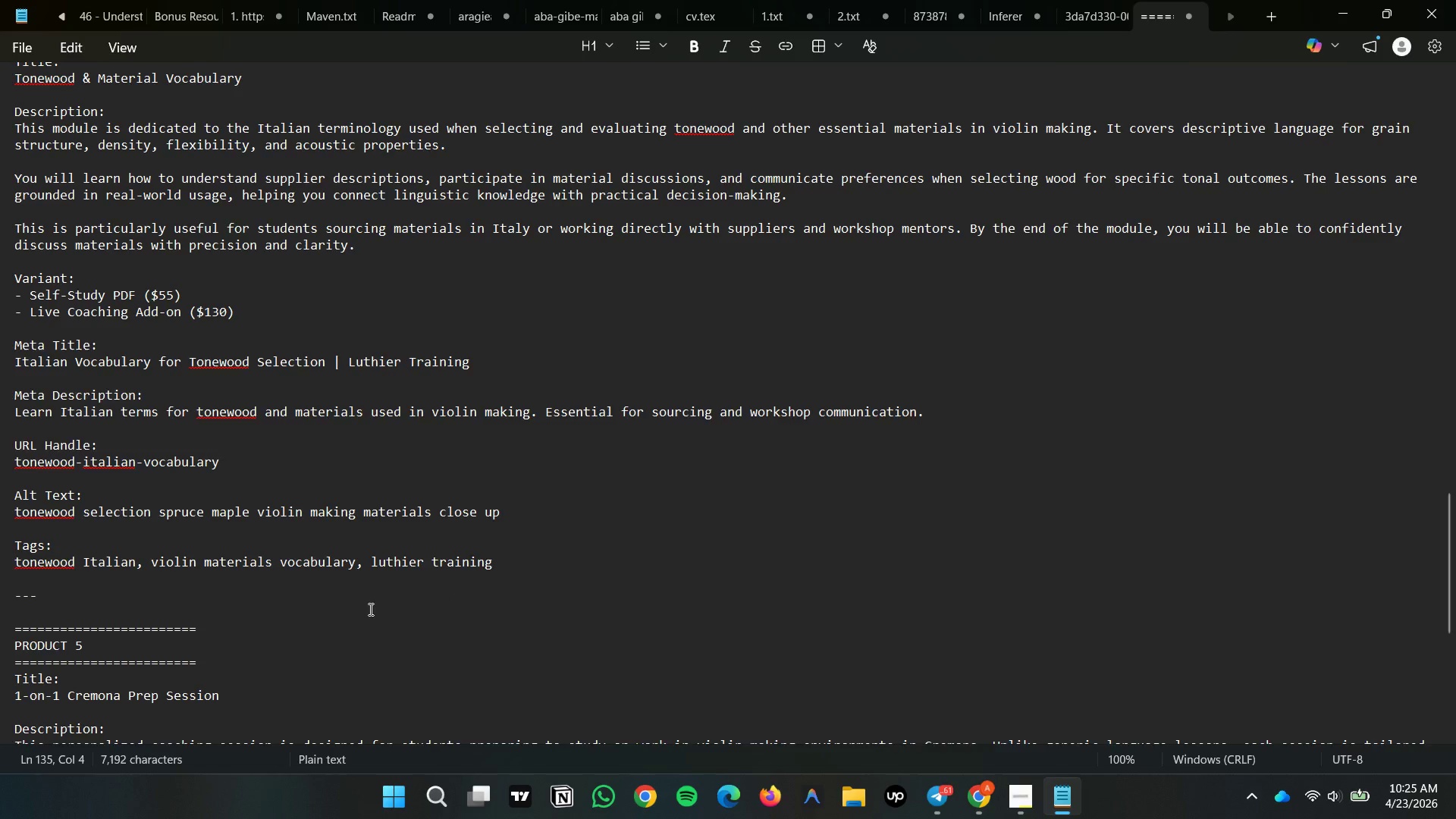 
scroll: coordinate [363, 600], scroll_direction: down, amount: 3.0
 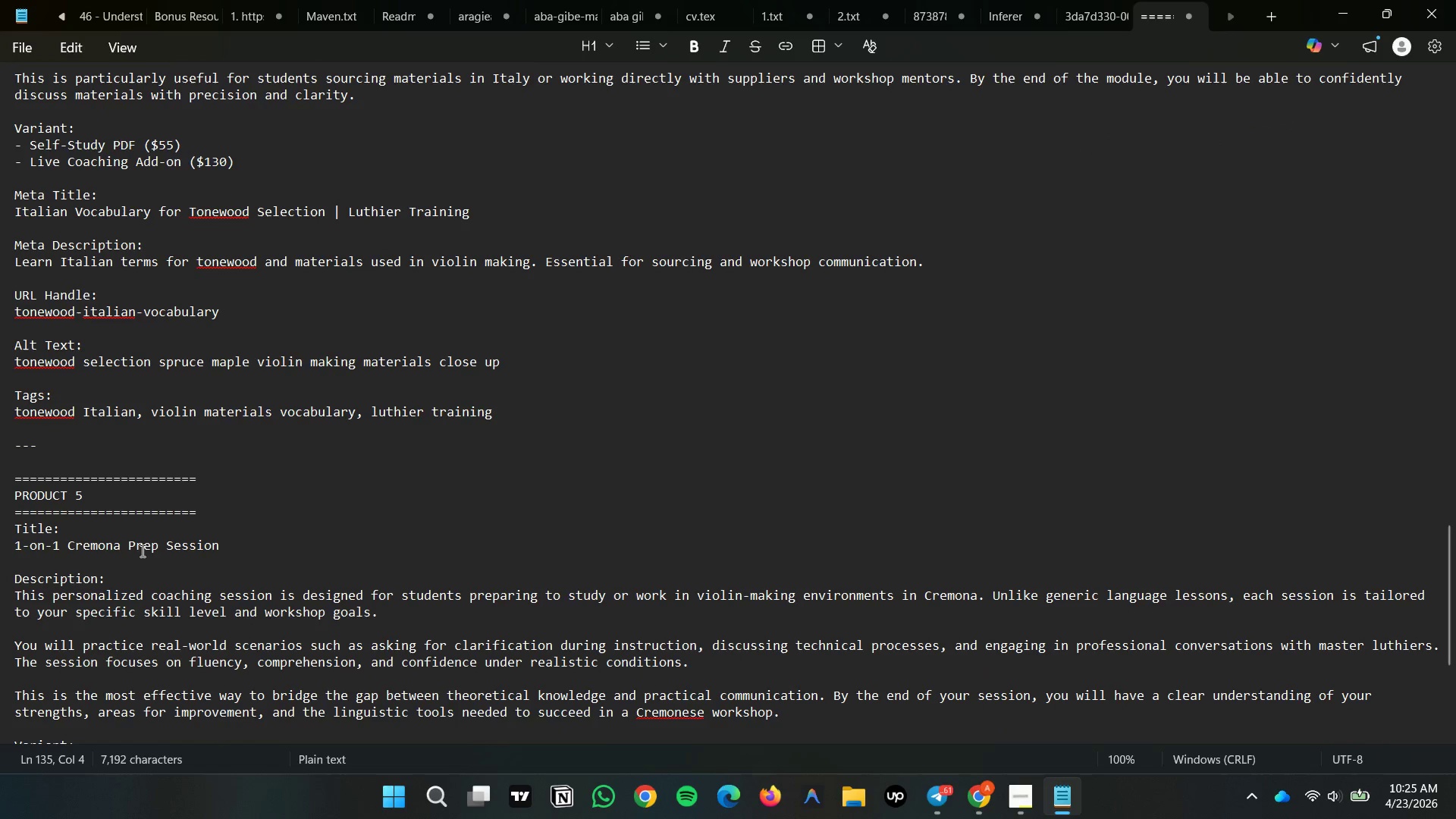 
double_click([144, 547])
 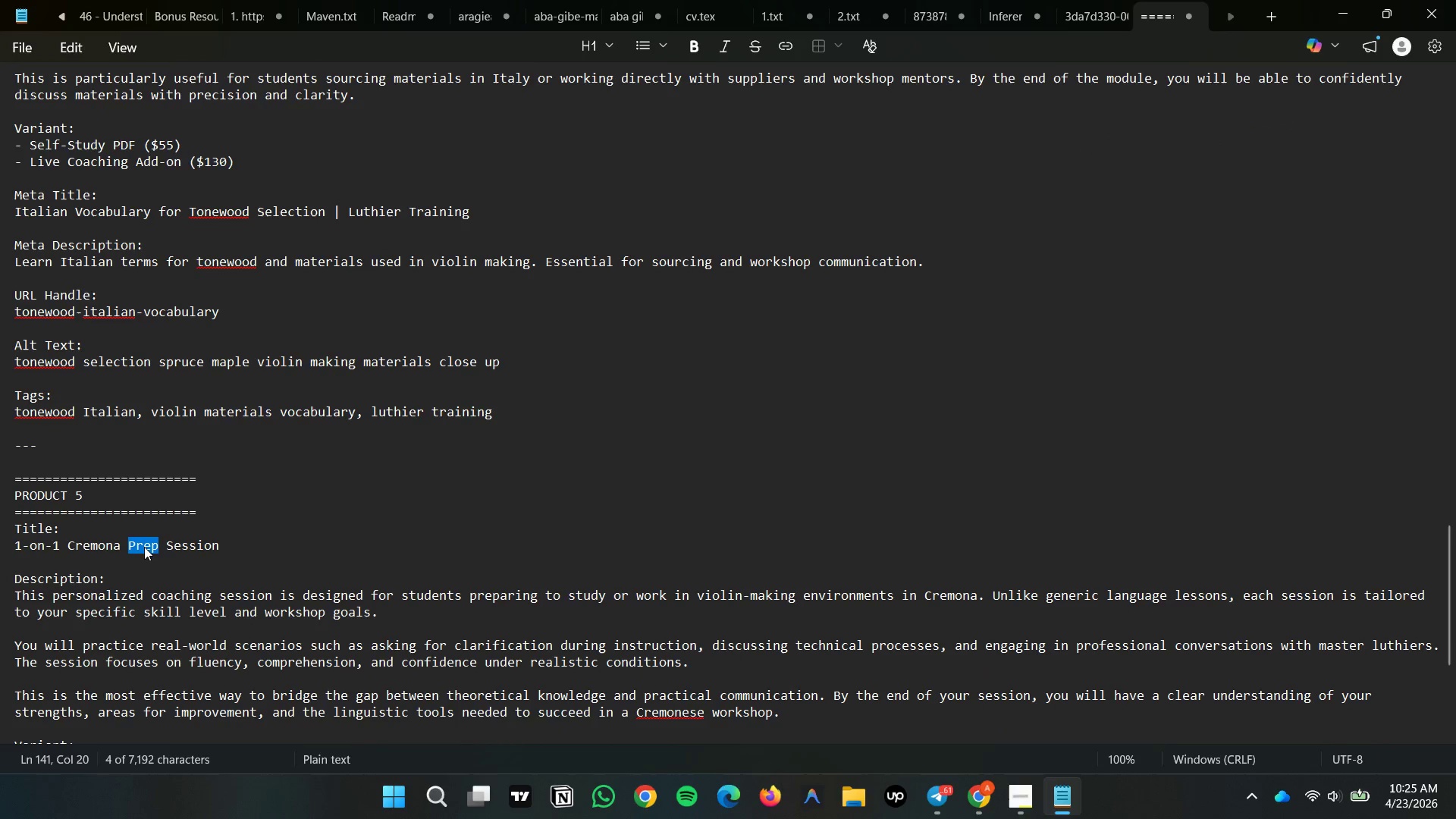 
triple_click([144, 547])
 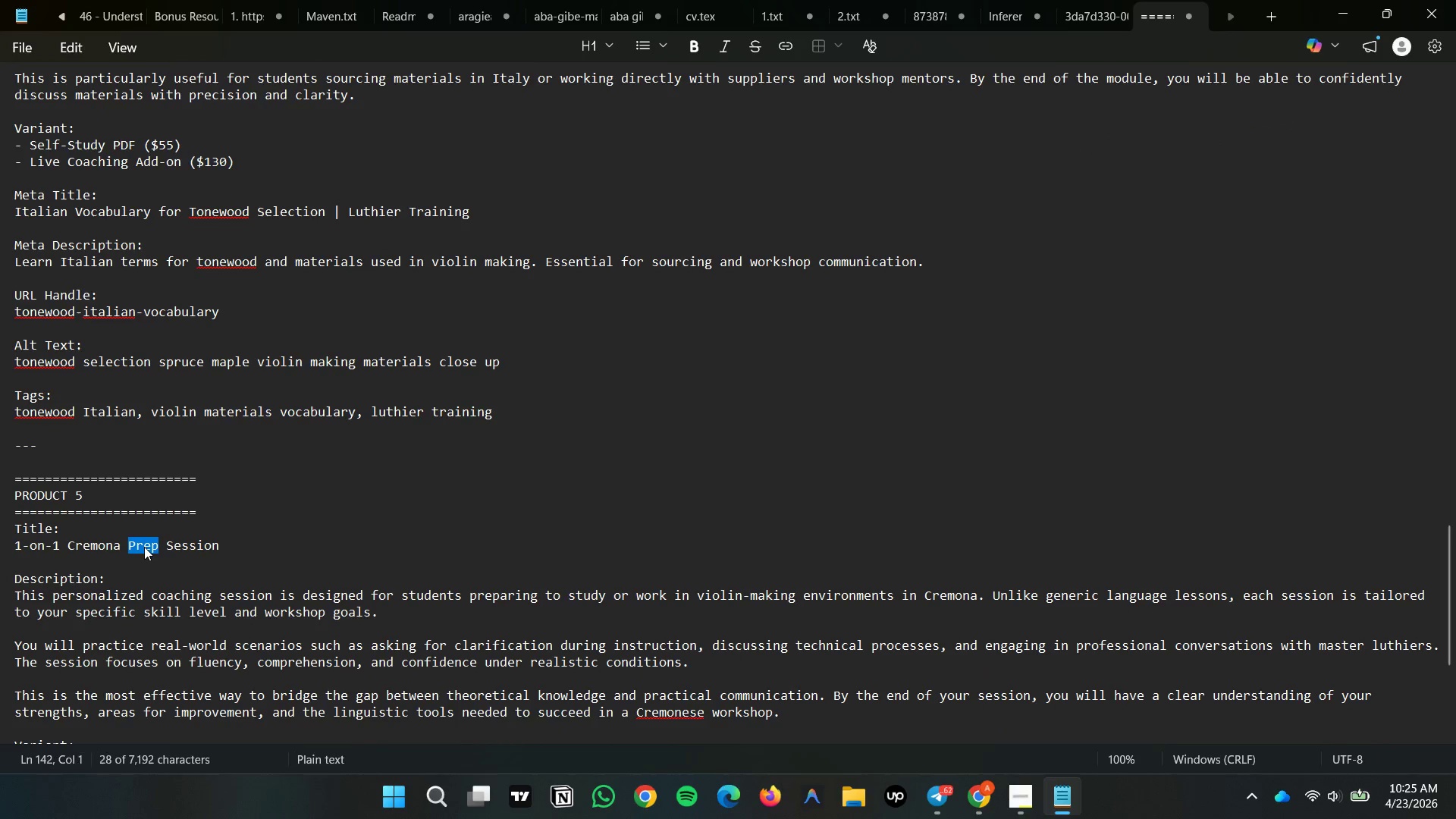 
triple_click([144, 547])
 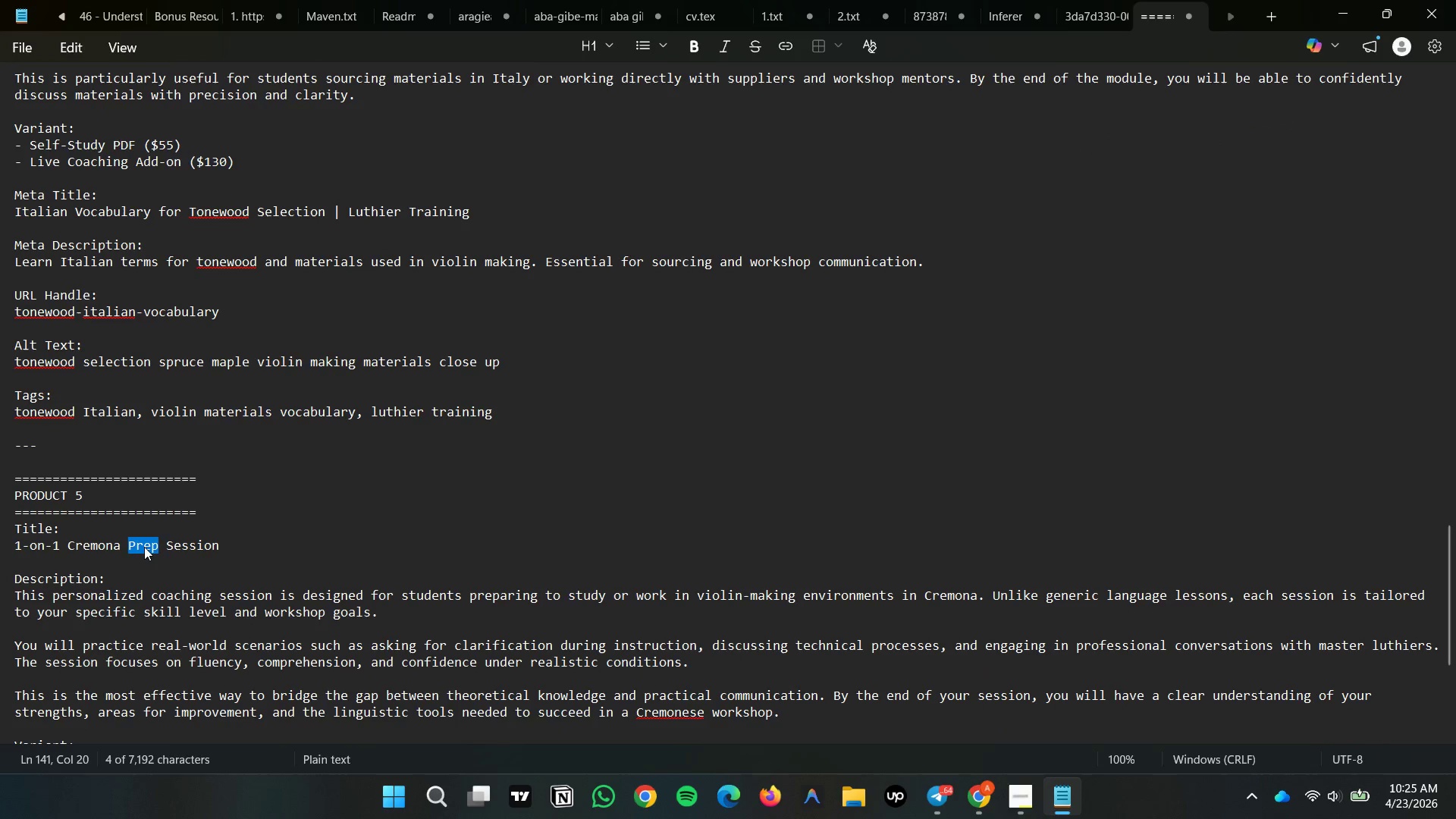 
left_click([144, 547])
 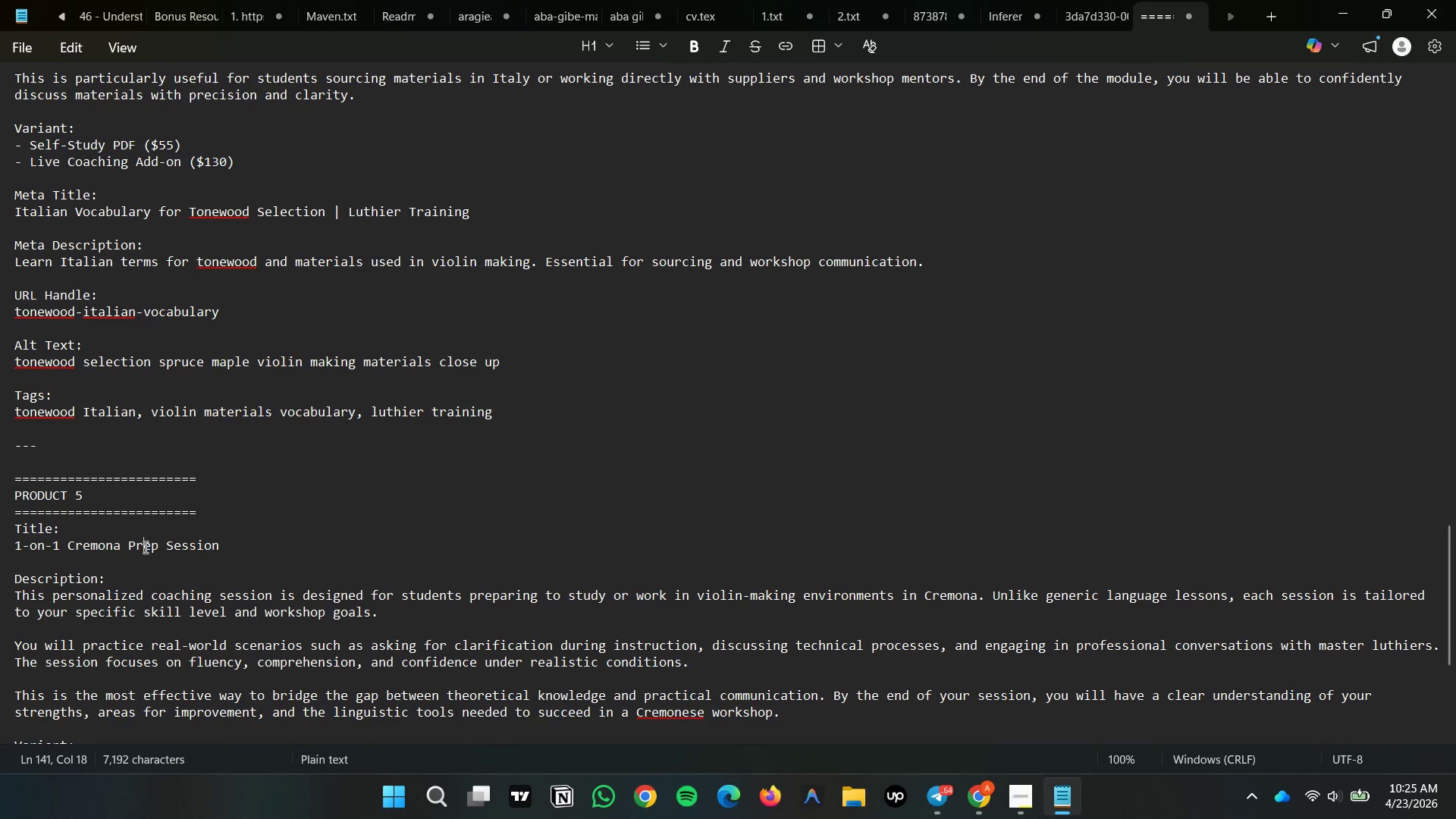 
double_click([144, 547])
 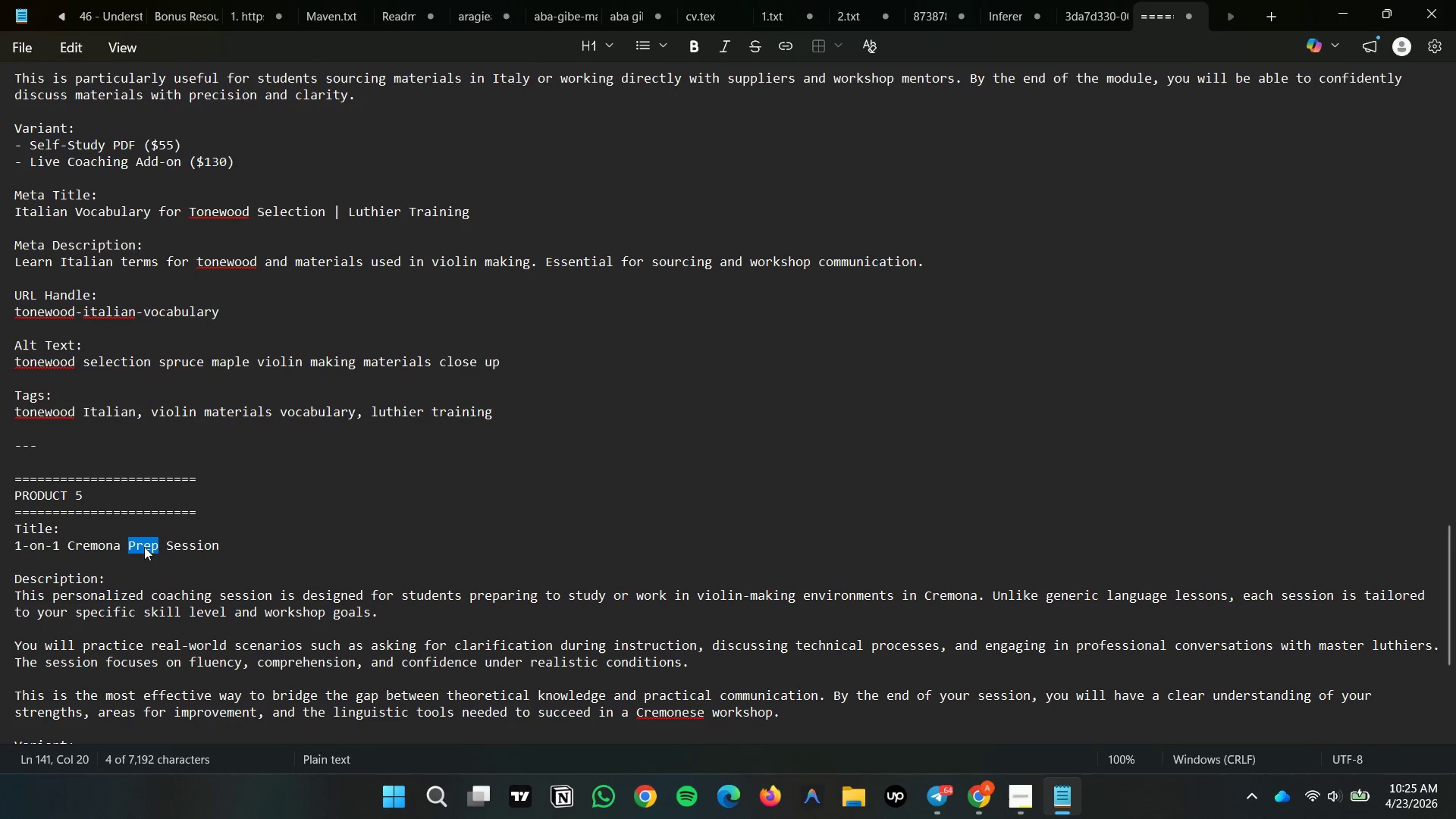 
left_click([144, 547])
 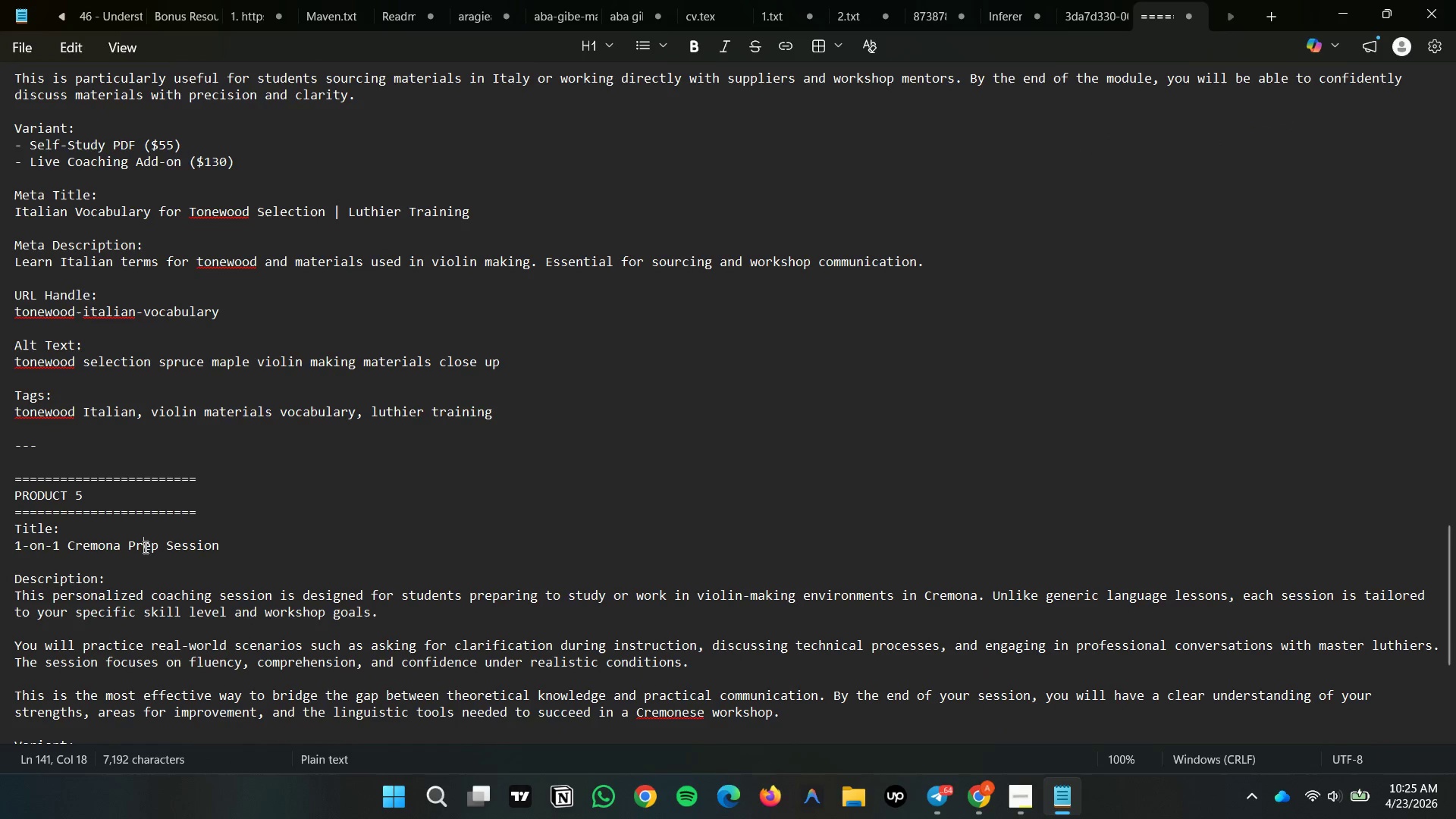 
double_click([144, 547])
 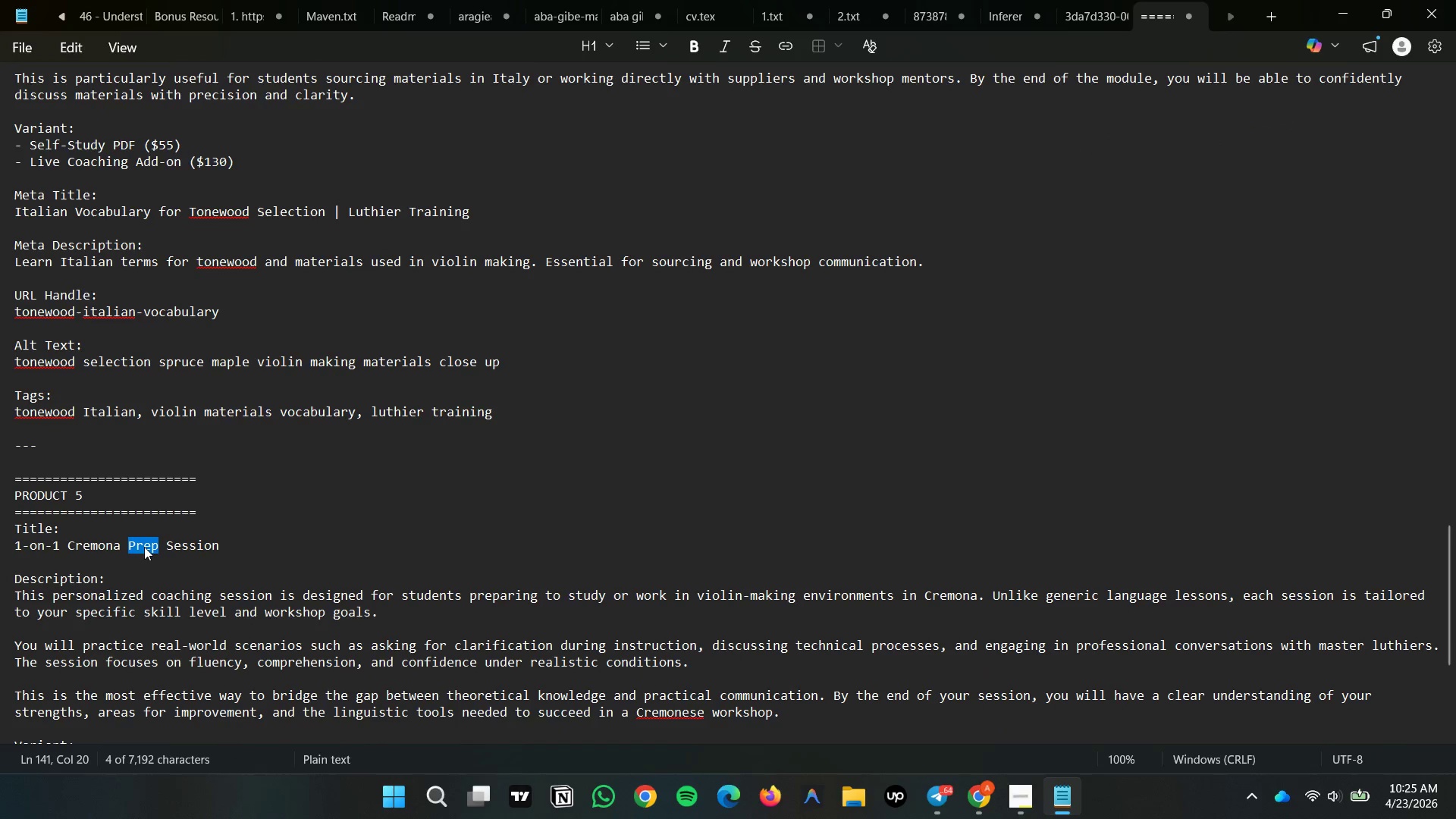 
left_click([144, 547])
 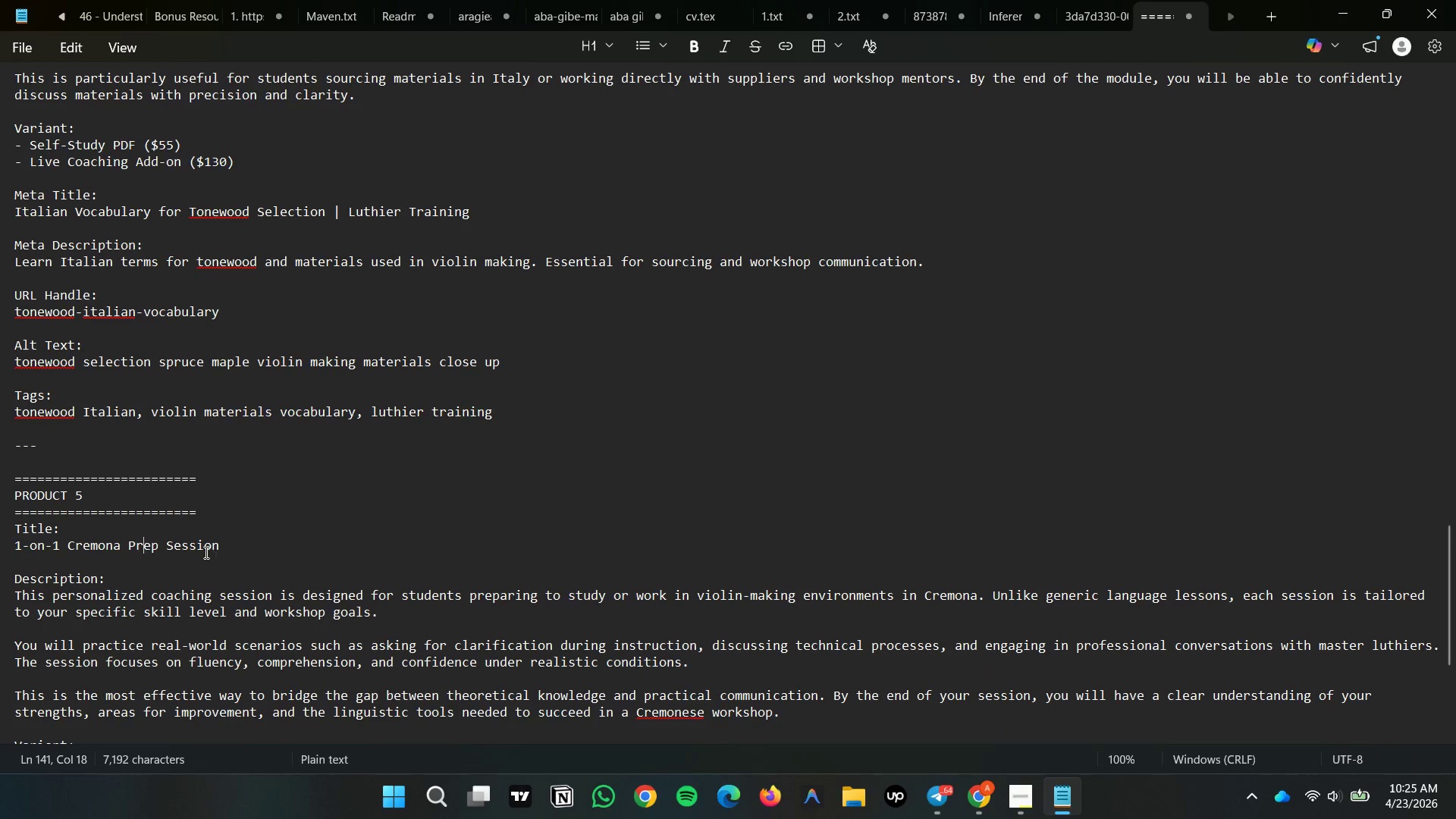 
double_click([205, 546])
 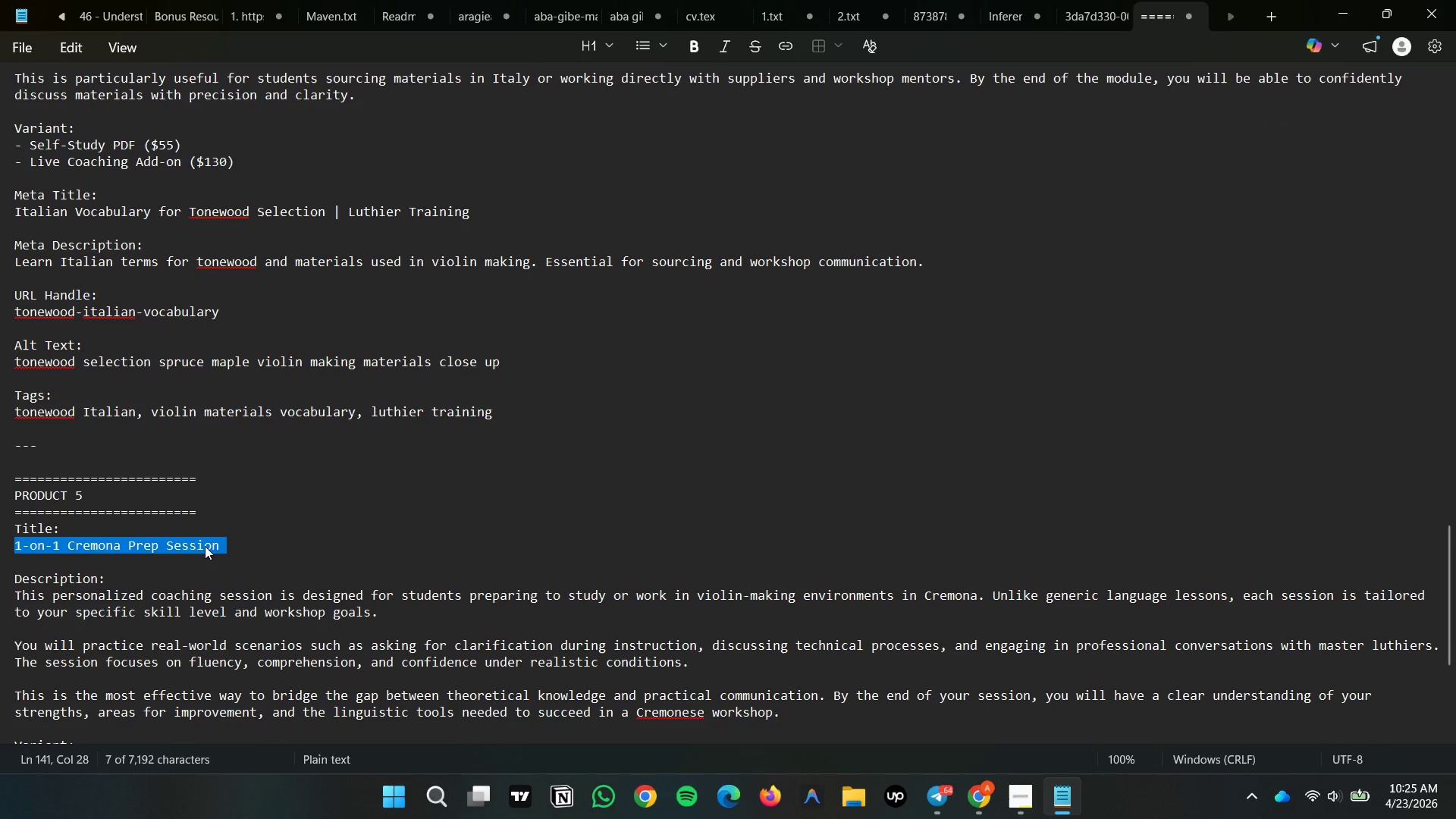 
triple_click([205, 546])
 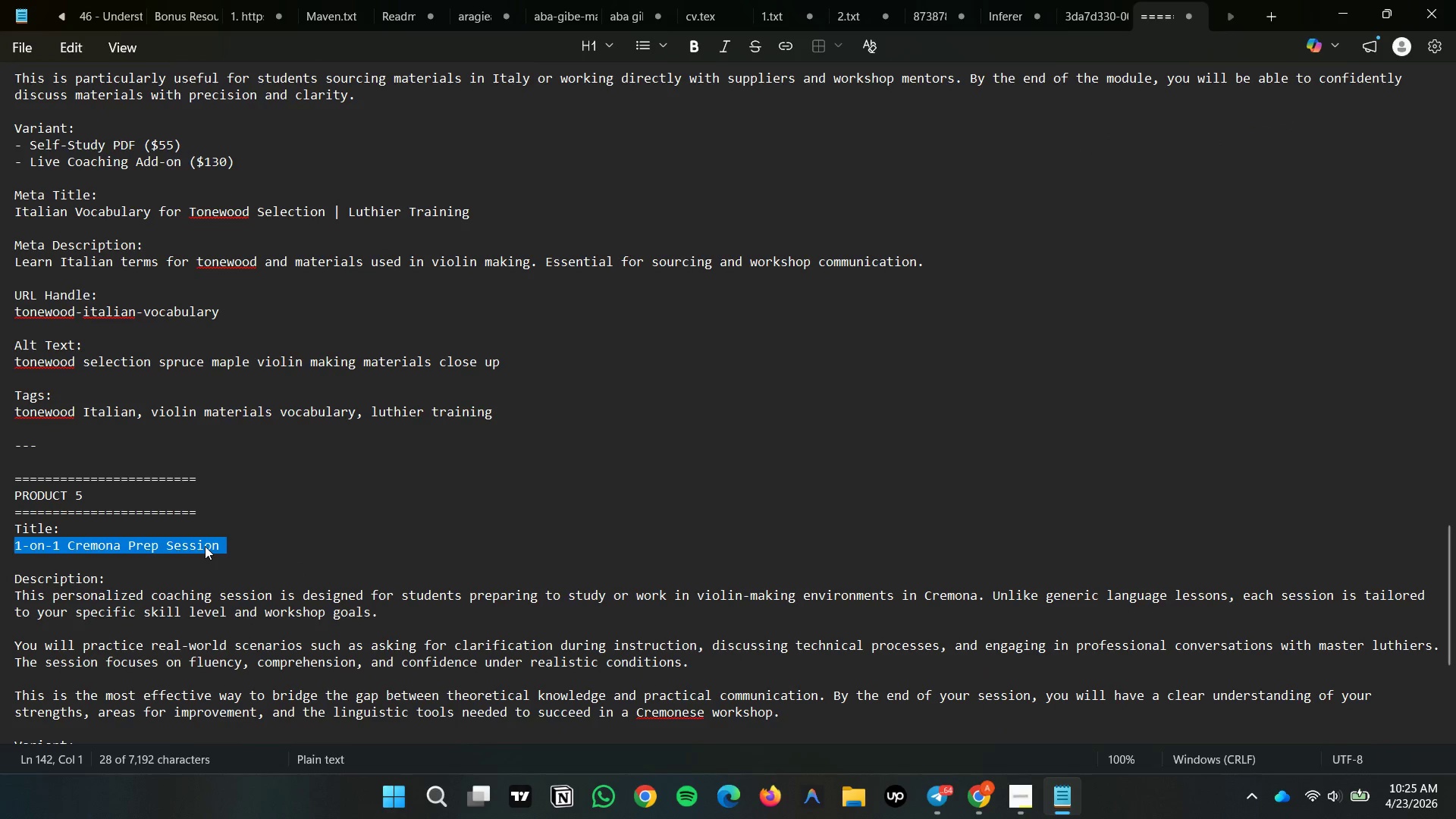 
key(Control+C)
 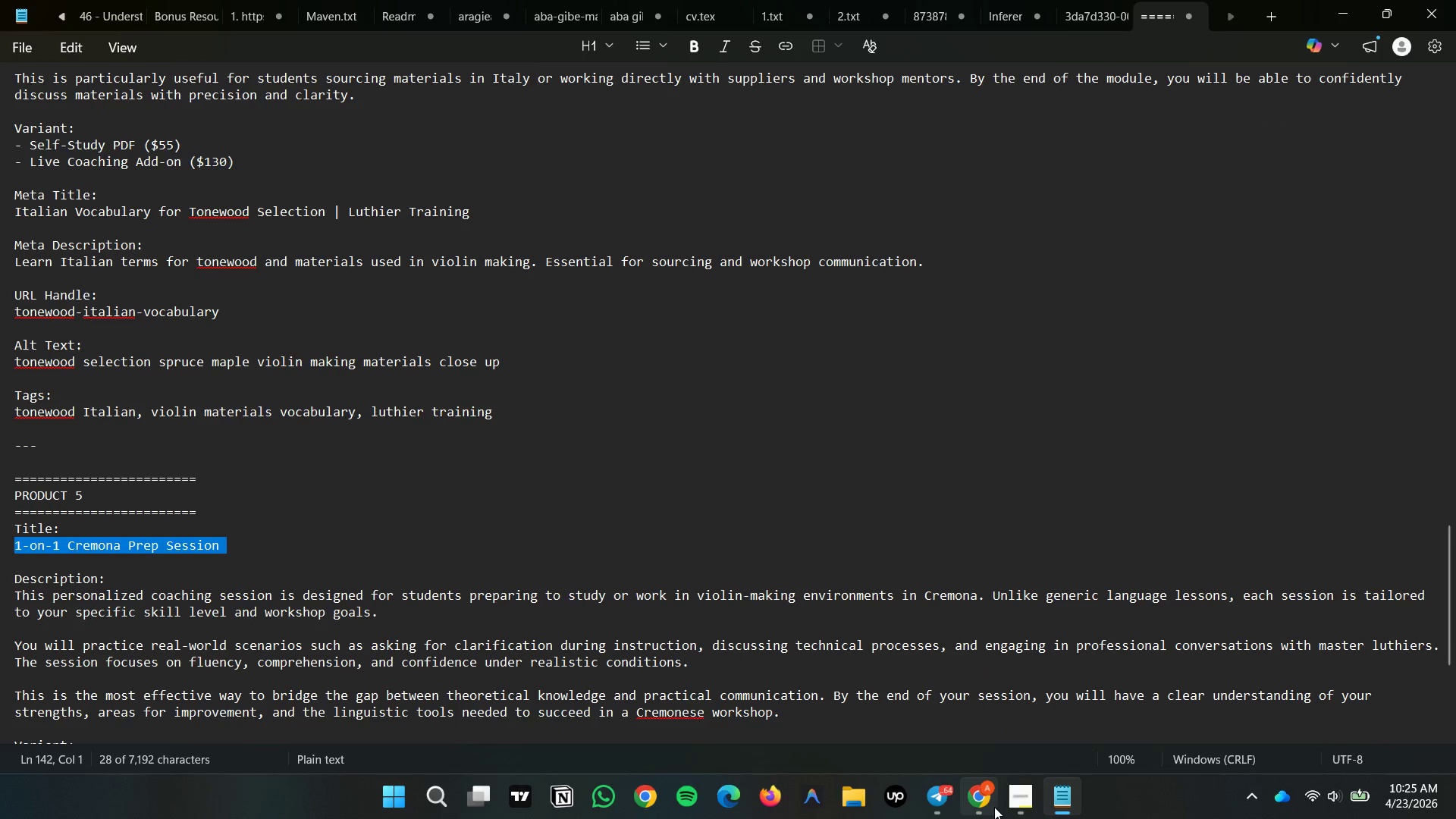 
double_click([993, 807])
 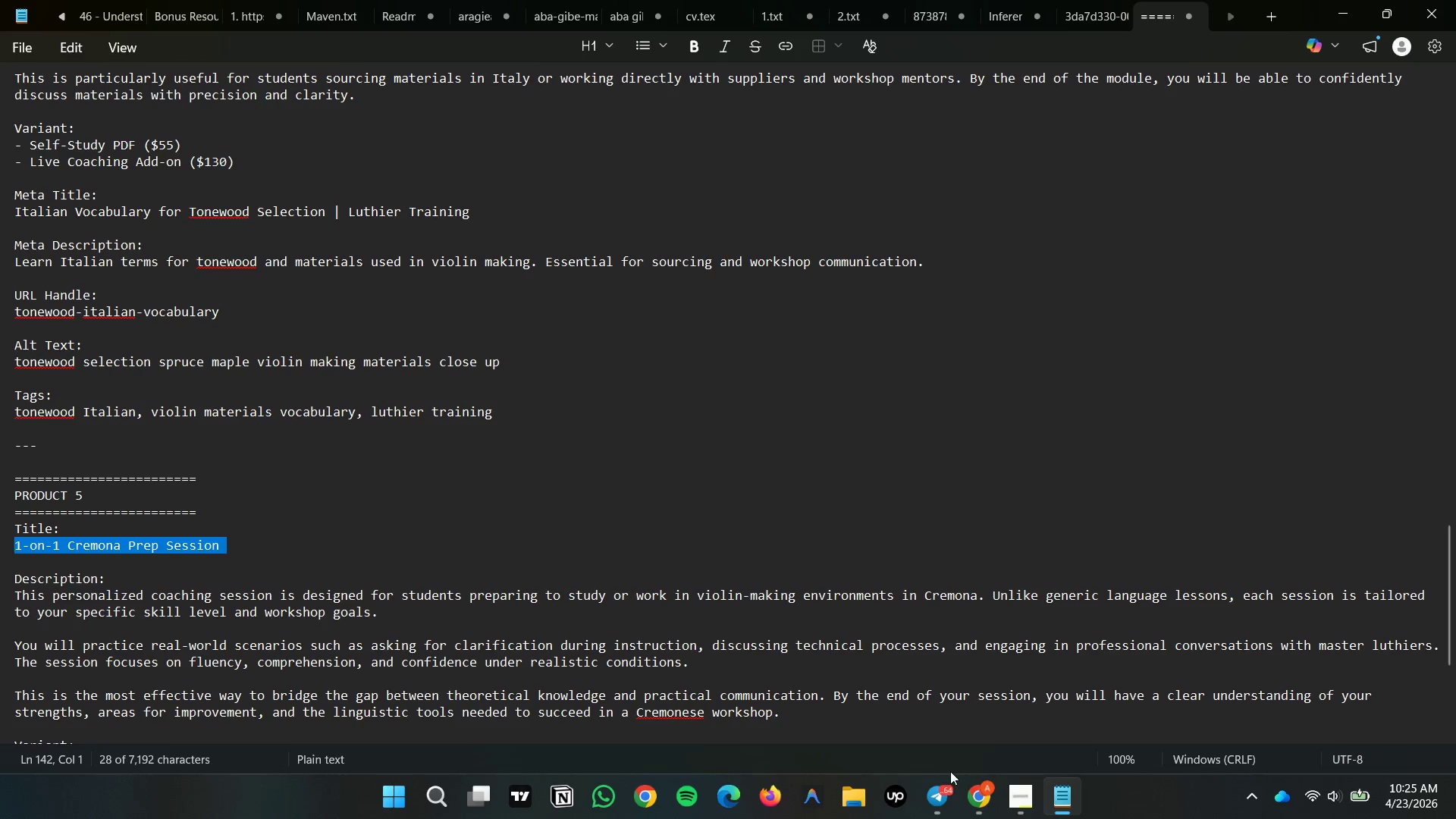 
left_click([975, 794])
 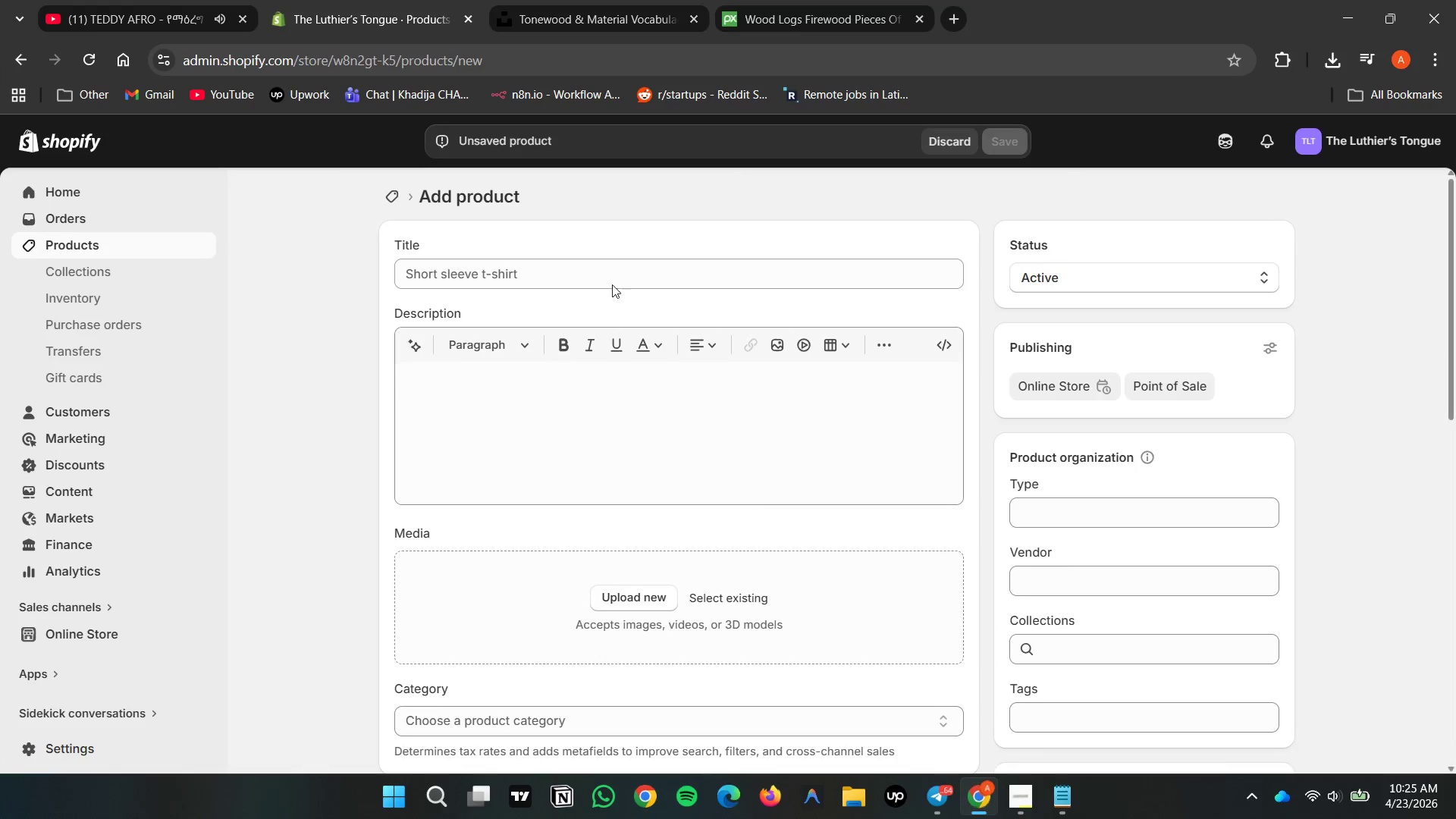 
left_click([612, 278])
 